 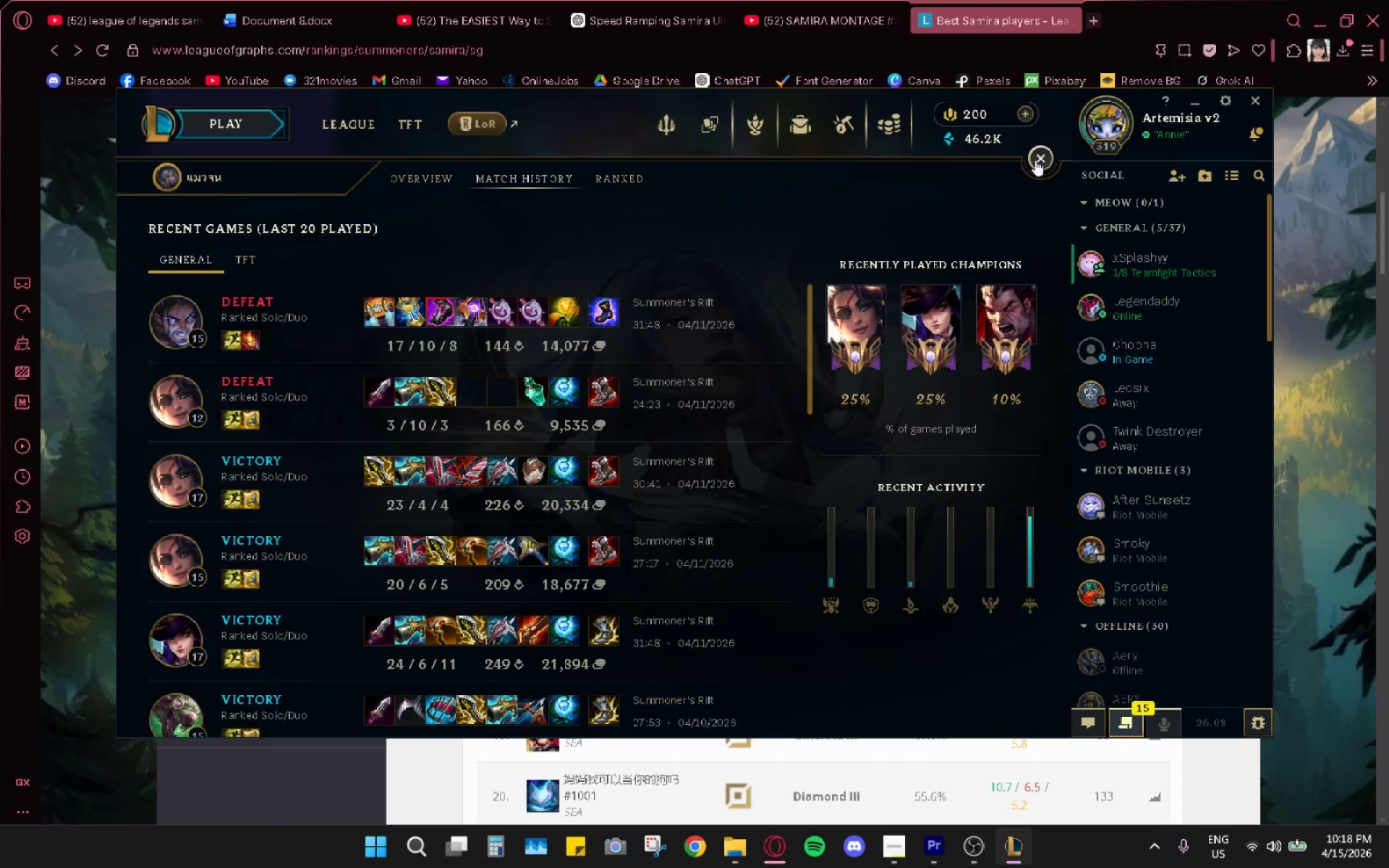 
key(Alt+AltLeft)
 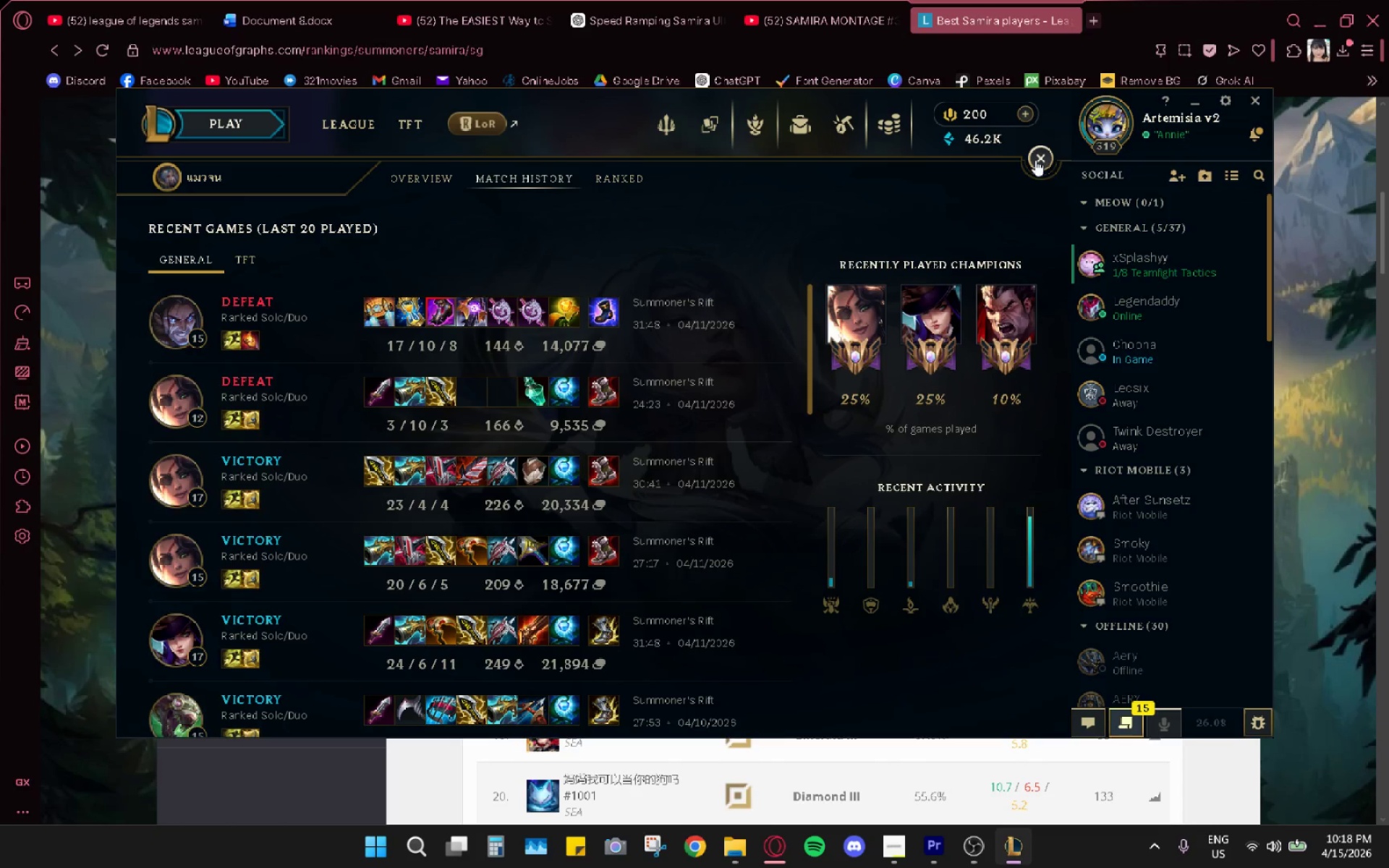 
key(Alt+Tab)
 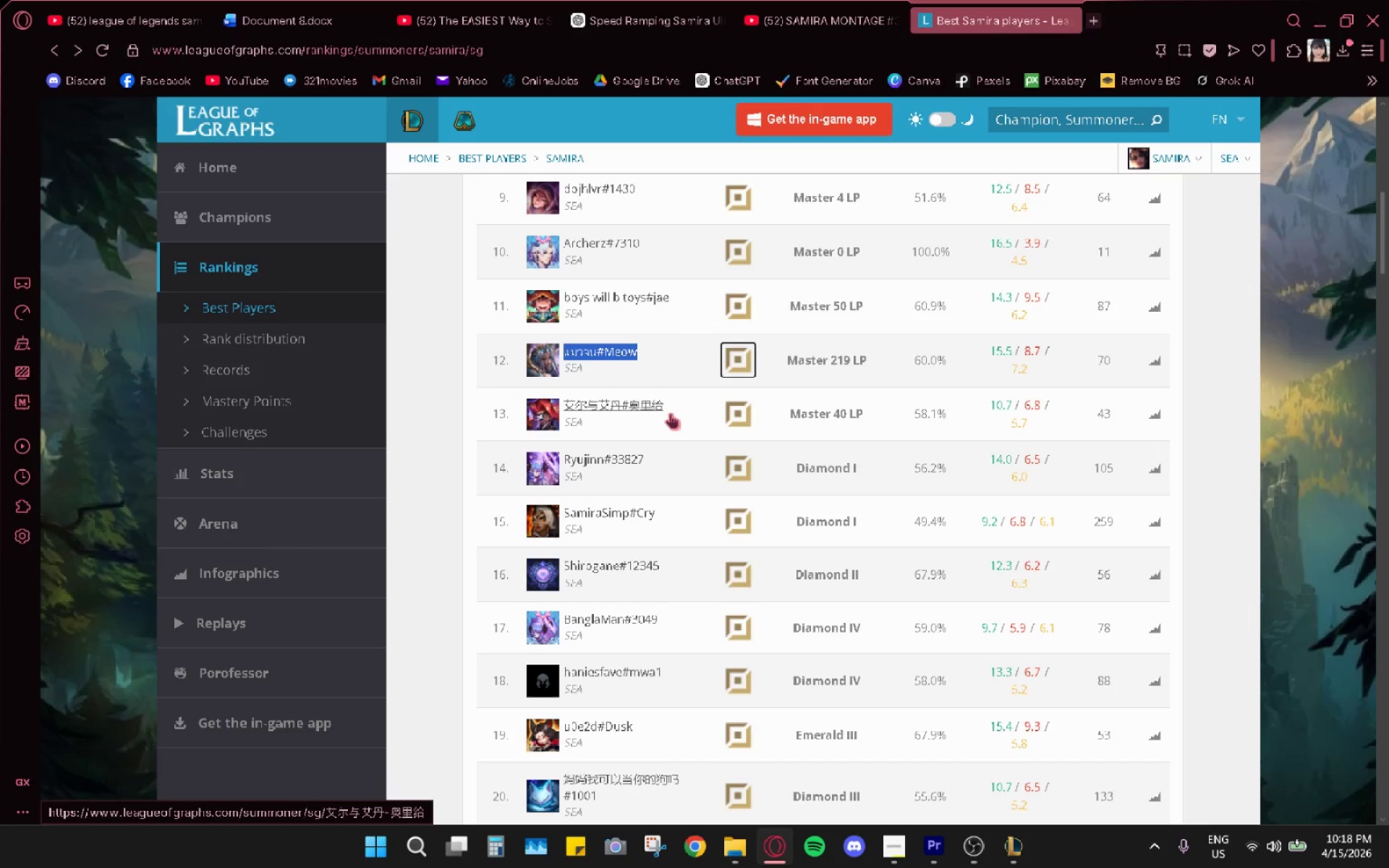 
left_click_drag(start_coordinate=[676, 411], to_coordinate=[552, 413])
 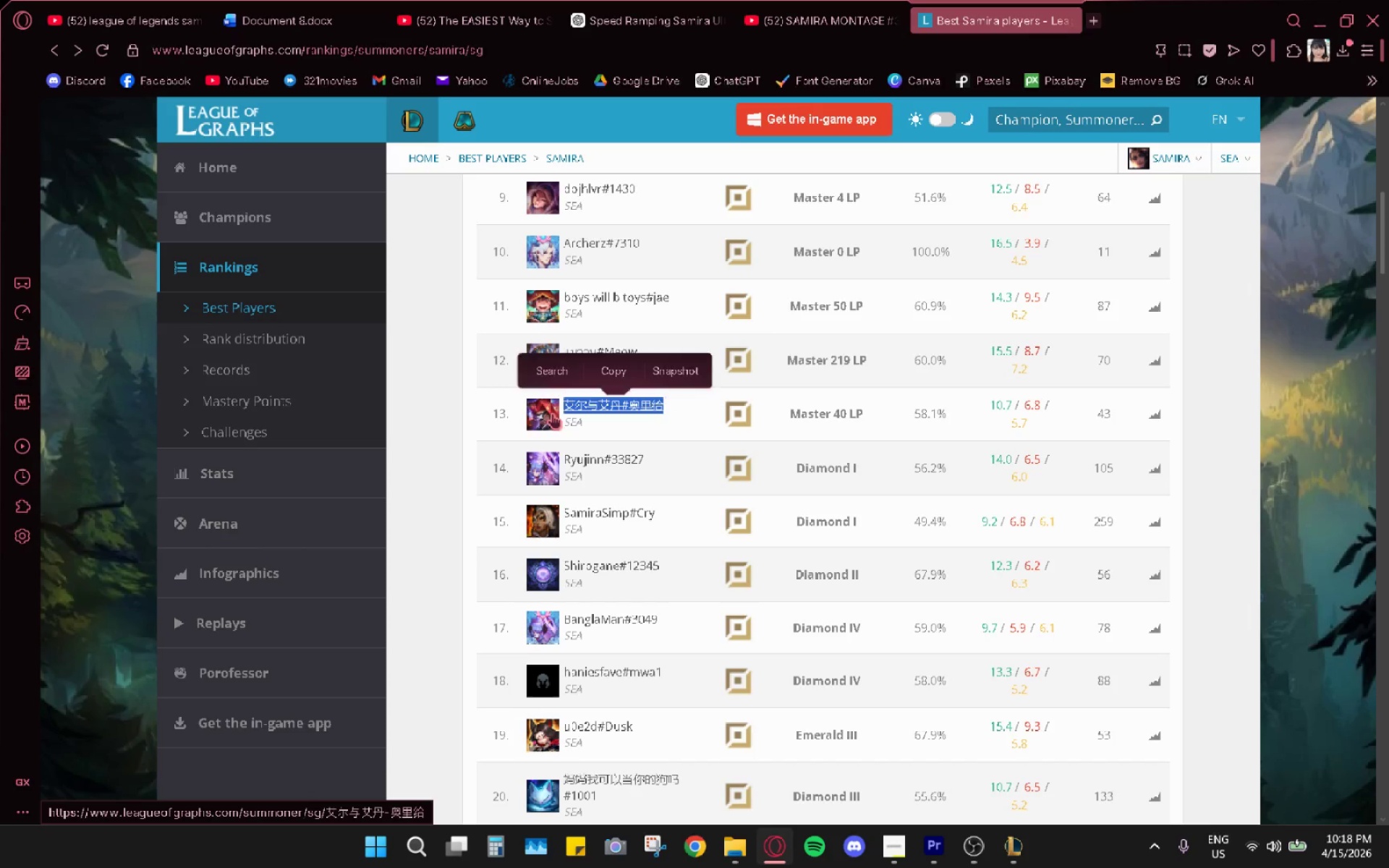 
key(Control+C)
 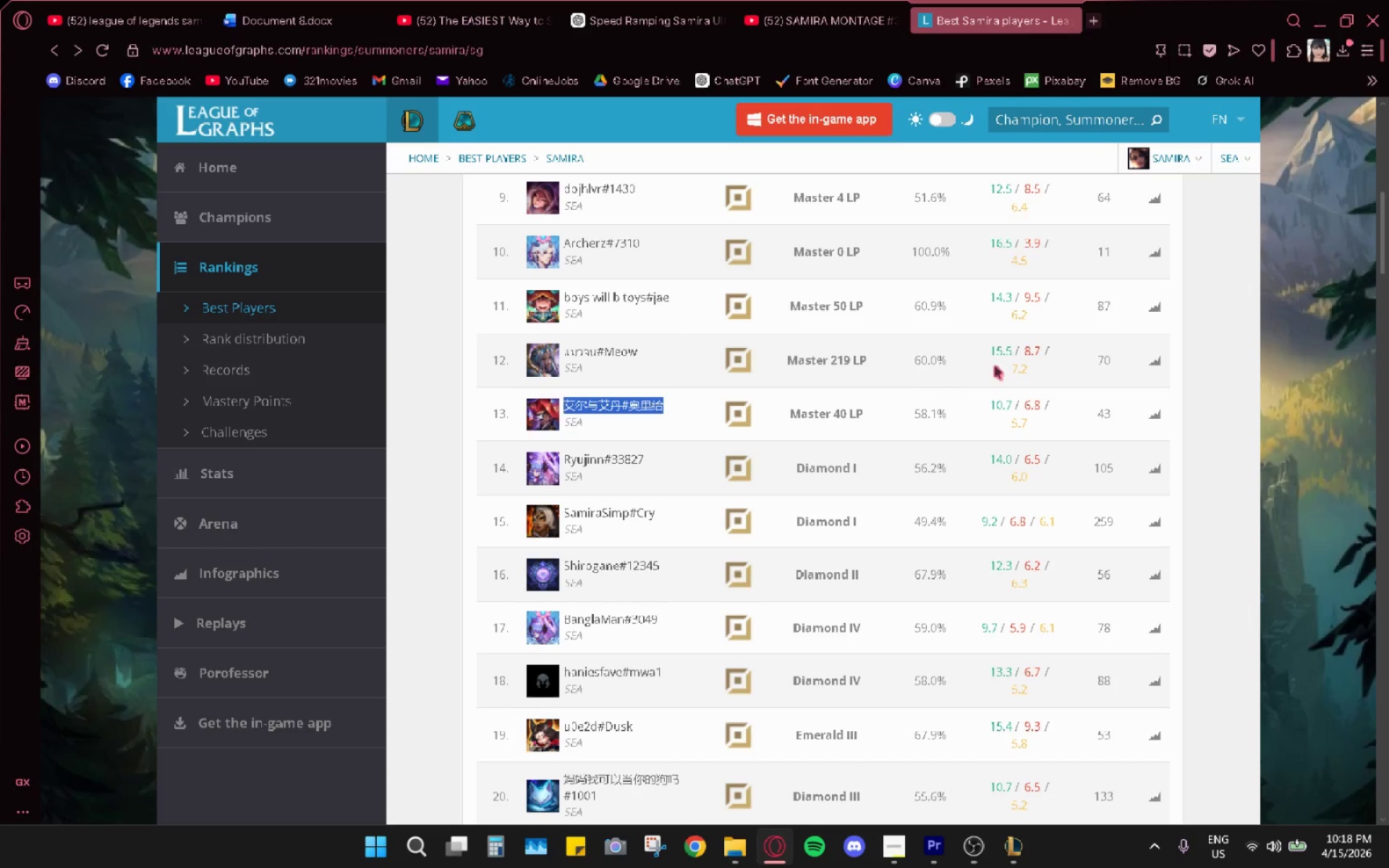 
key(Alt+AltLeft)
 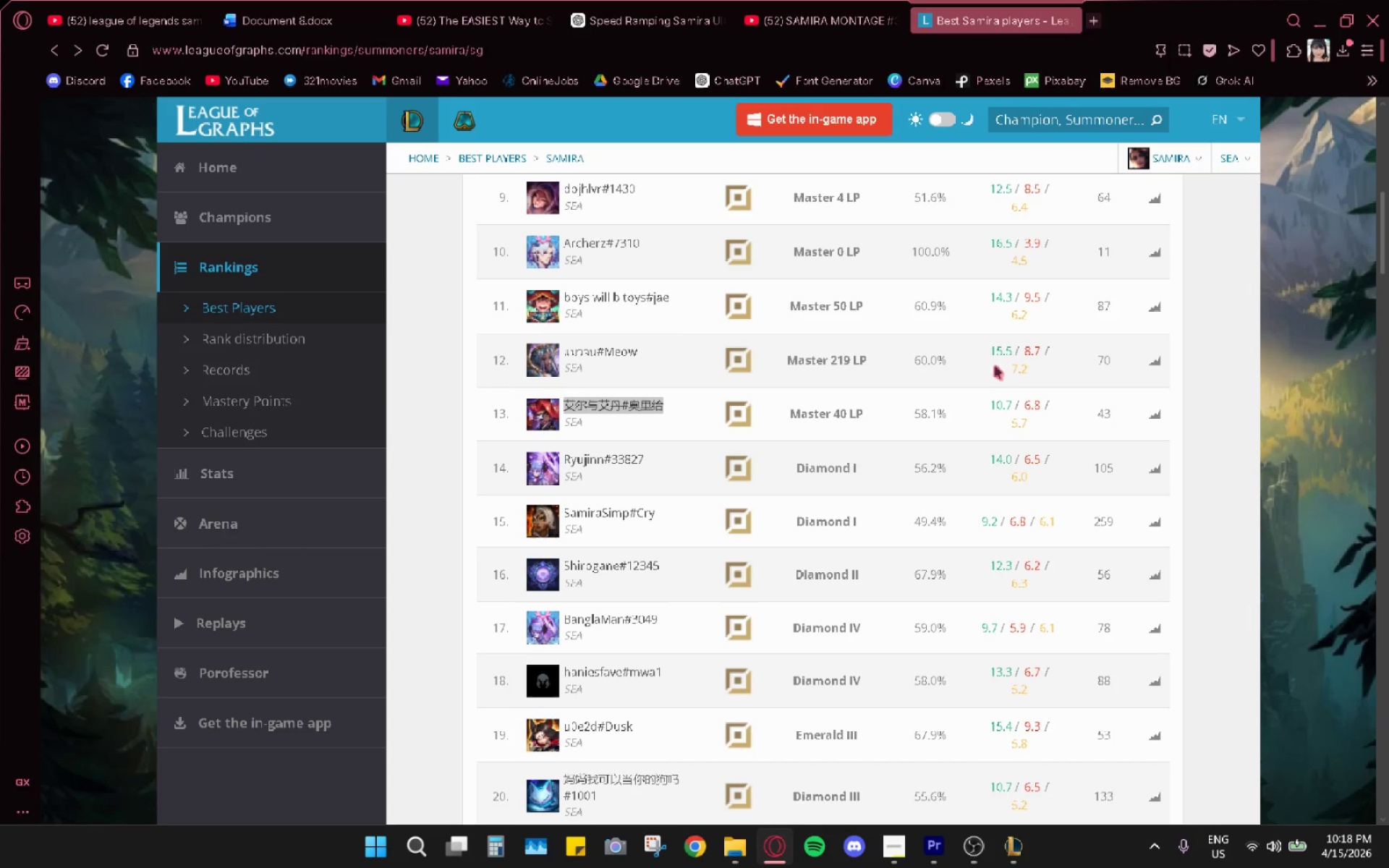 
key(Alt+Tab)
 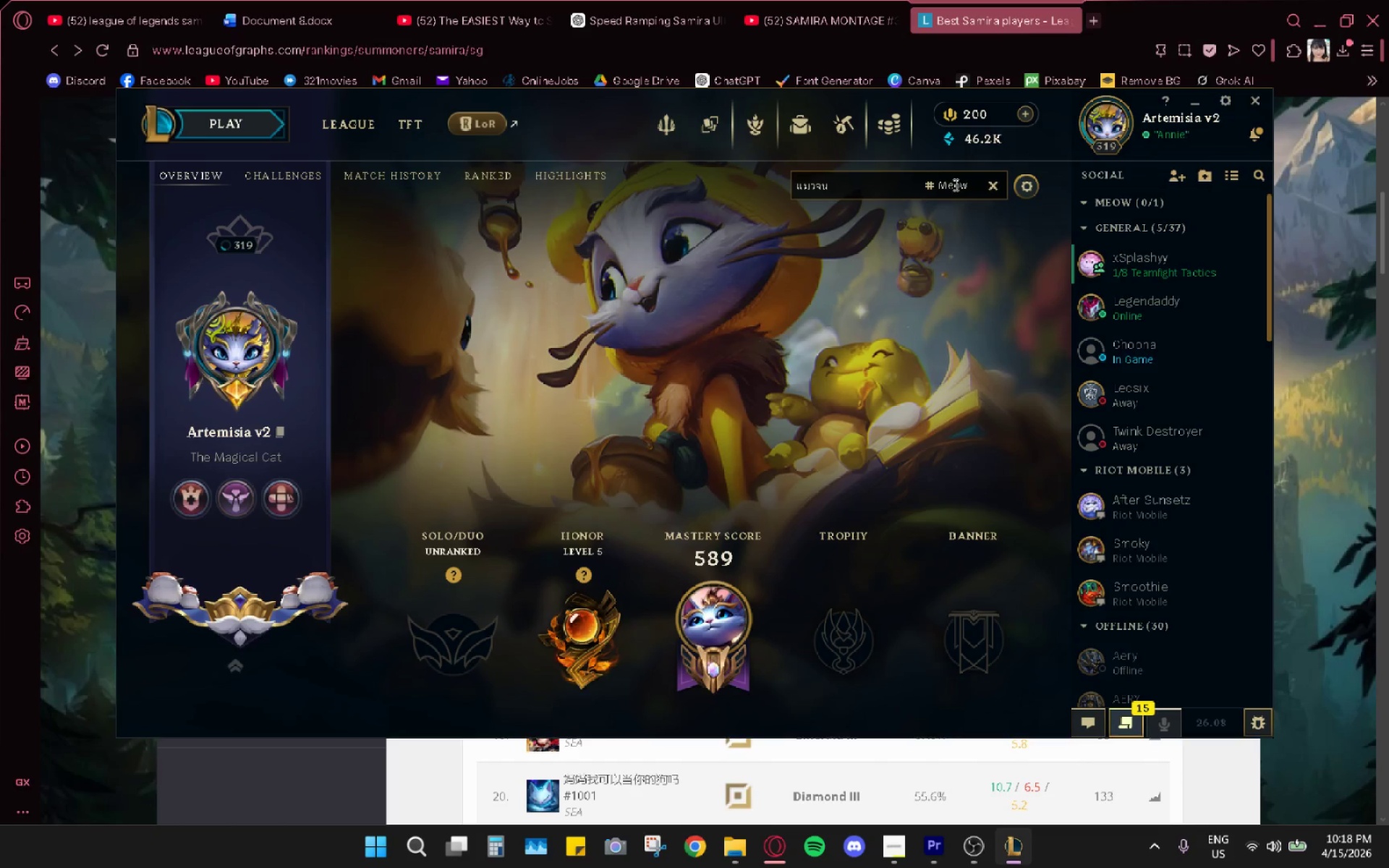 
left_click_drag(start_coordinate=[981, 184], to_coordinate=[991, 182])
 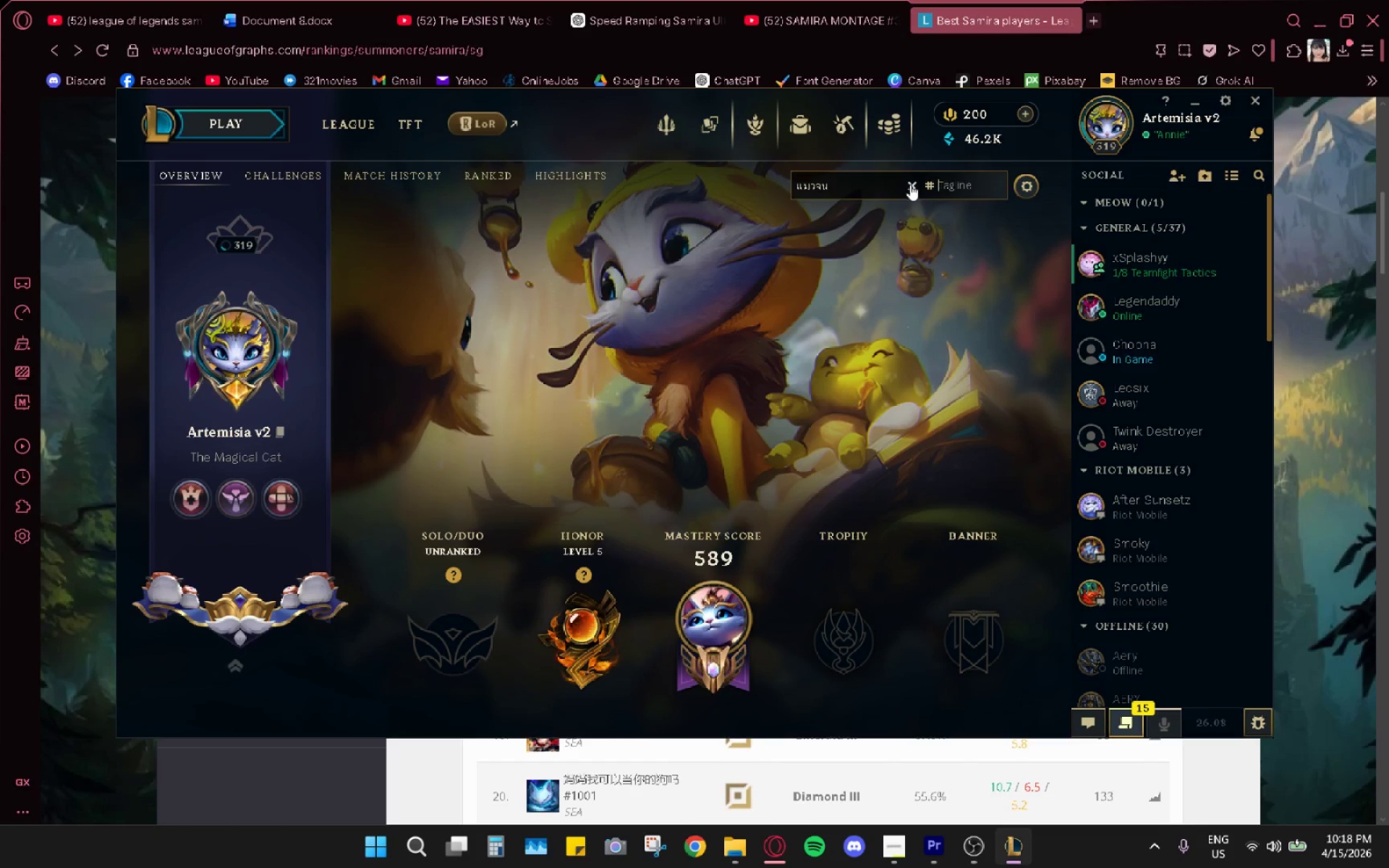 
key(Control+ControlLeft)
 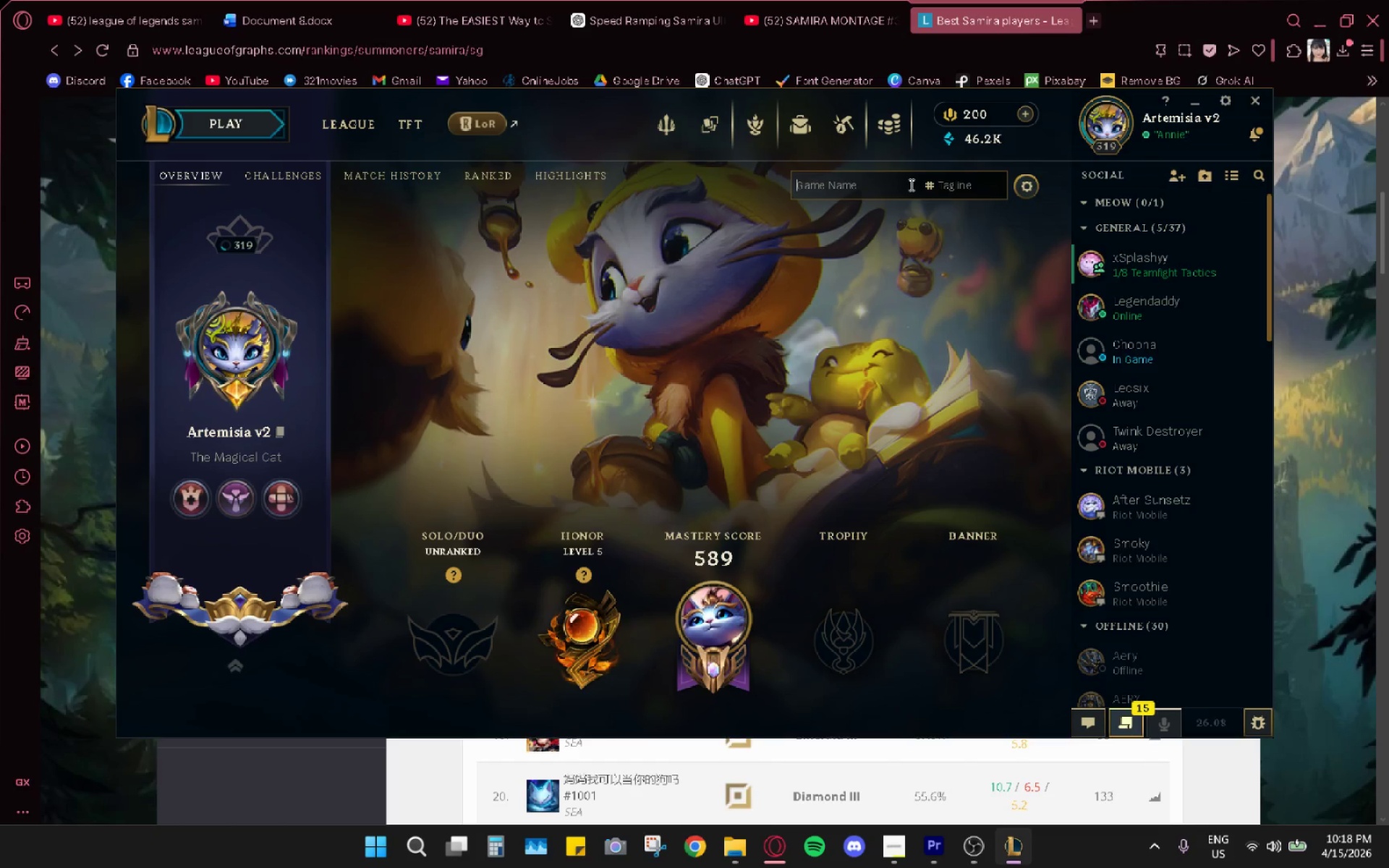 
key(Control+V)
 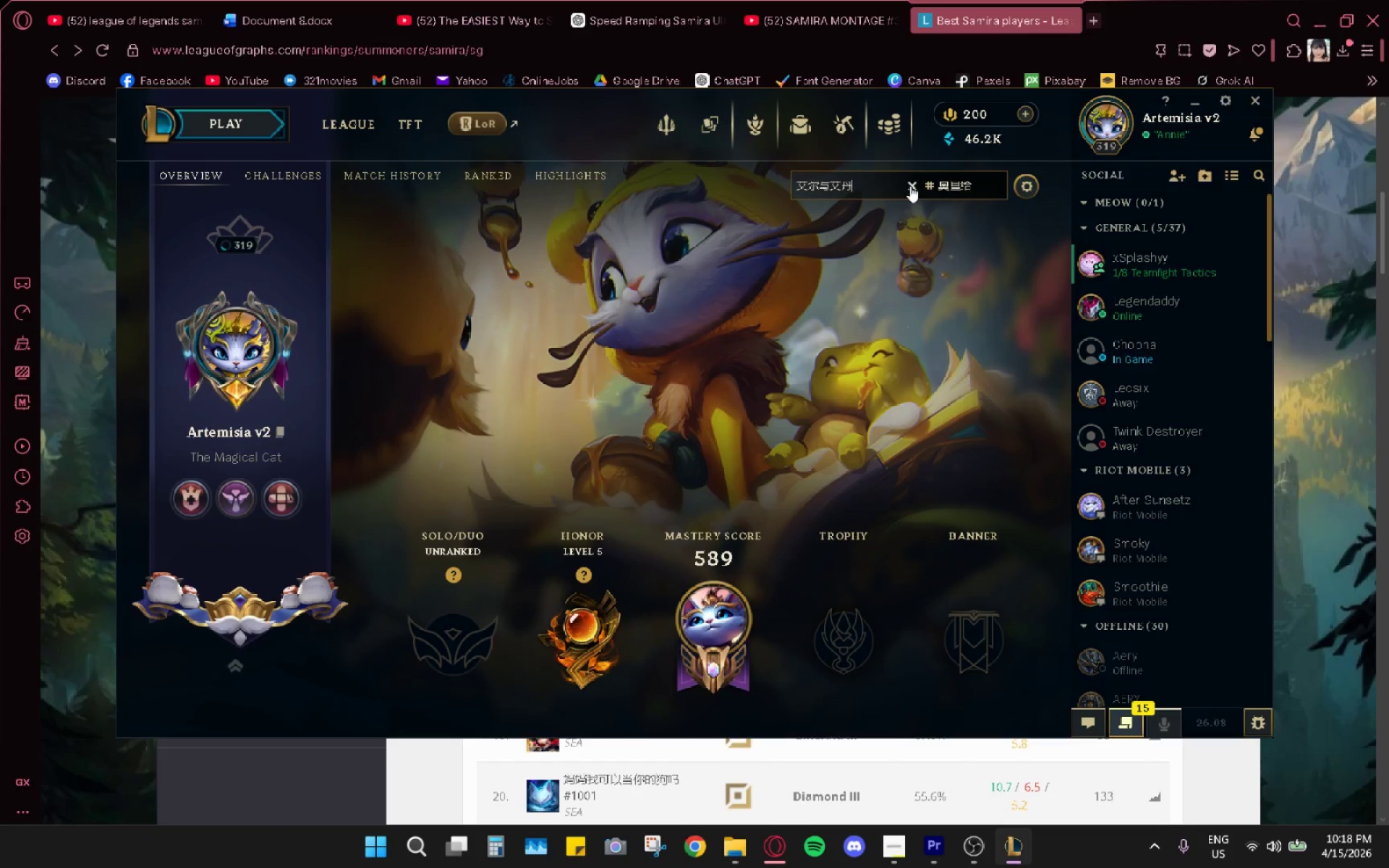 
key(Enter)
 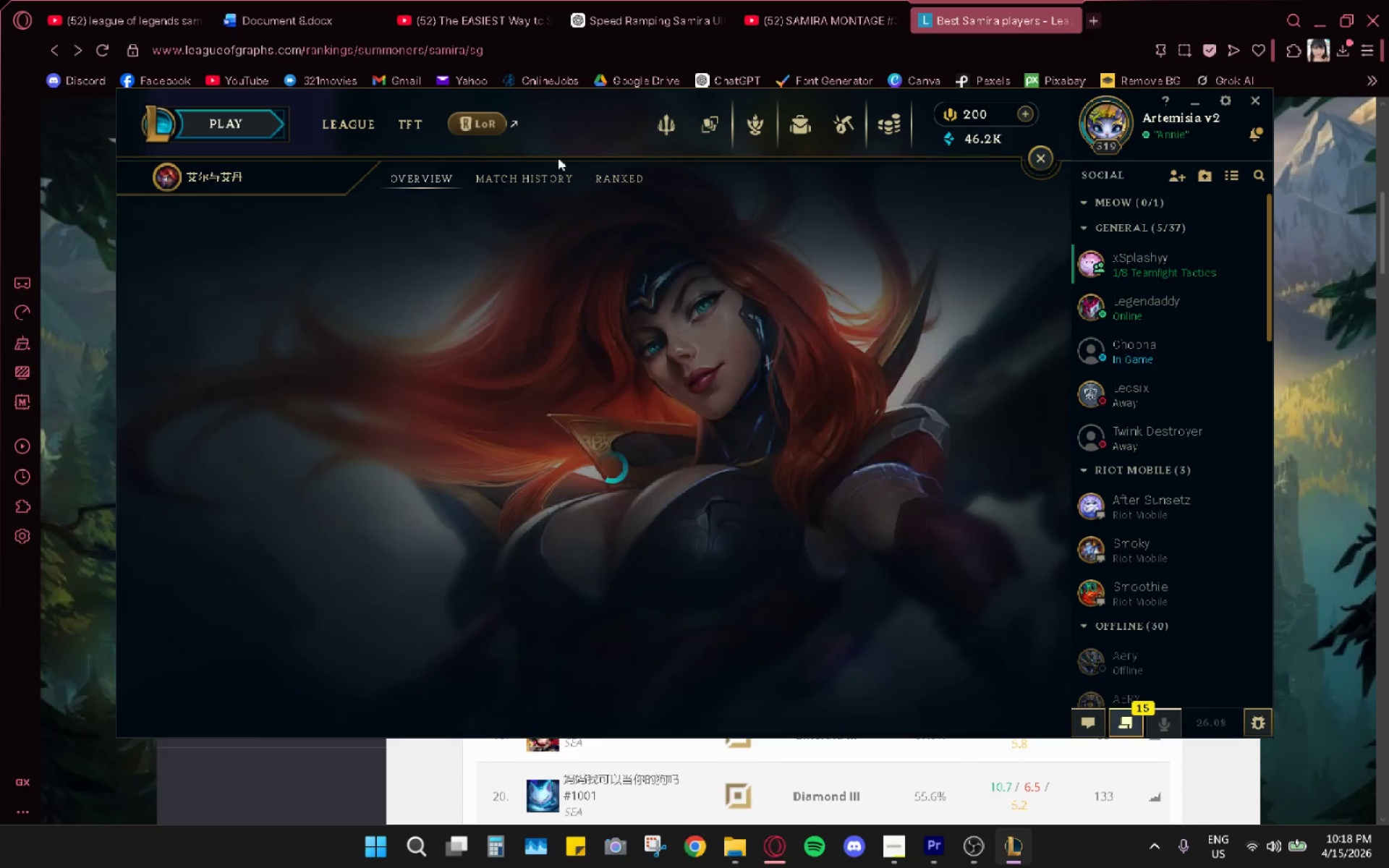 
left_click([535, 179])
 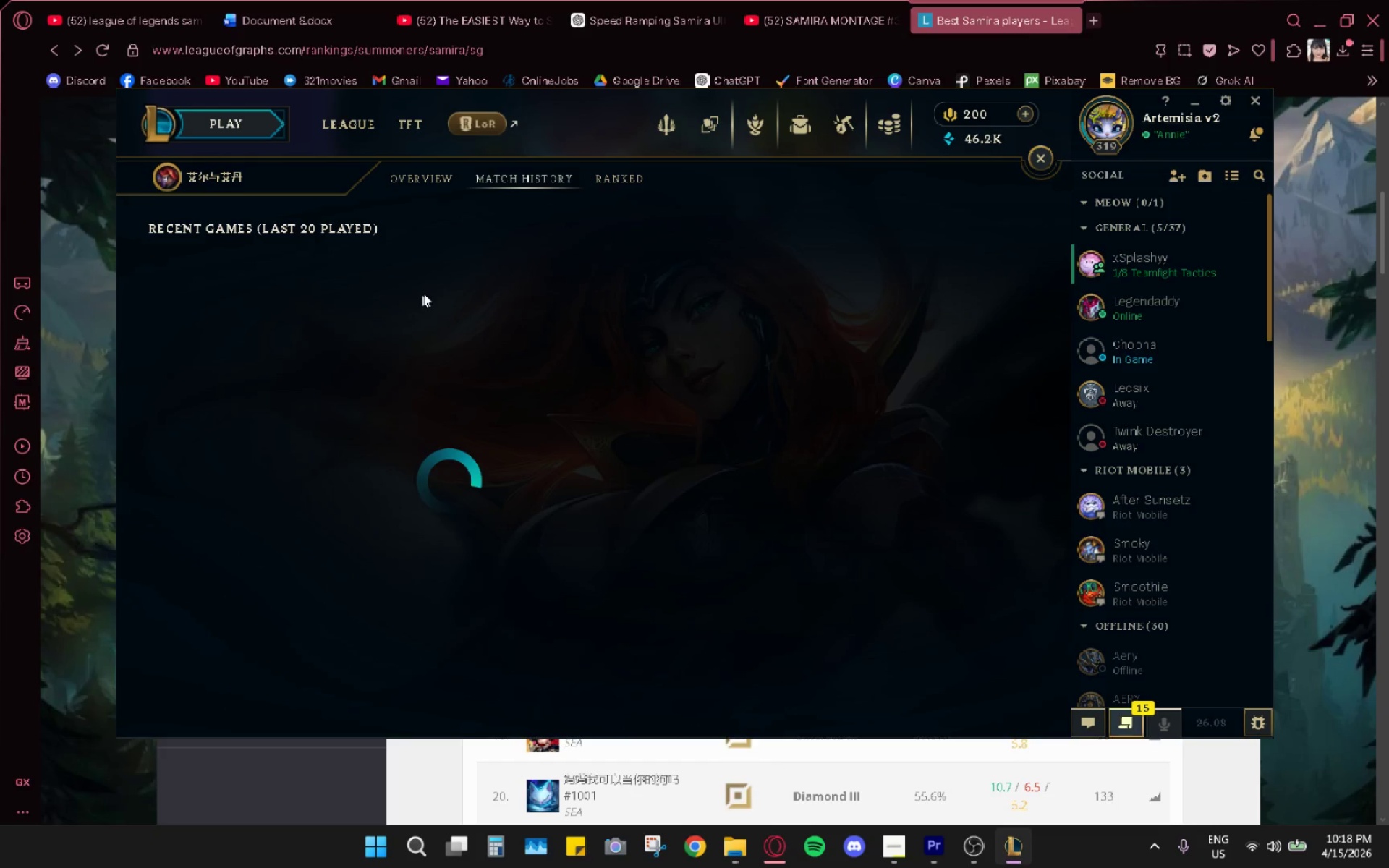 
wait(8.81)
 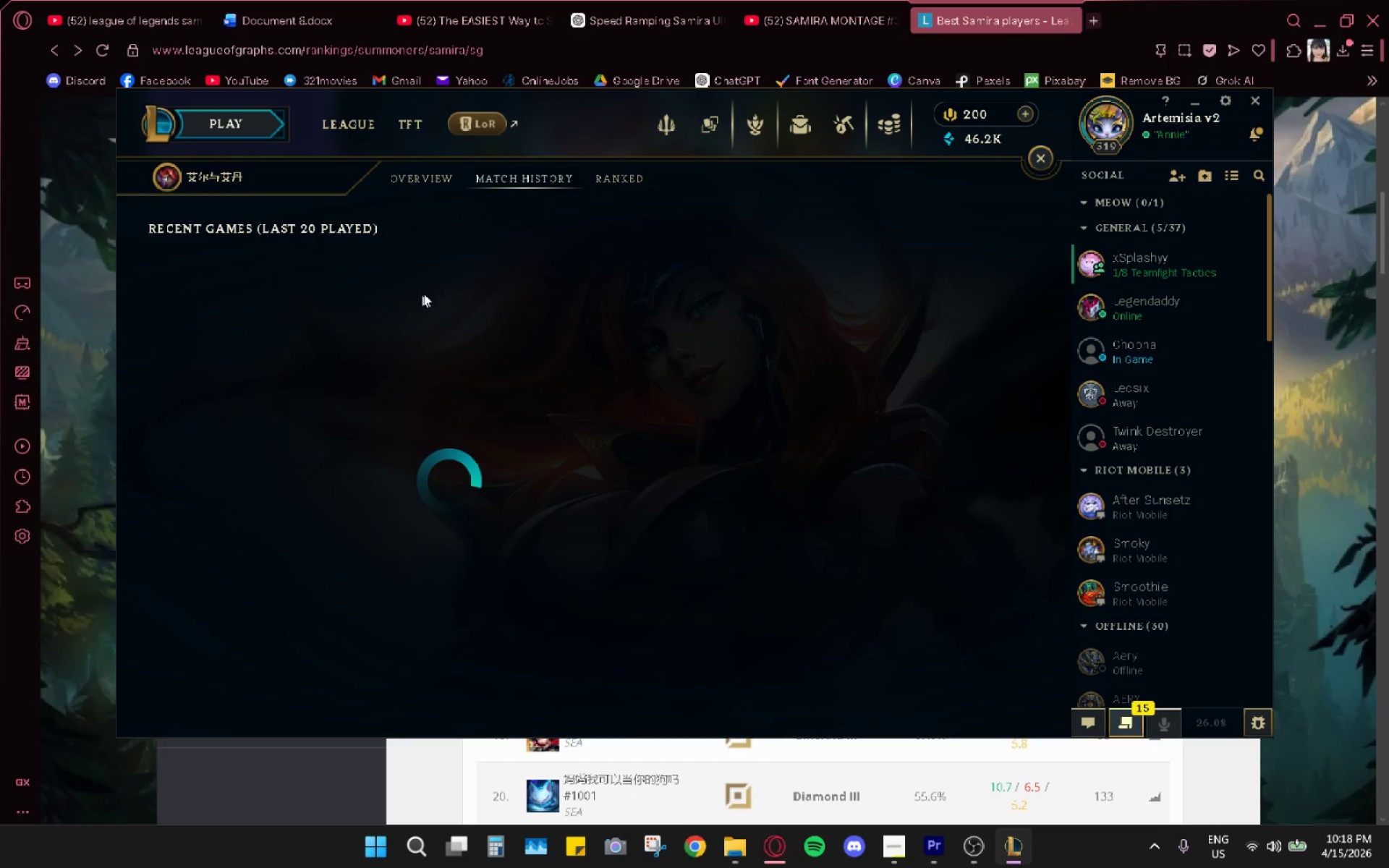 
scroll: coordinate [465, 531], scroll_direction: down, amount: 22.0
 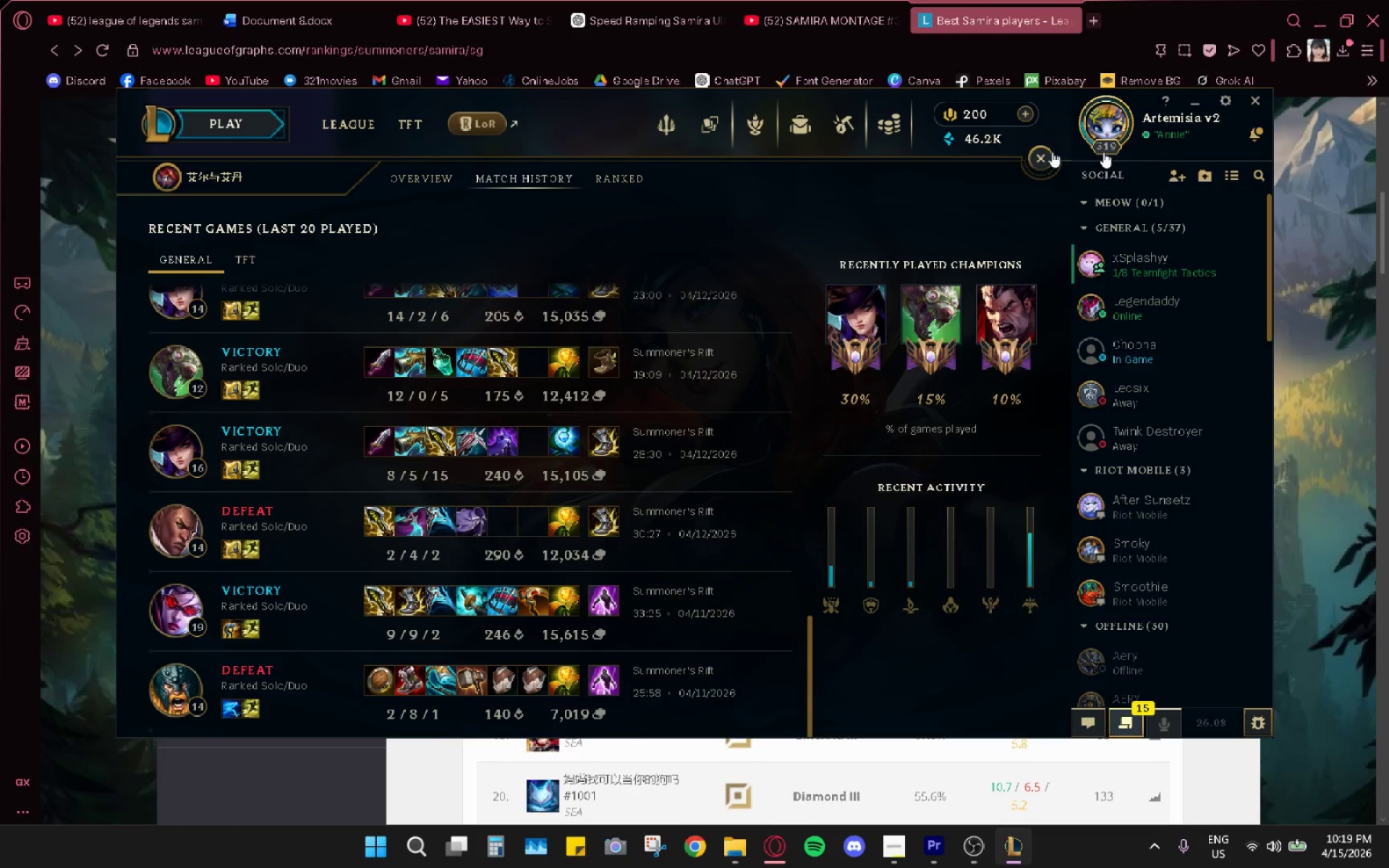 
left_click([1032, 159])
 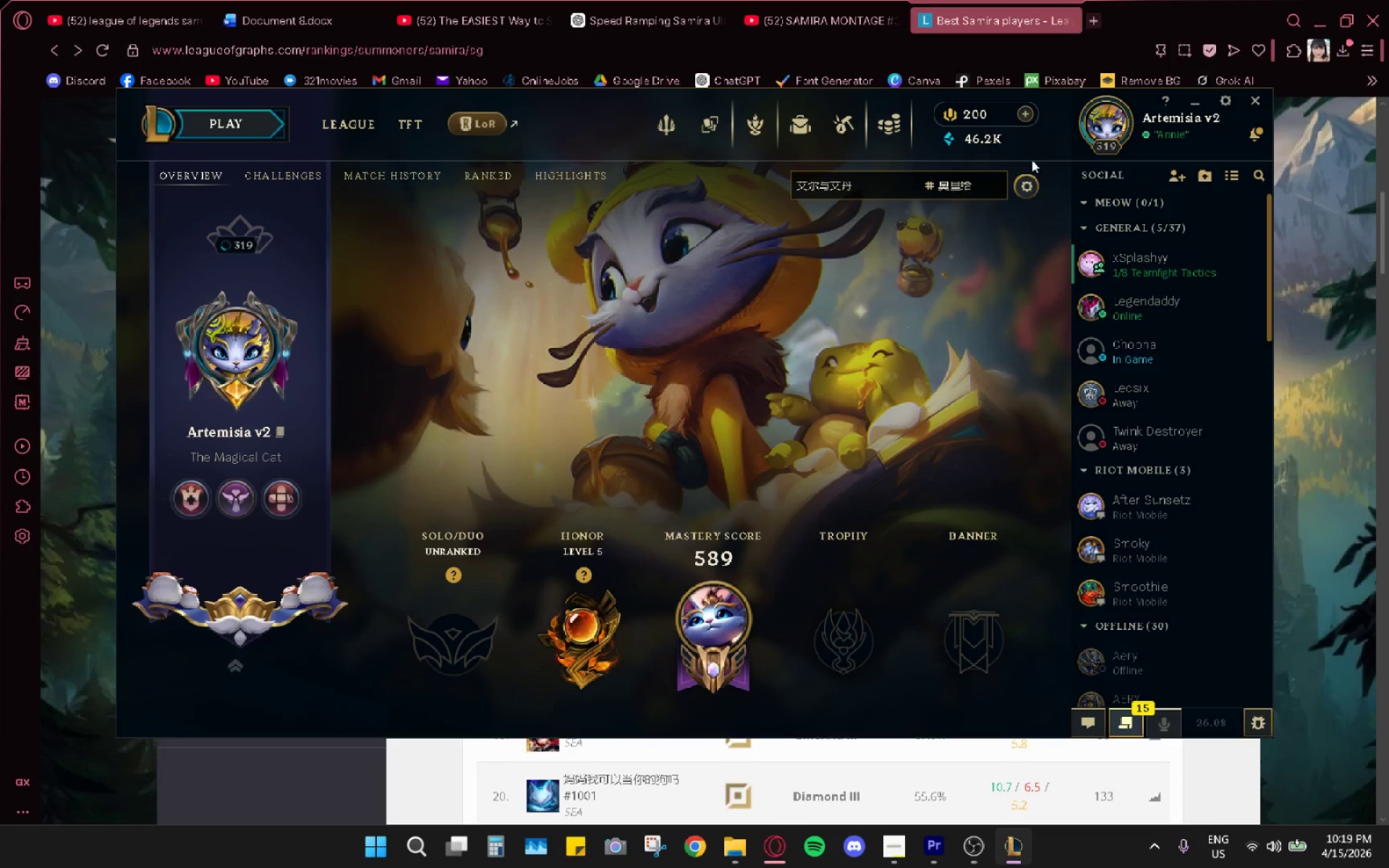 
key(Alt+AltLeft)
 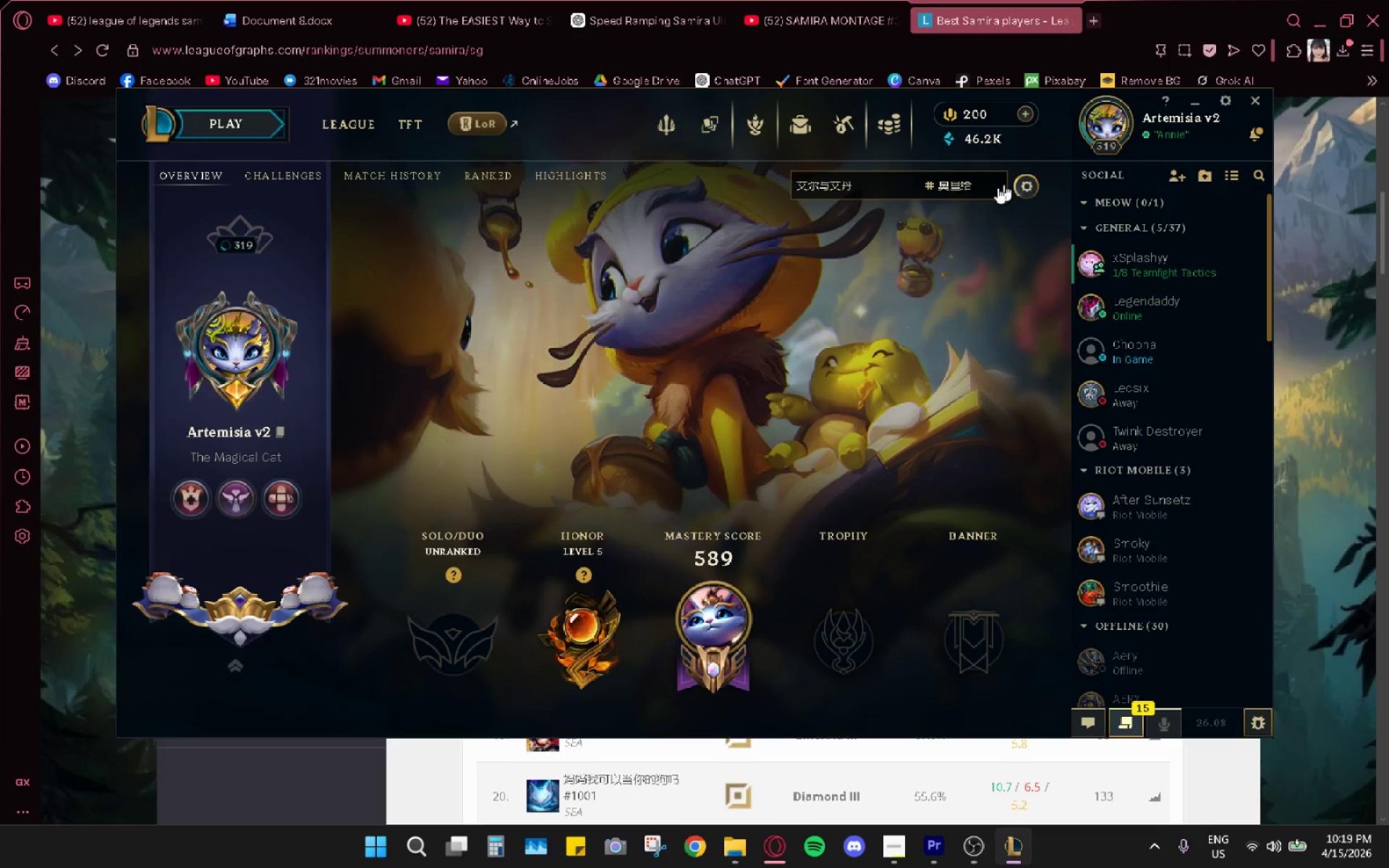 
key(Alt+Tab)
 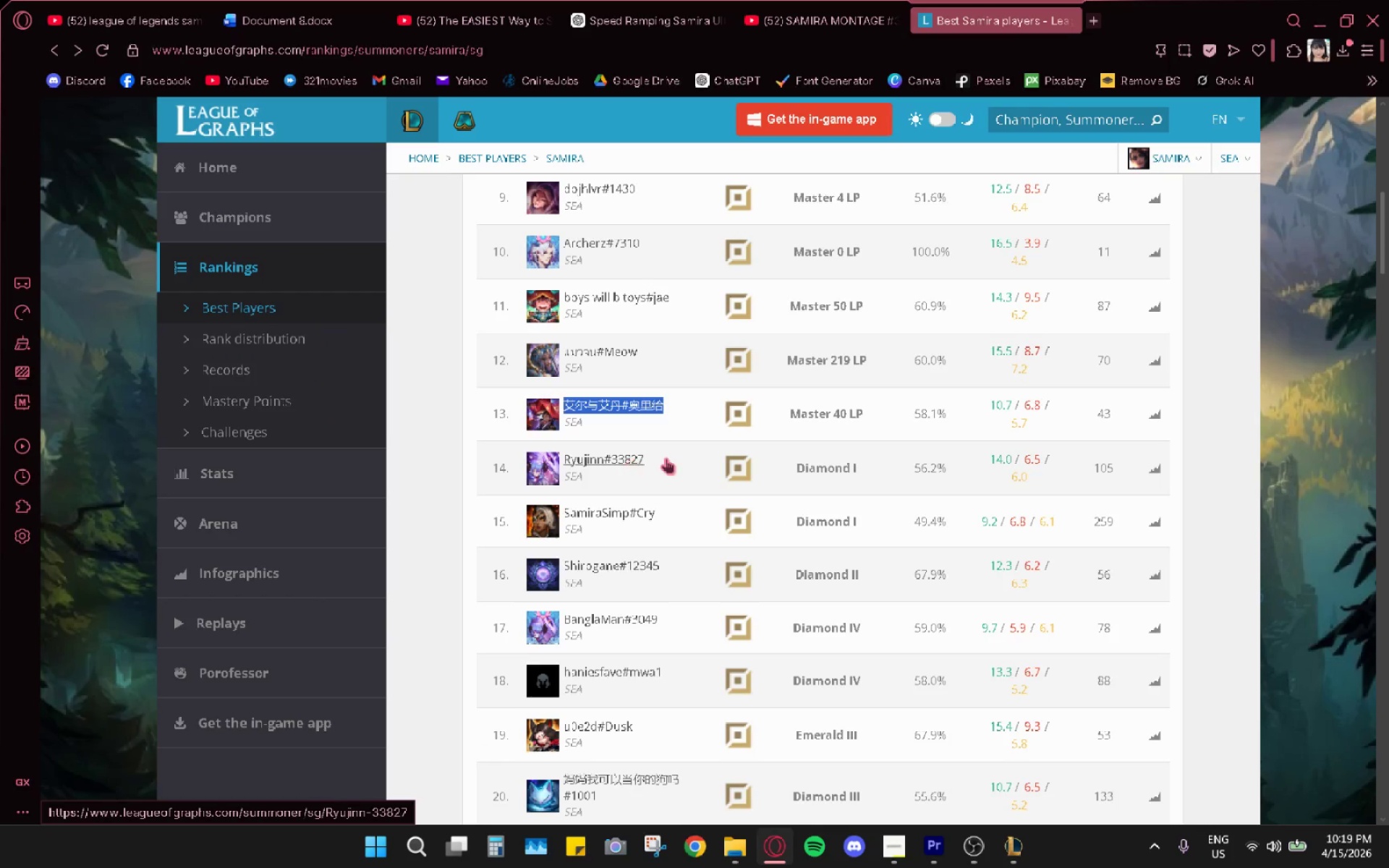 
left_click_drag(start_coordinate=[670, 457], to_coordinate=[563, 462])
 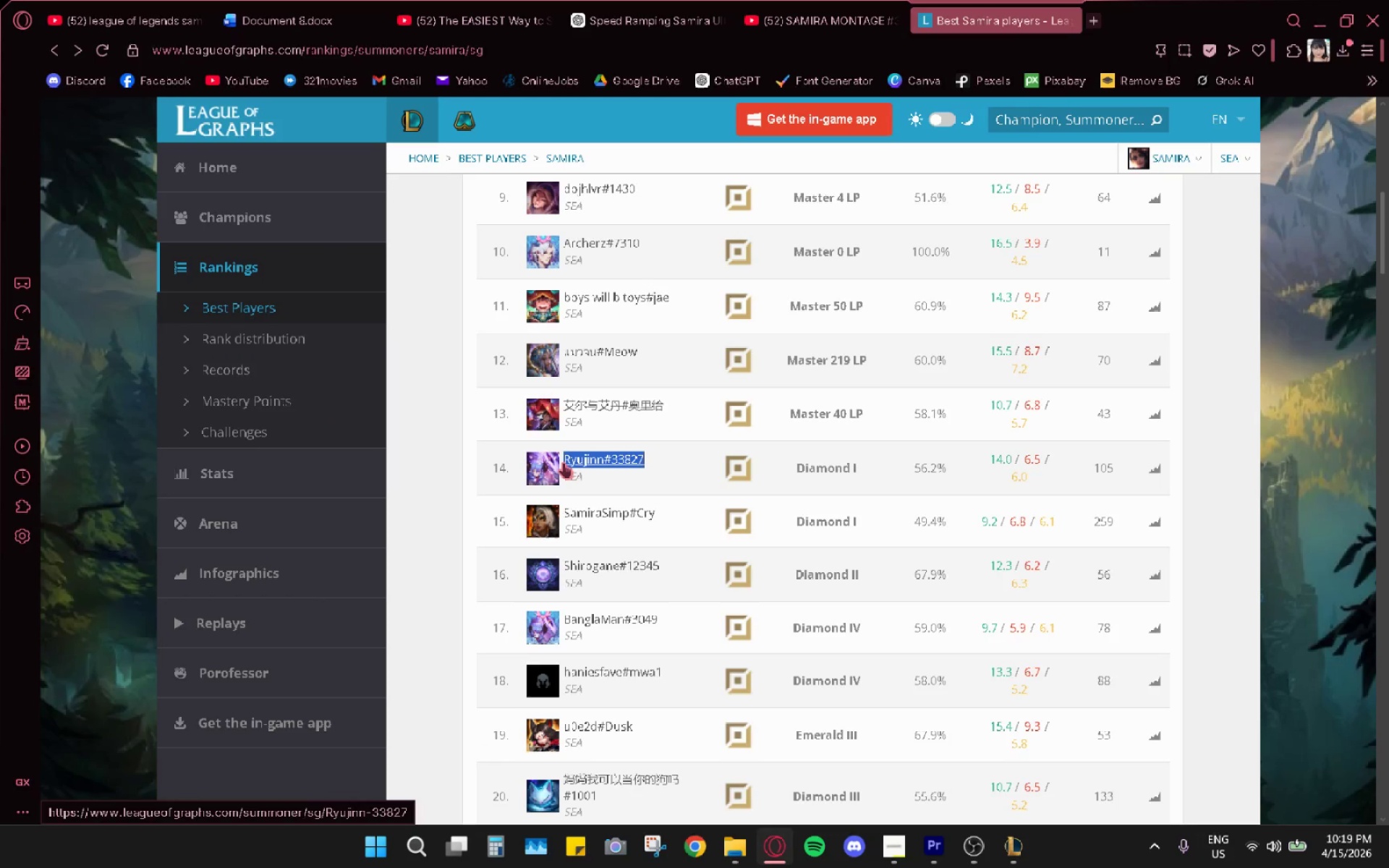 
key(Control+C)
 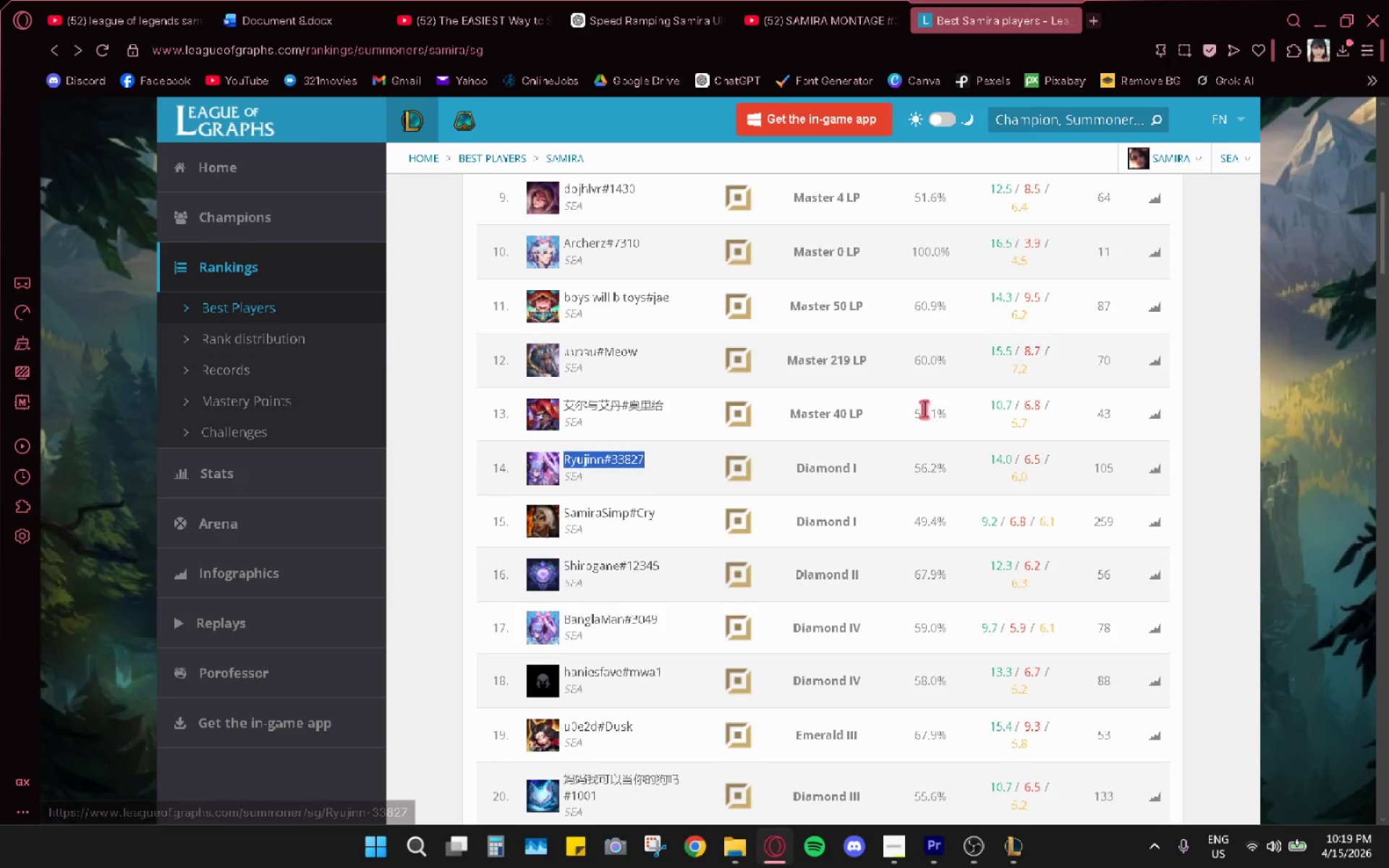 
key(Alt+AltLeft)
 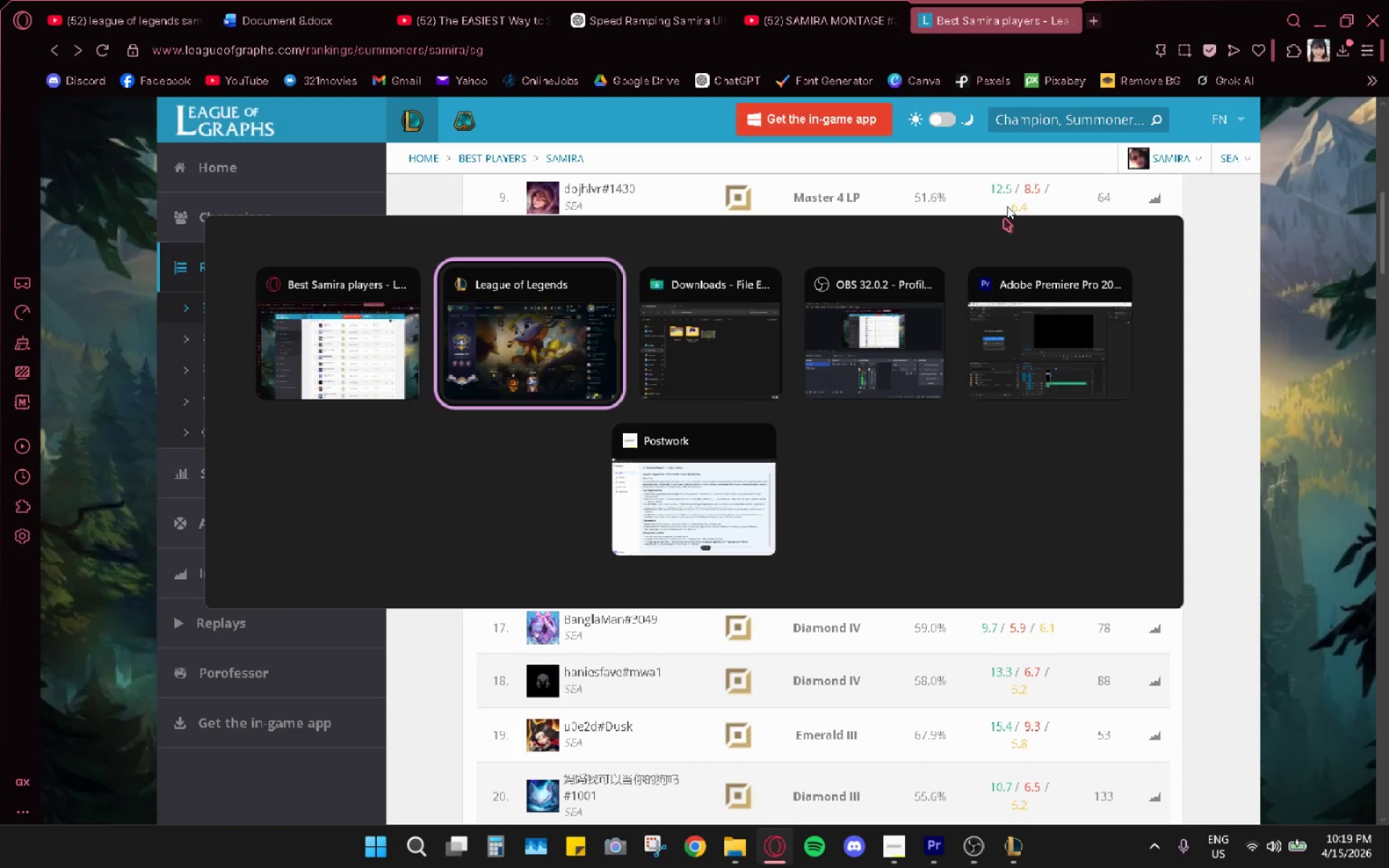 
key(Alt+Tab)
 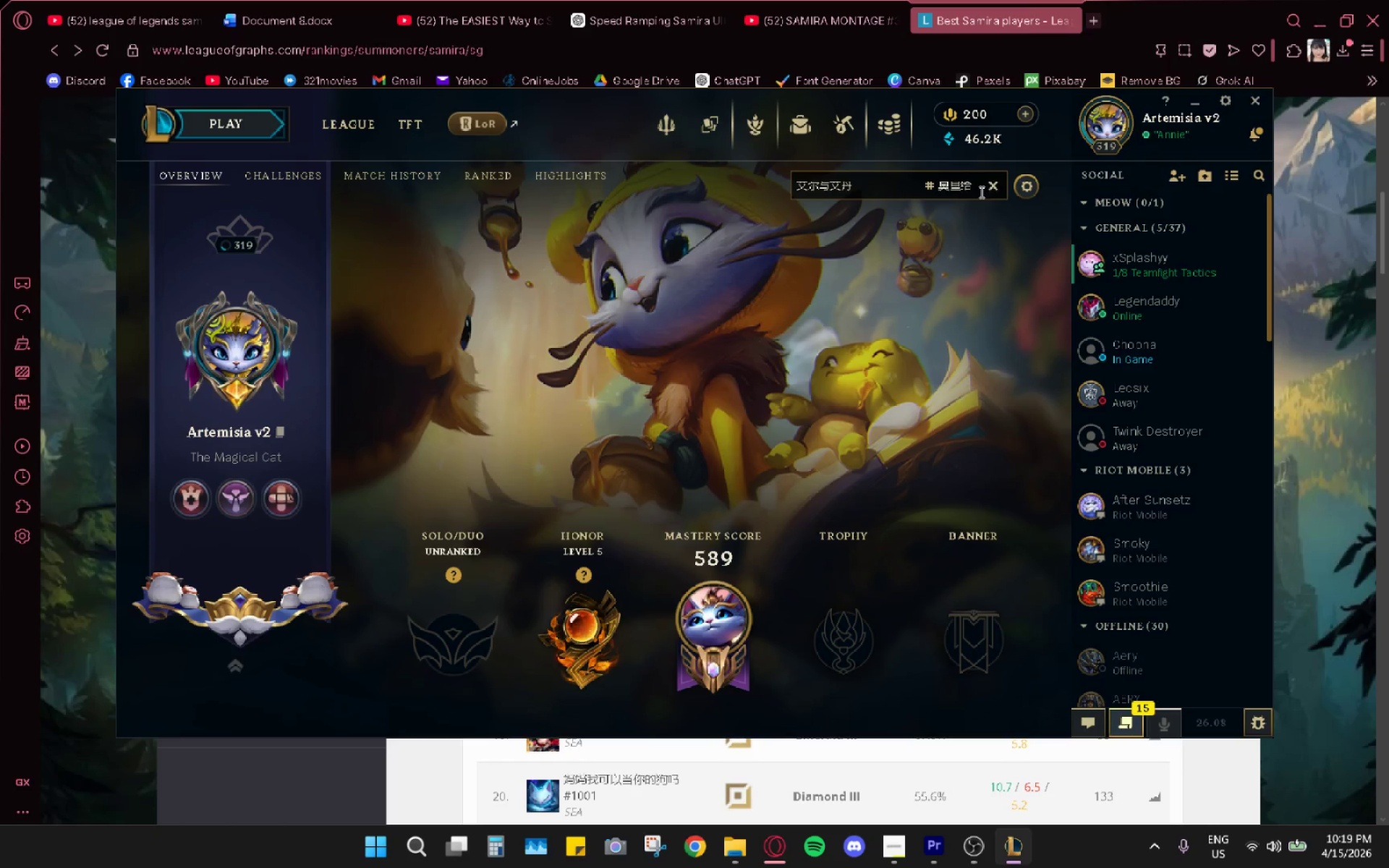 
left_click([990, 193])
 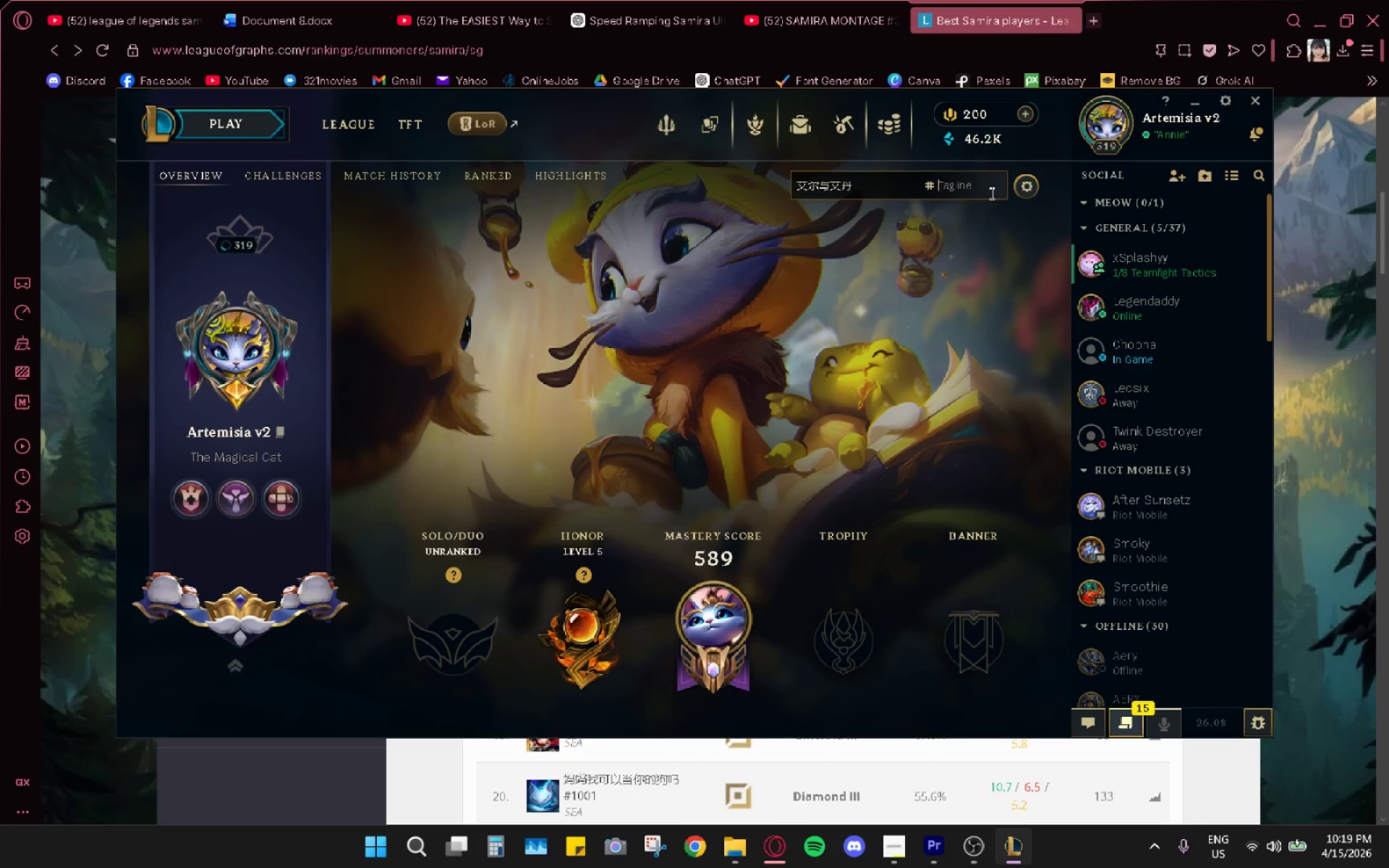 
left_click_drag(start_coordinate=[987, 190], to_coordinate=[983, 189])
 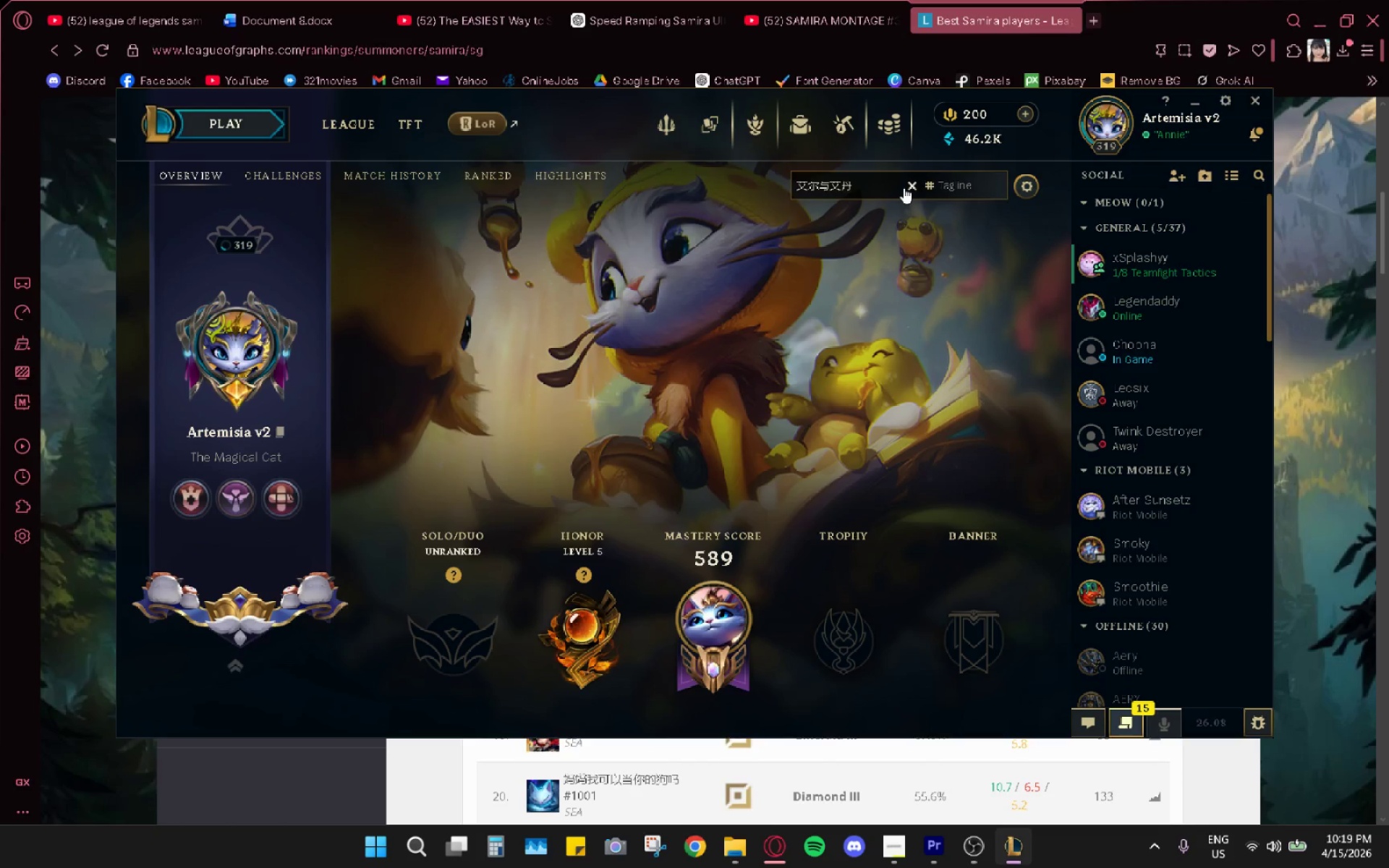 
left_click([904, 187])
 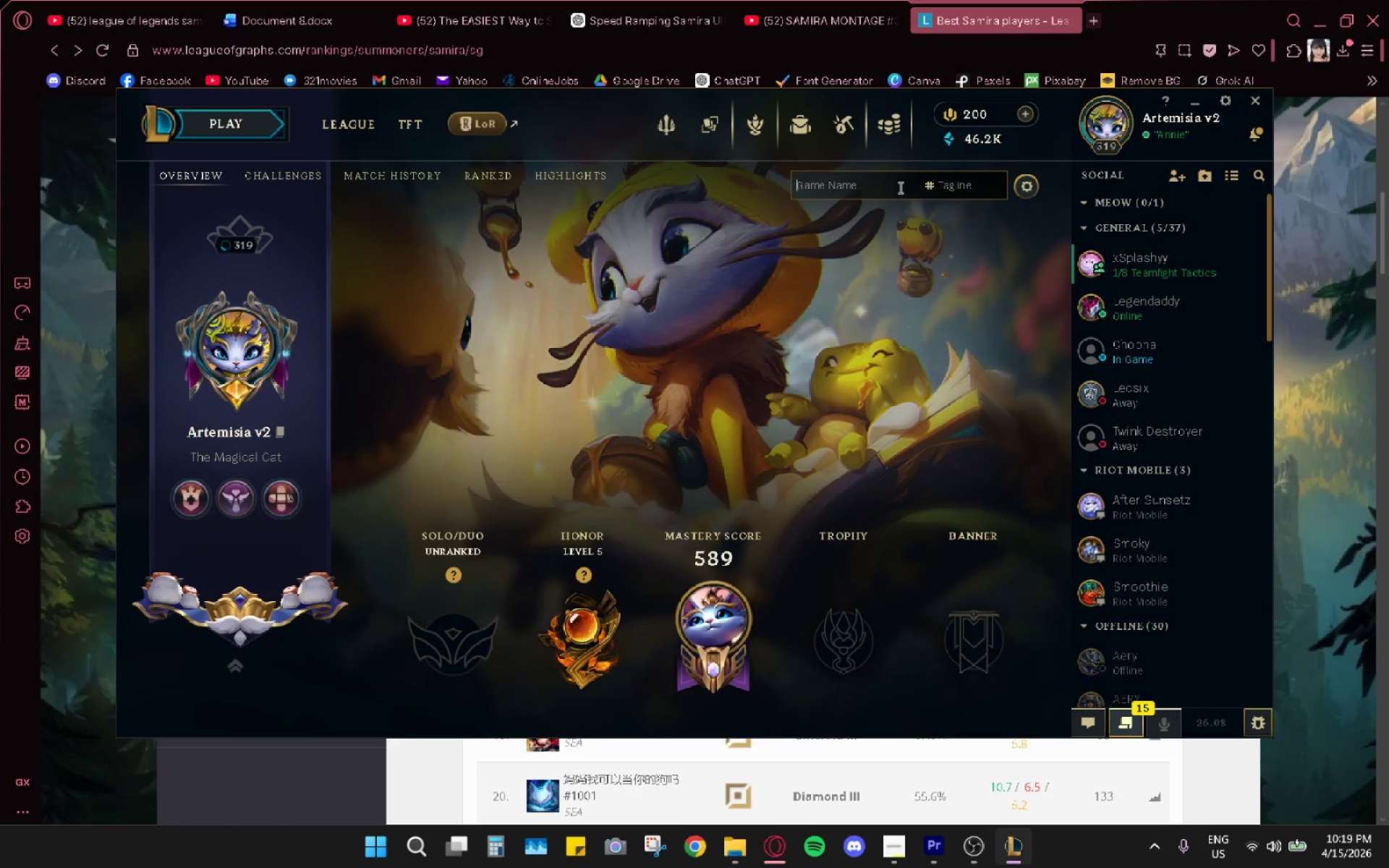 
key(Control+ControlLeft)
 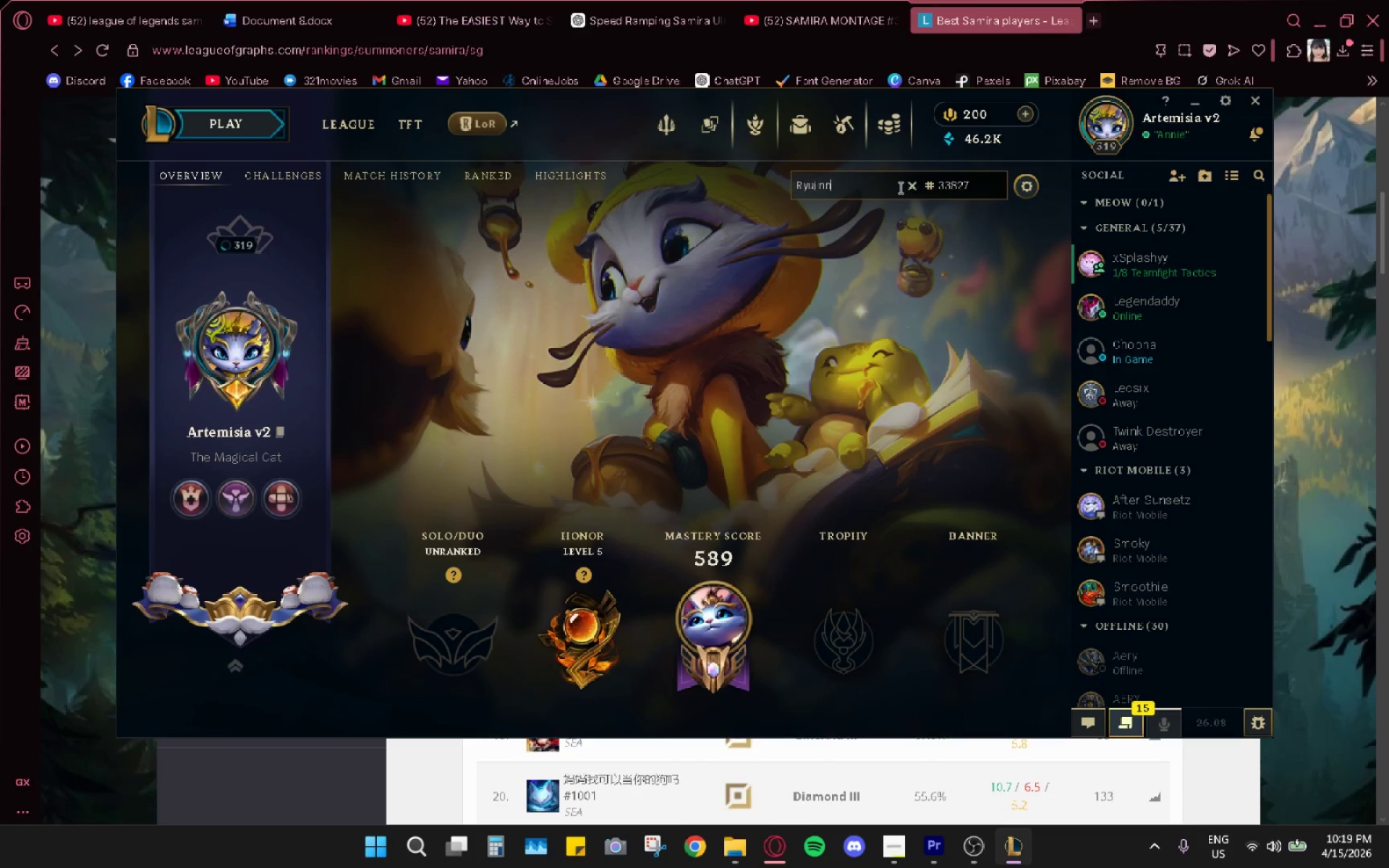 
key(Control+V)
 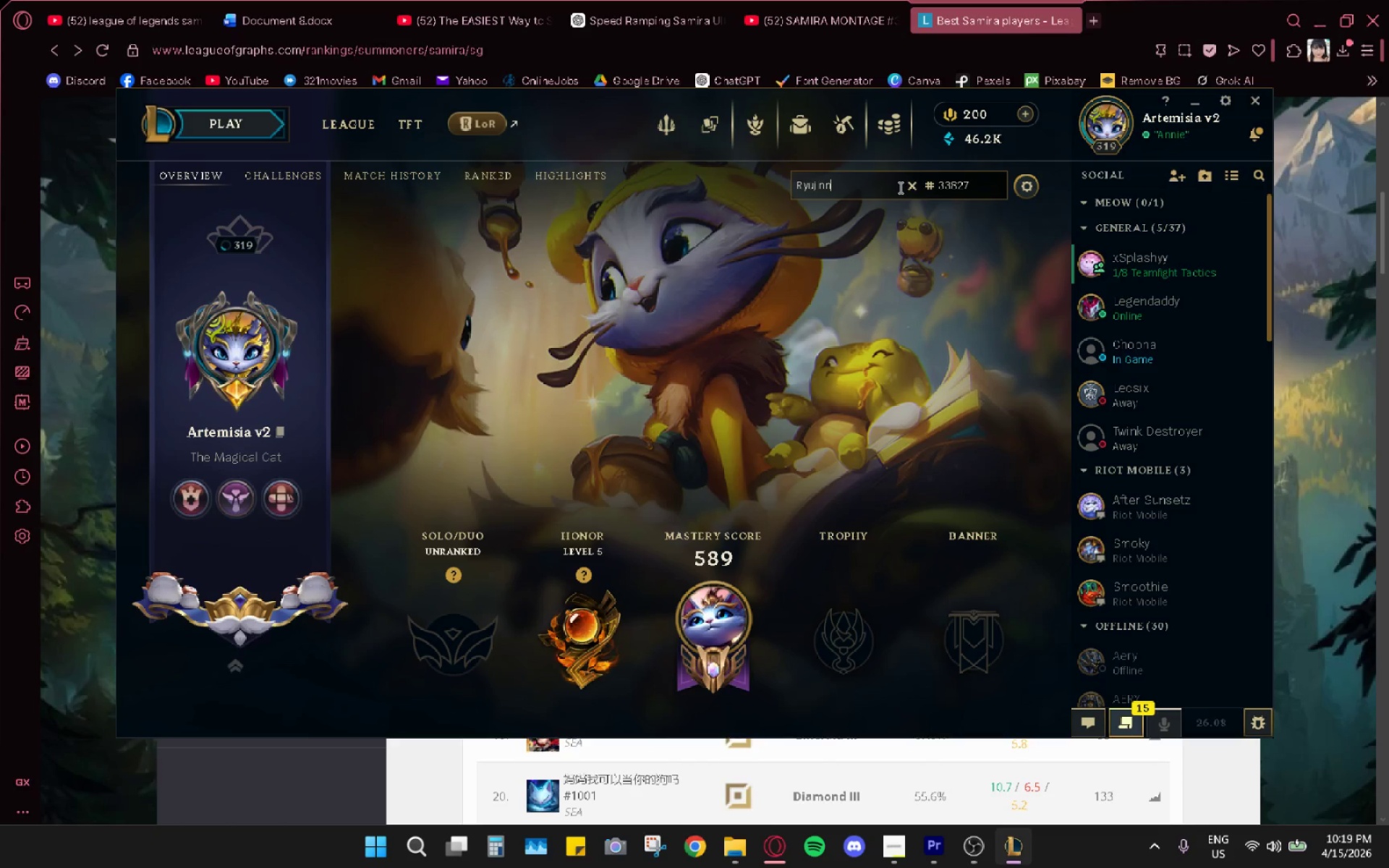 
key(Enter)
 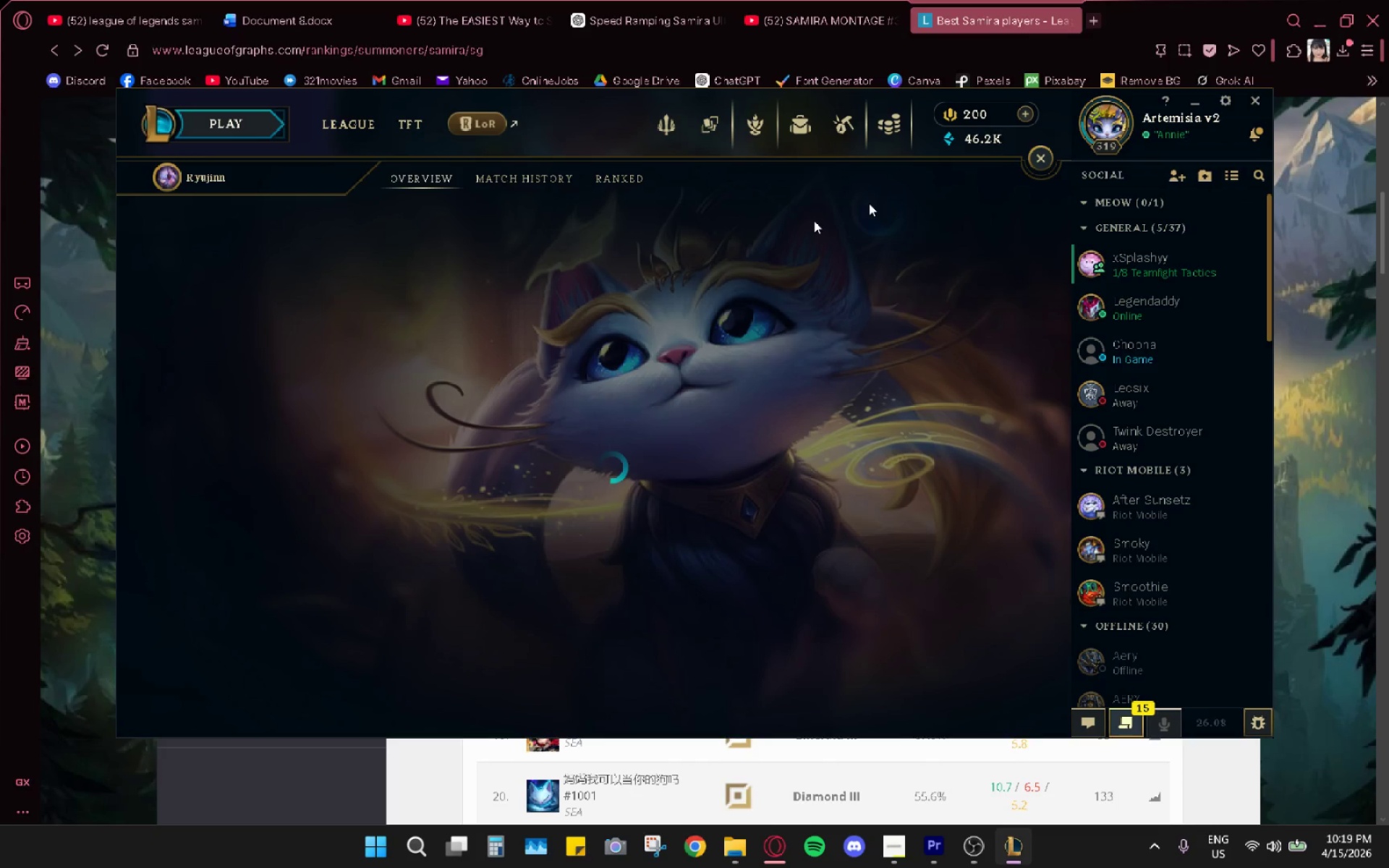 
left_click([510, 184])
 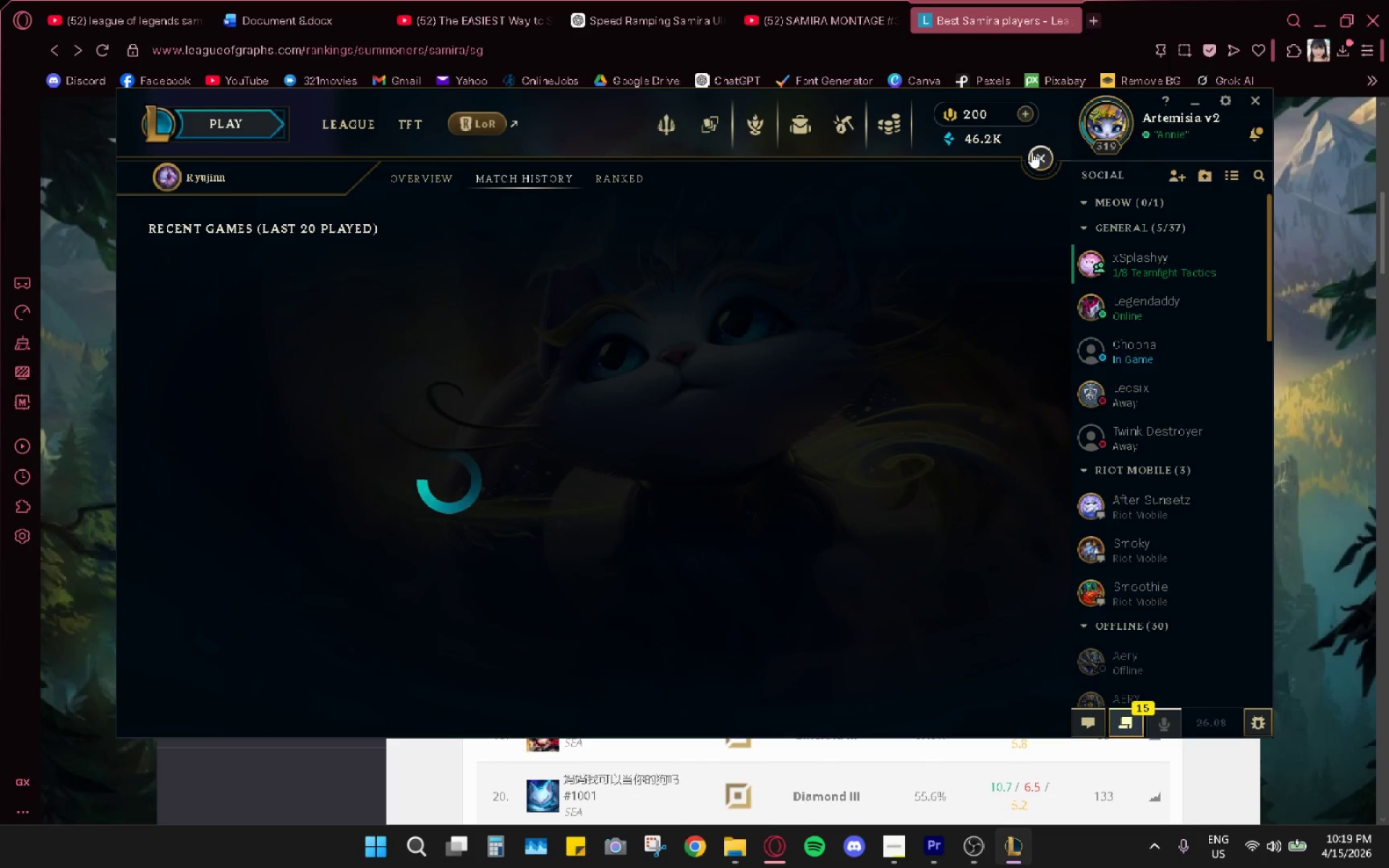 
mouse_move([1009, 153])
 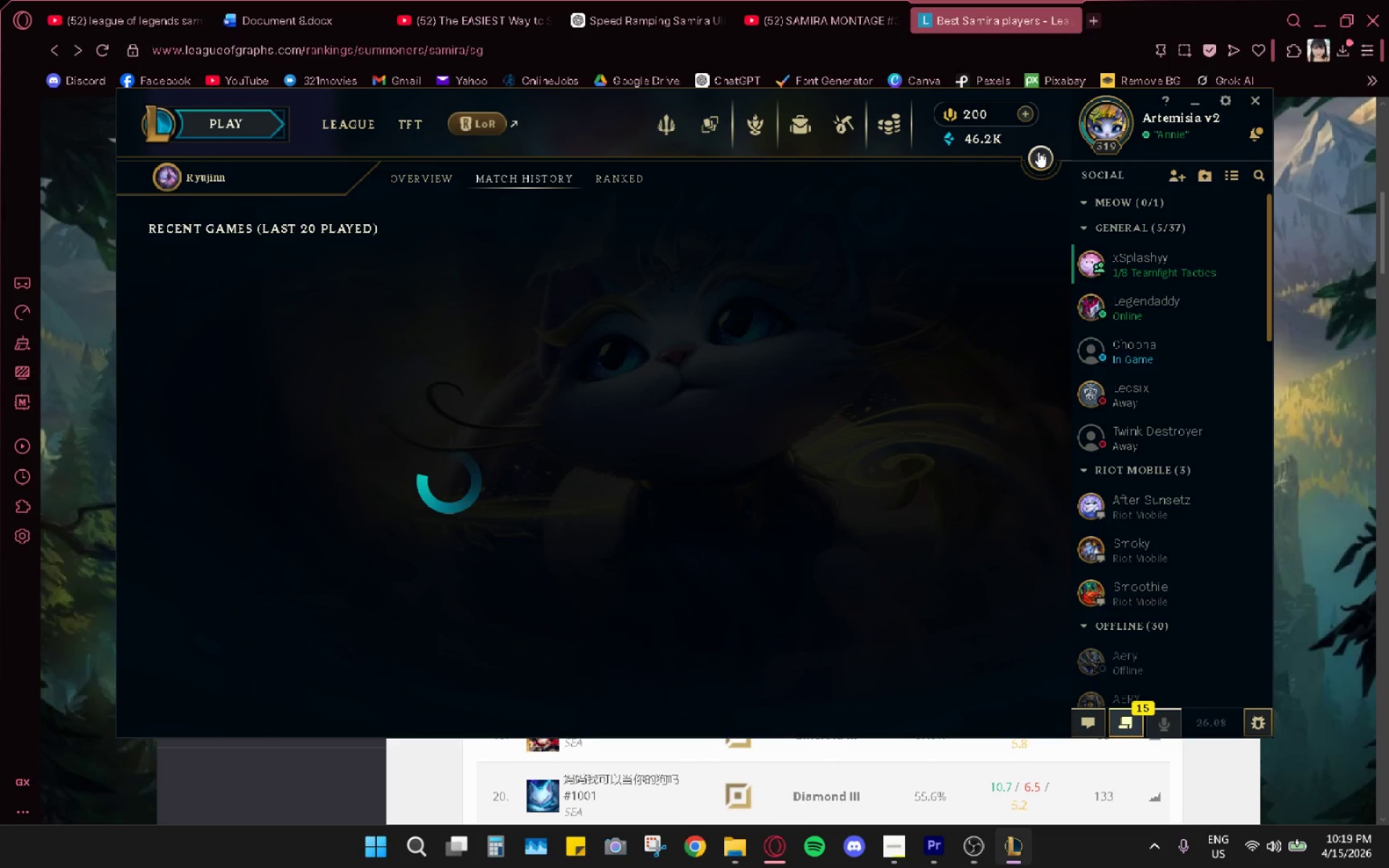 
left_click_drag(start_coordinate=[1047, 156], to_coordinate=[754, 436])
 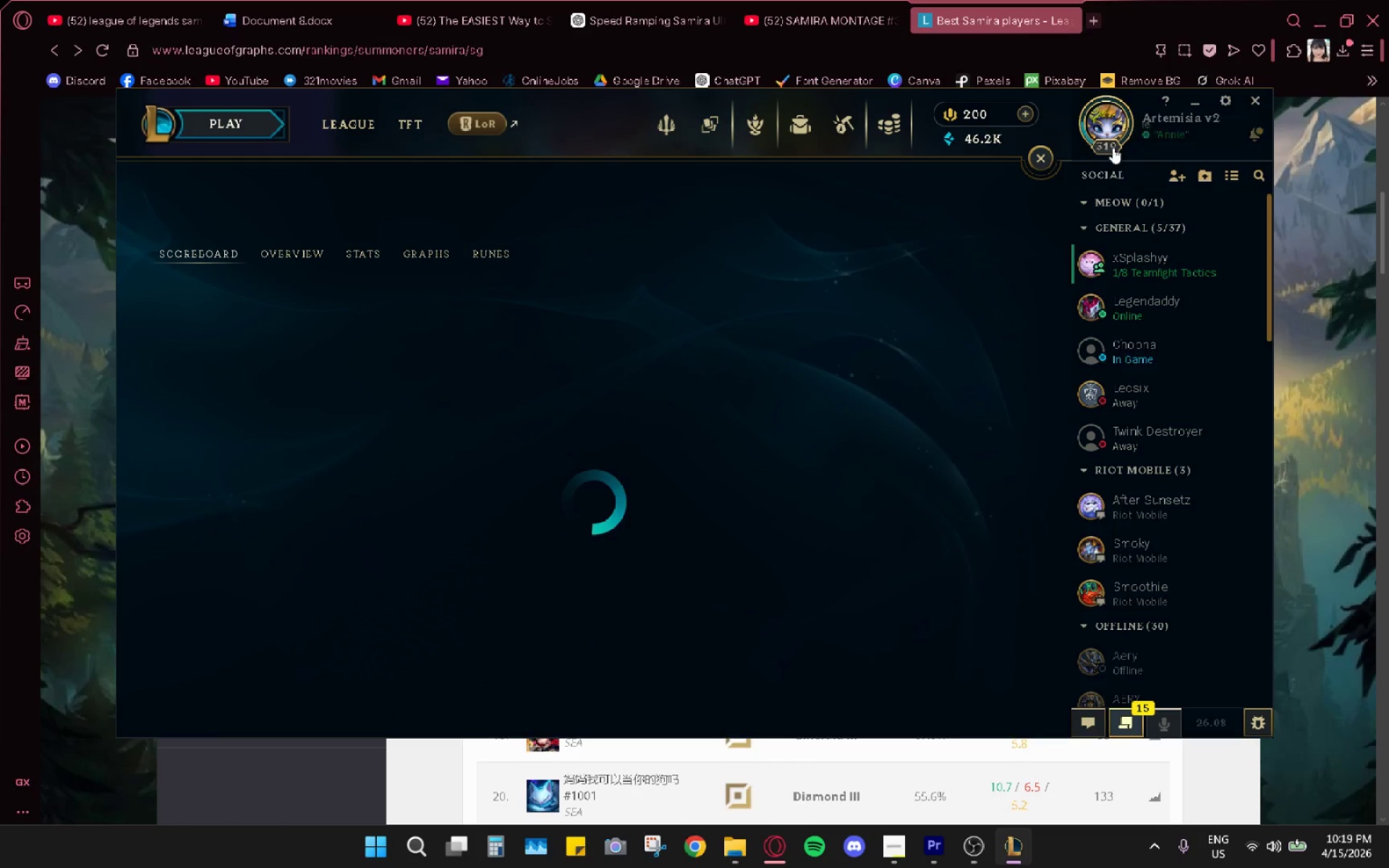 
left_click([1046, 153])
 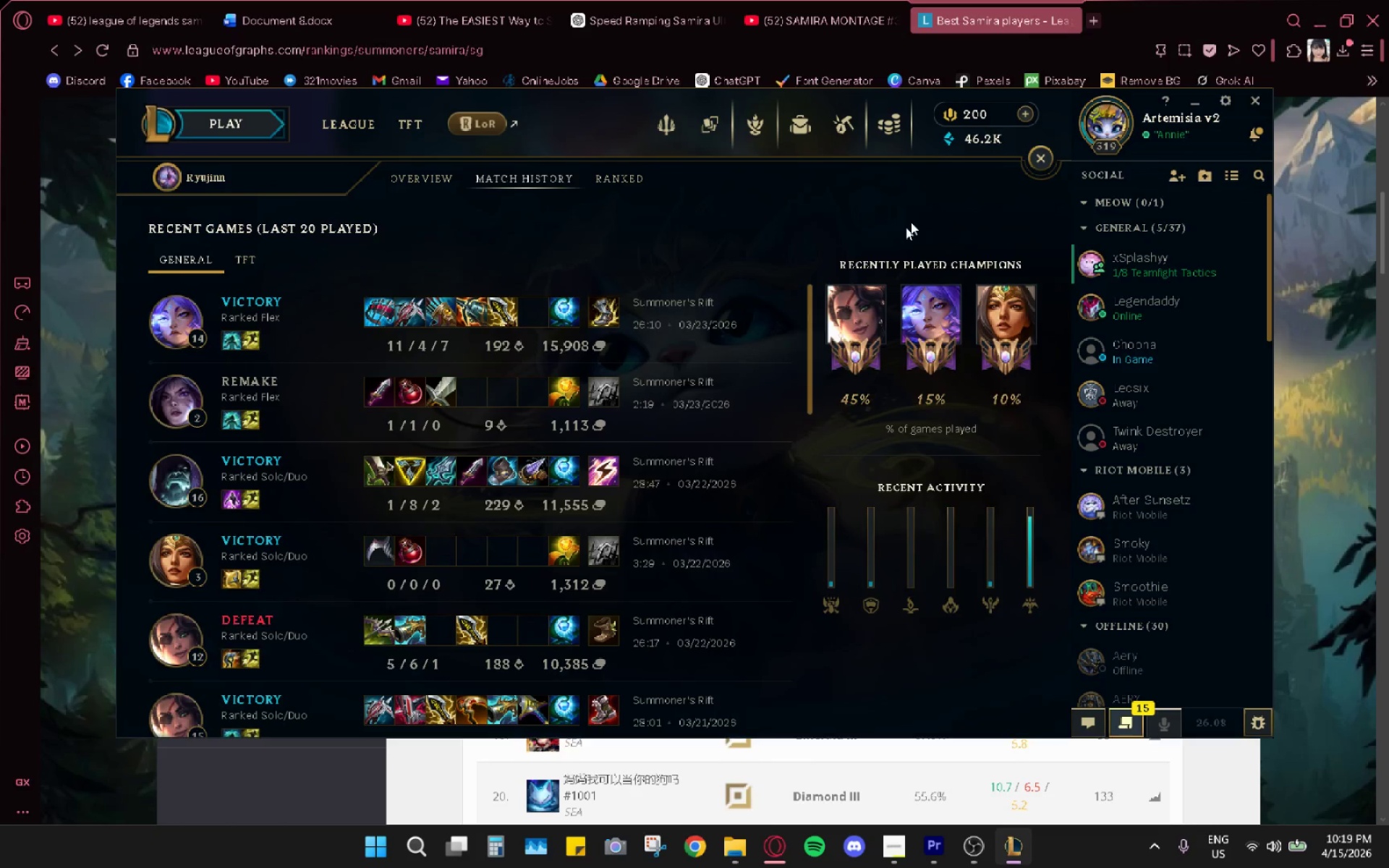 
key(Alt+AltLeft)
 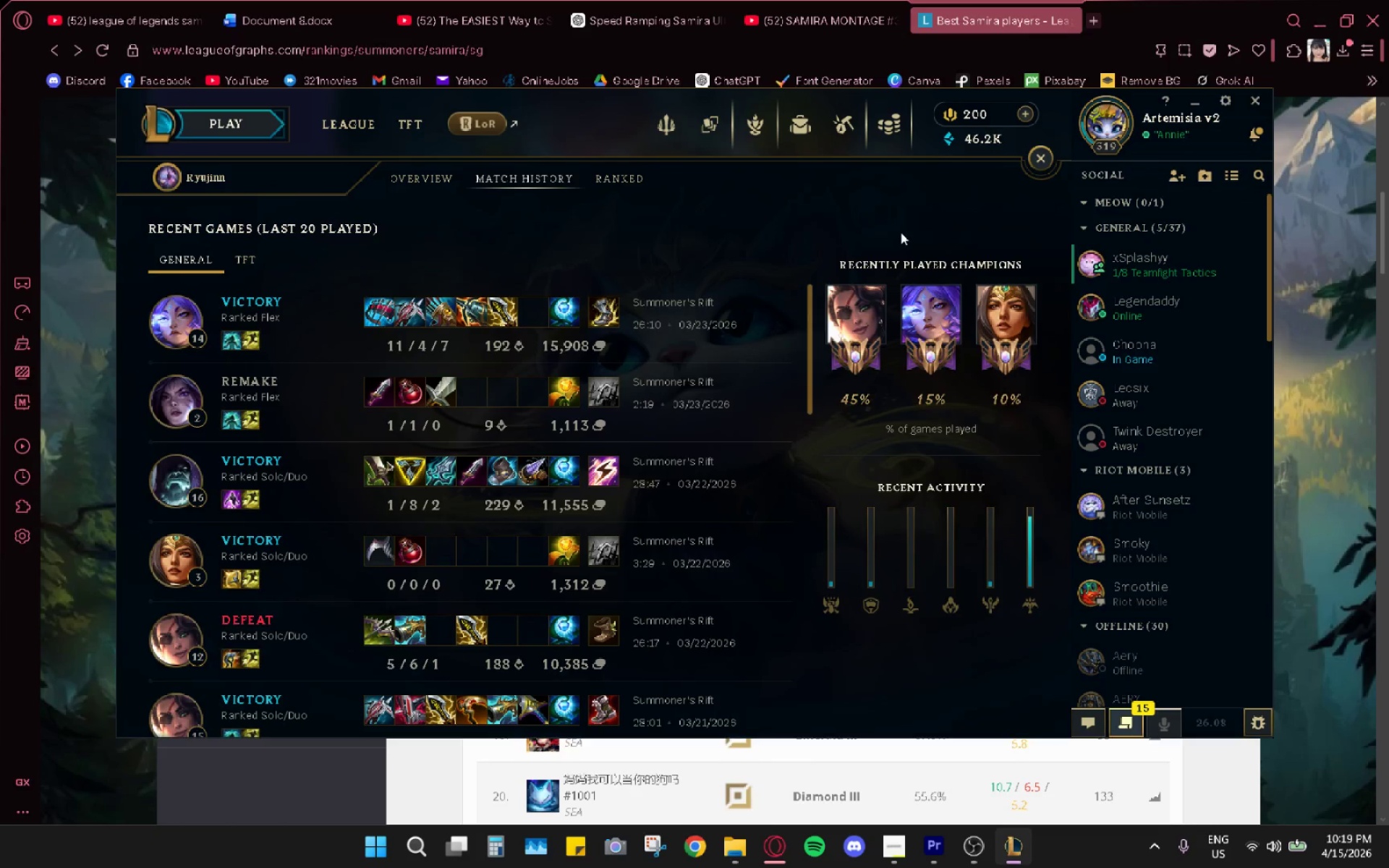 
key(Alt+Tab)
 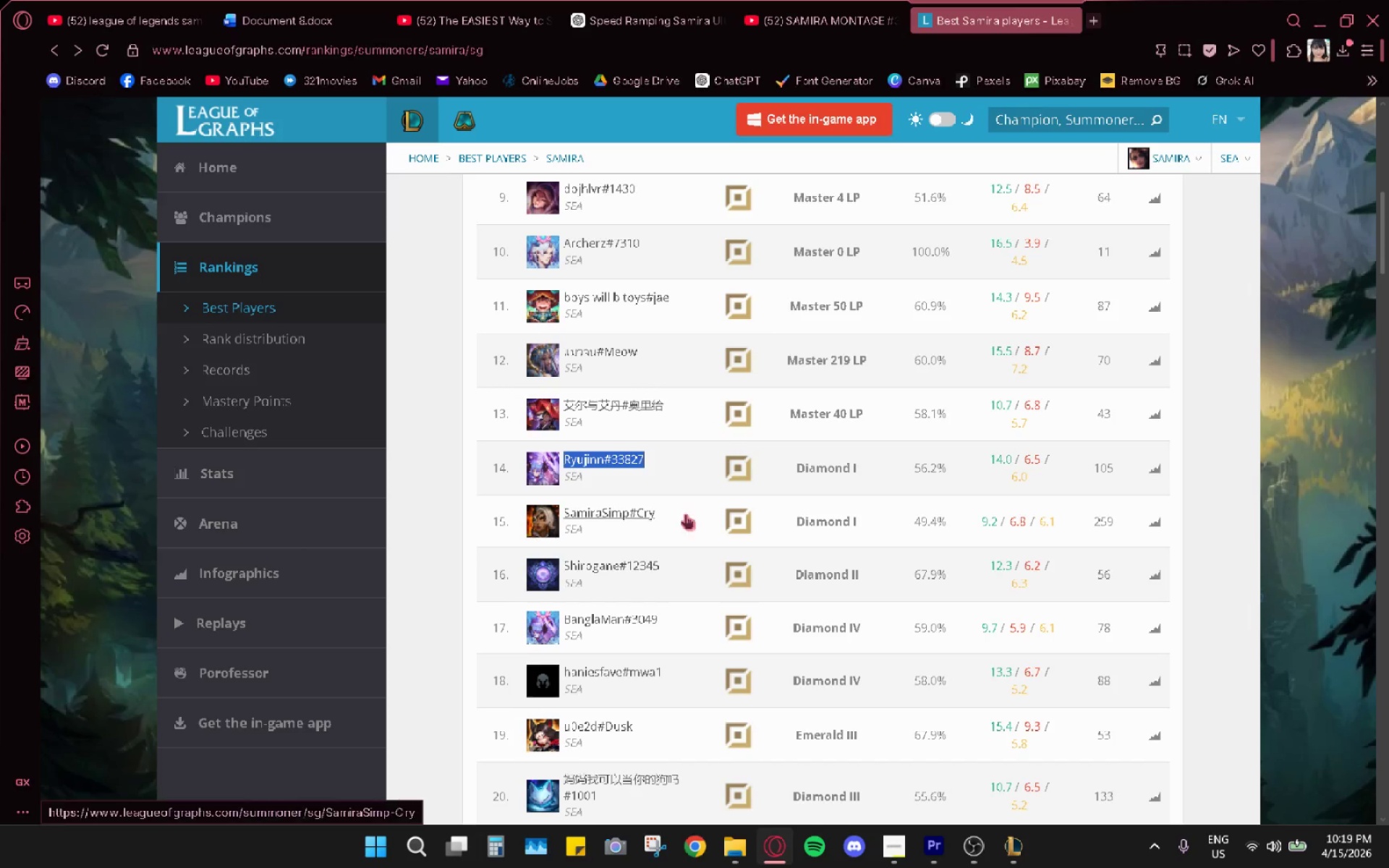 
left_click_drag(start_coordinate=[676, 511], to_coordinate=[544, 521])
 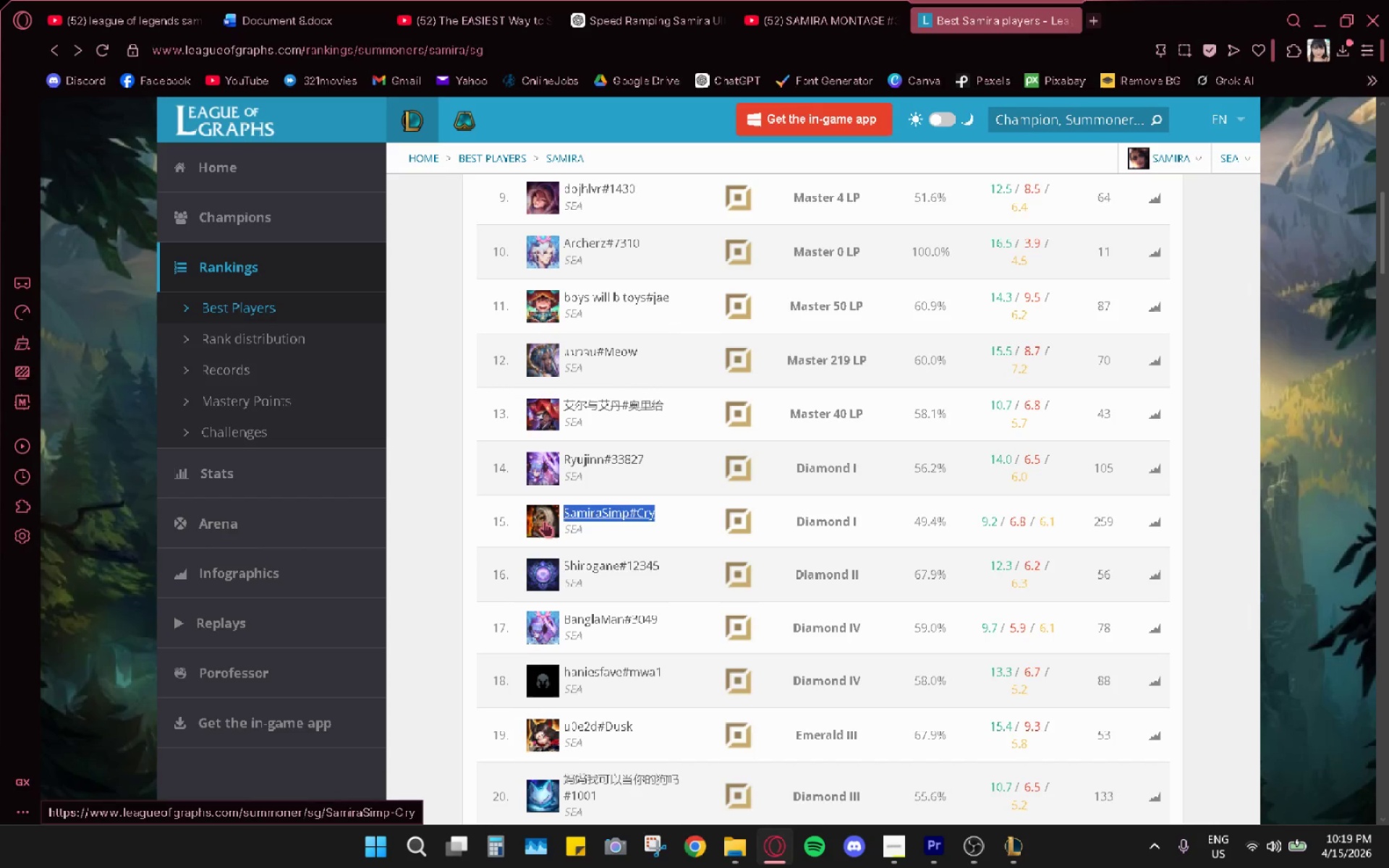 
key(Control+ControlLeft)
 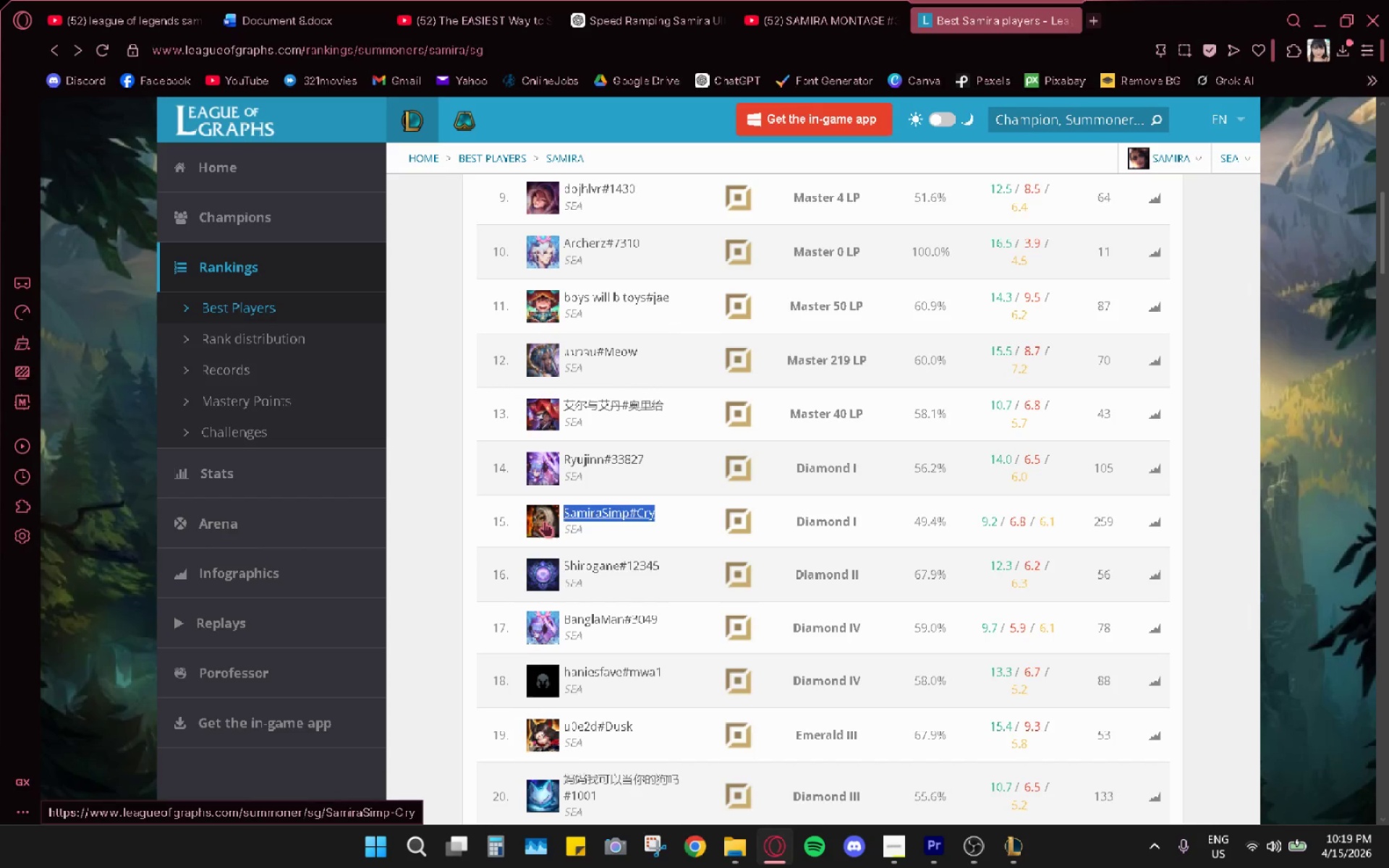 
key(Control+C)
 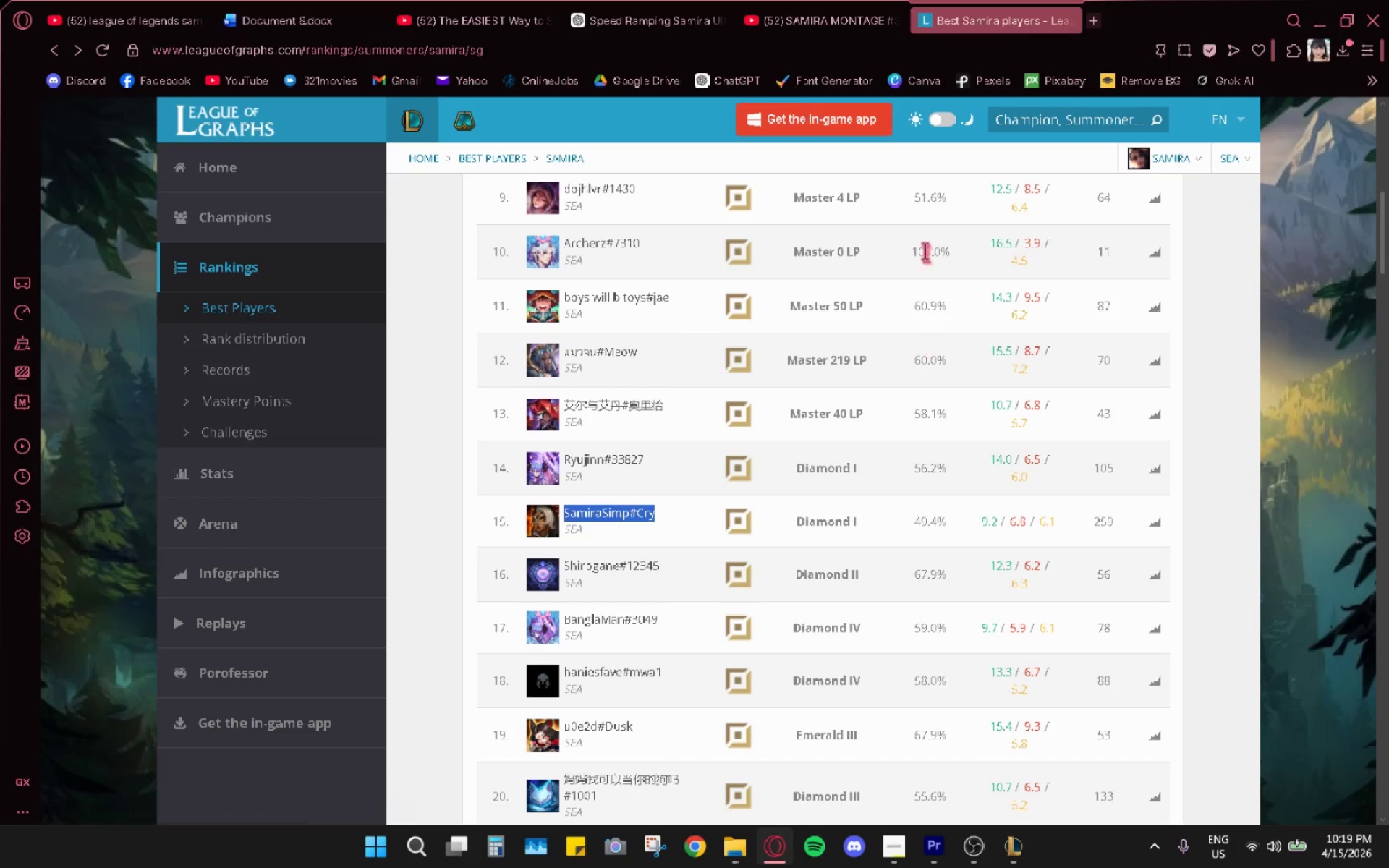 
key(Alt+AltLeft)
 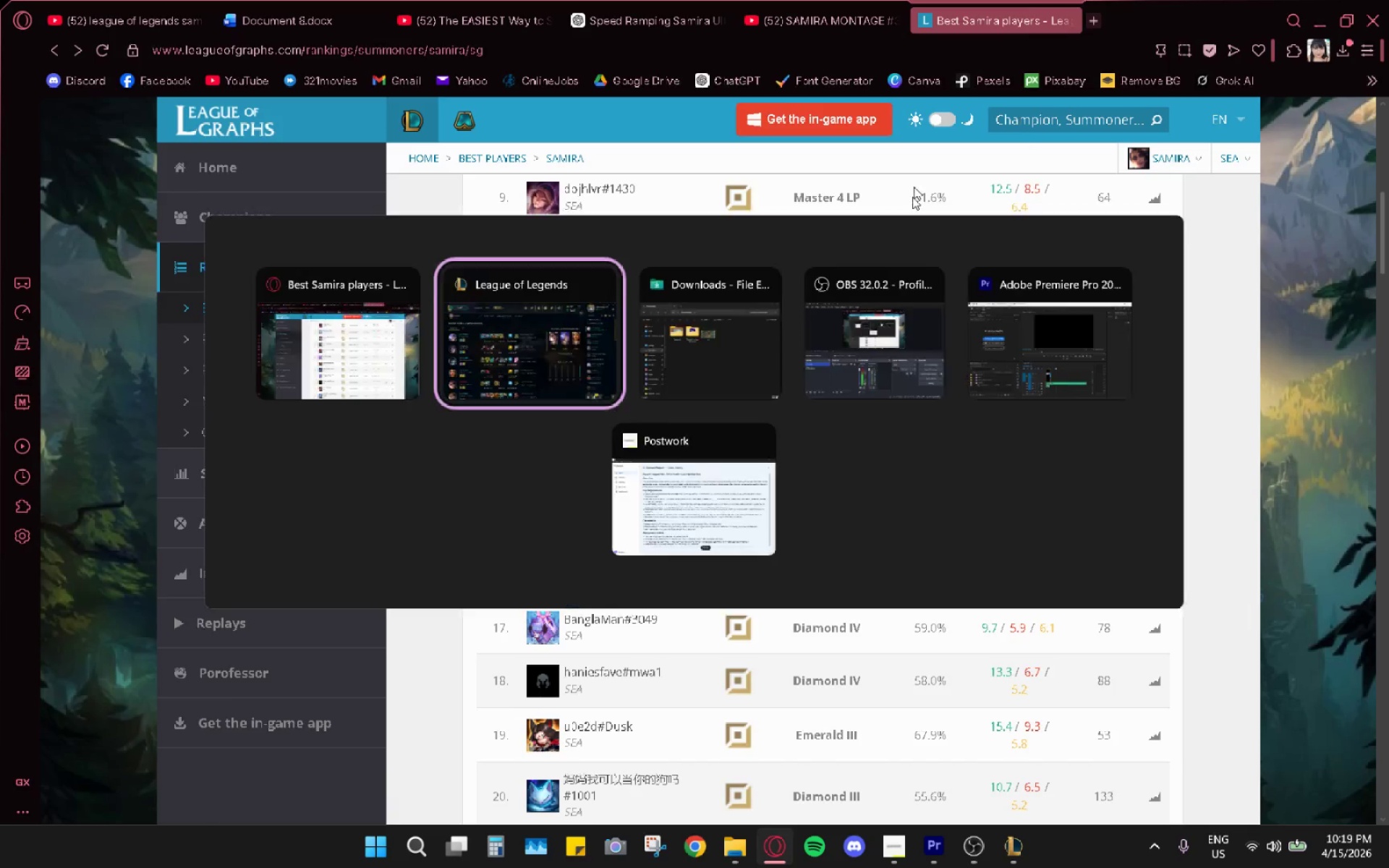 
key(Alt+Tab)
 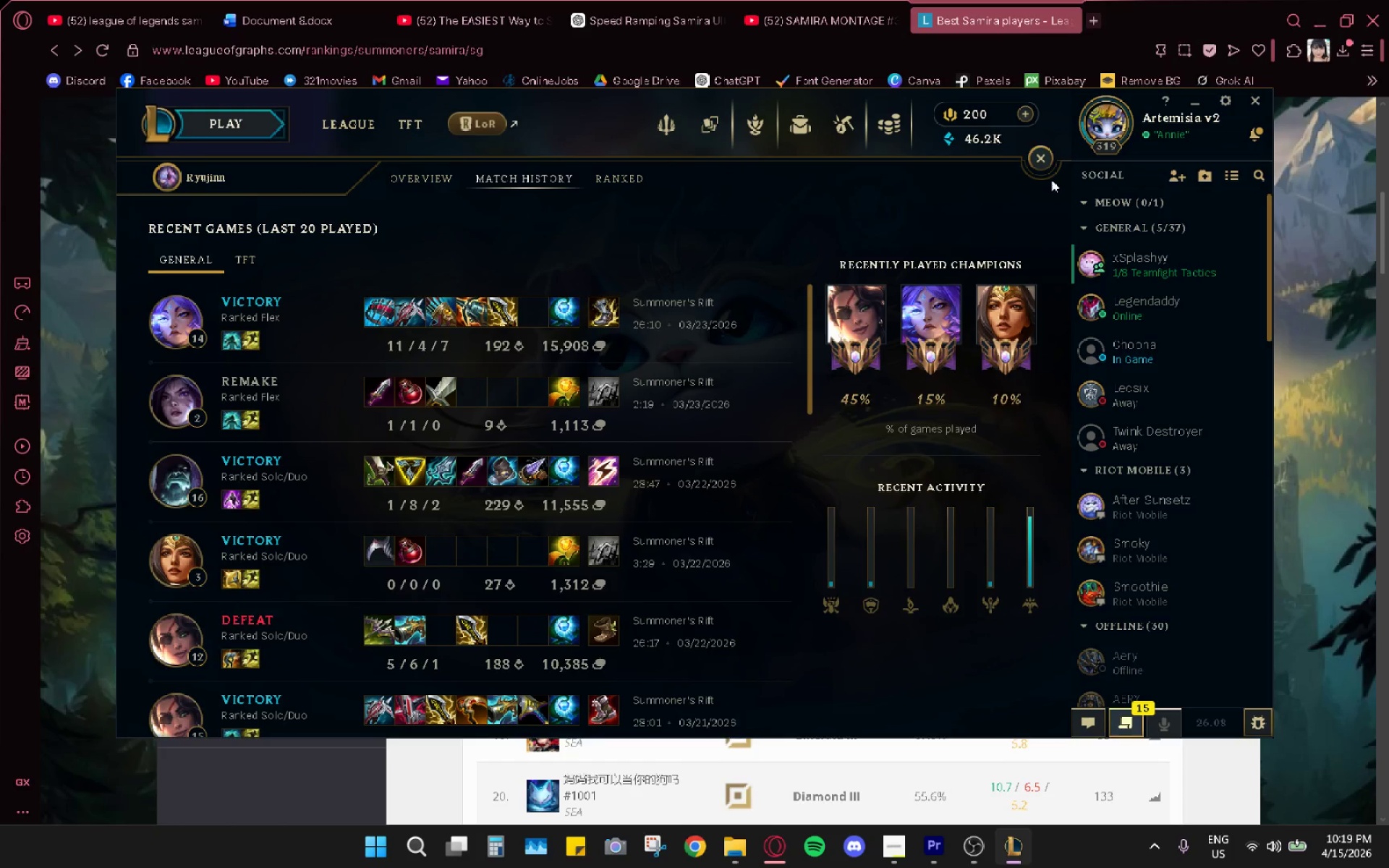 
left_click([1045, 169])
 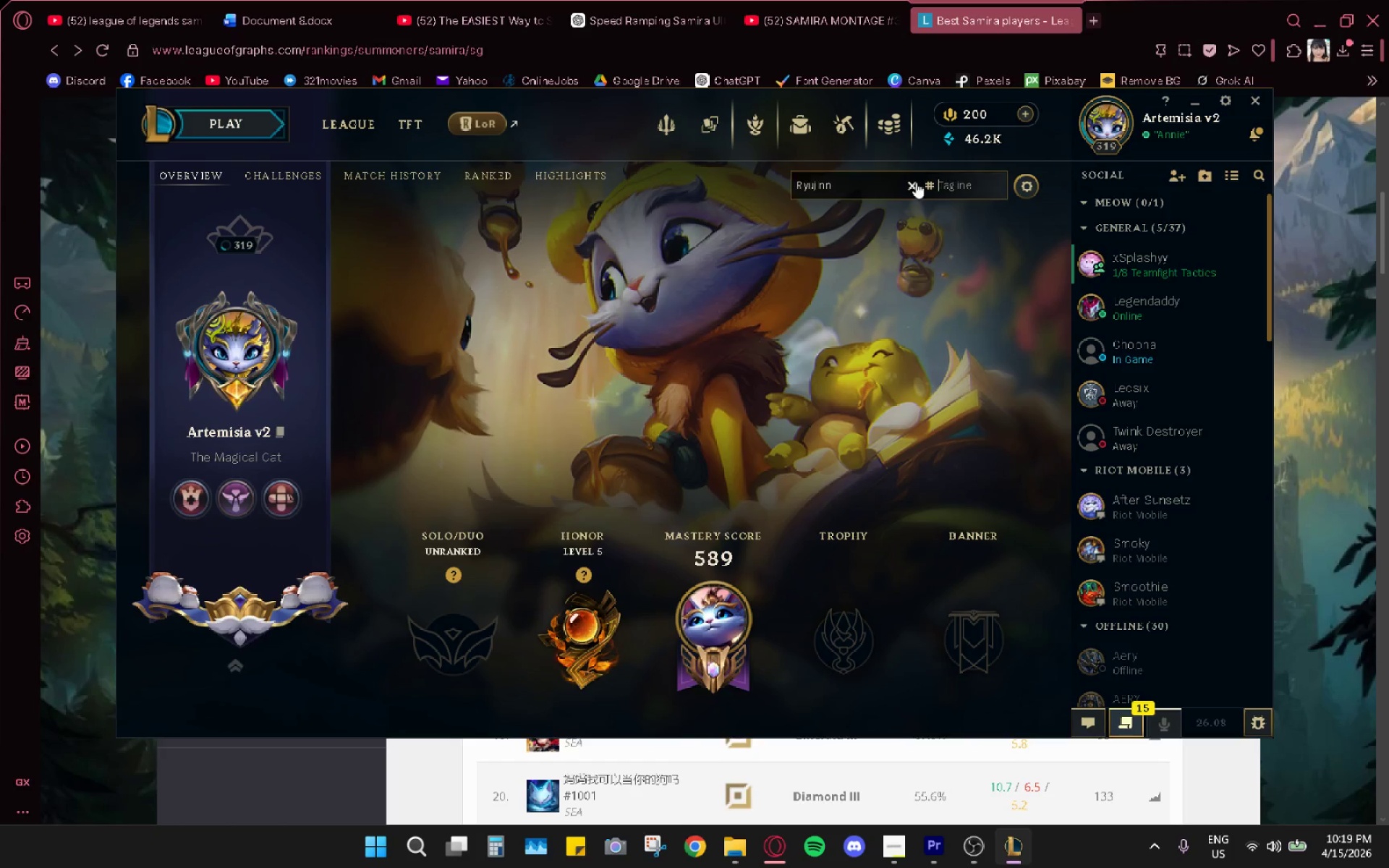 
key(Control+ControlLeft)
 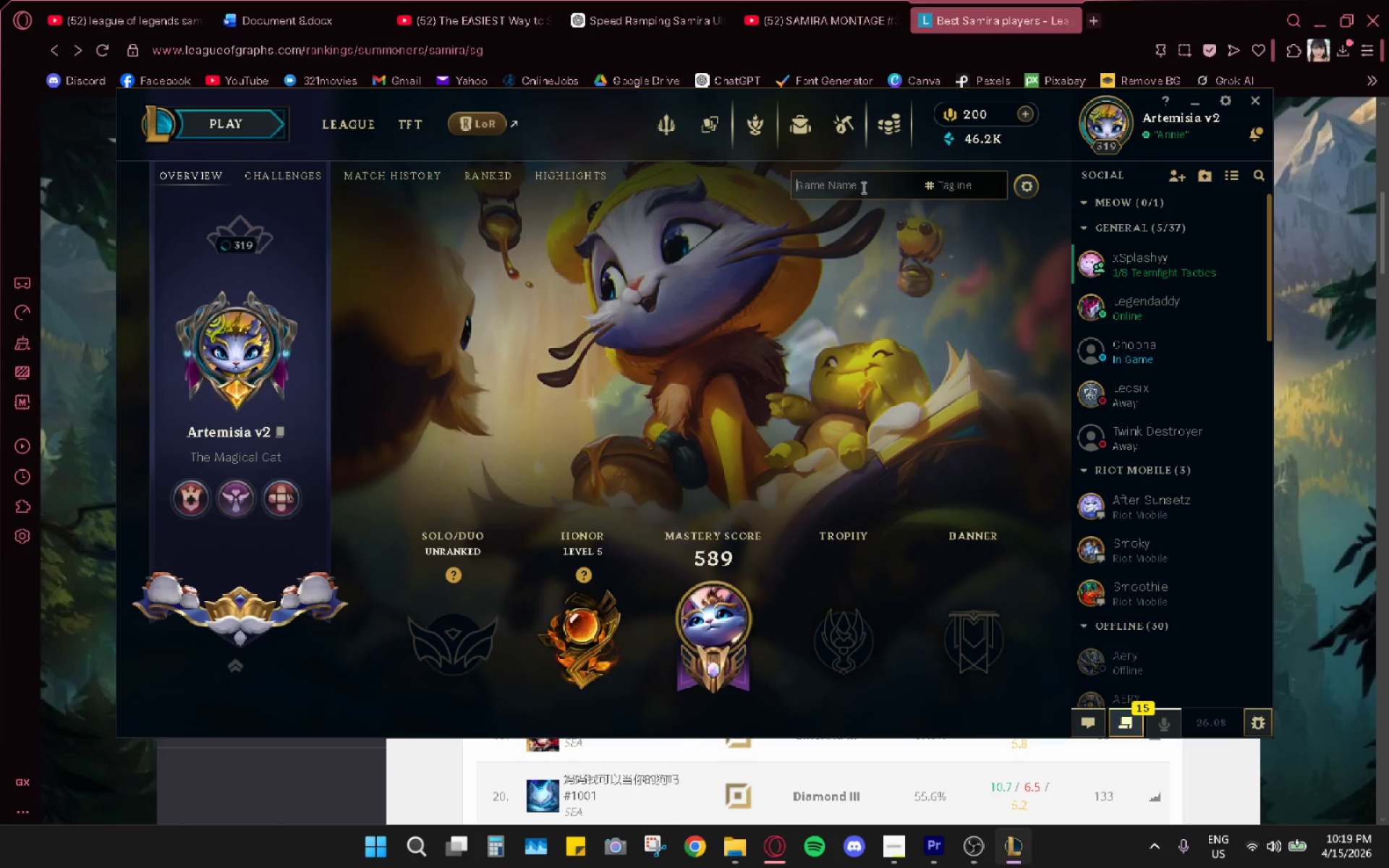 
key(Control+V)
 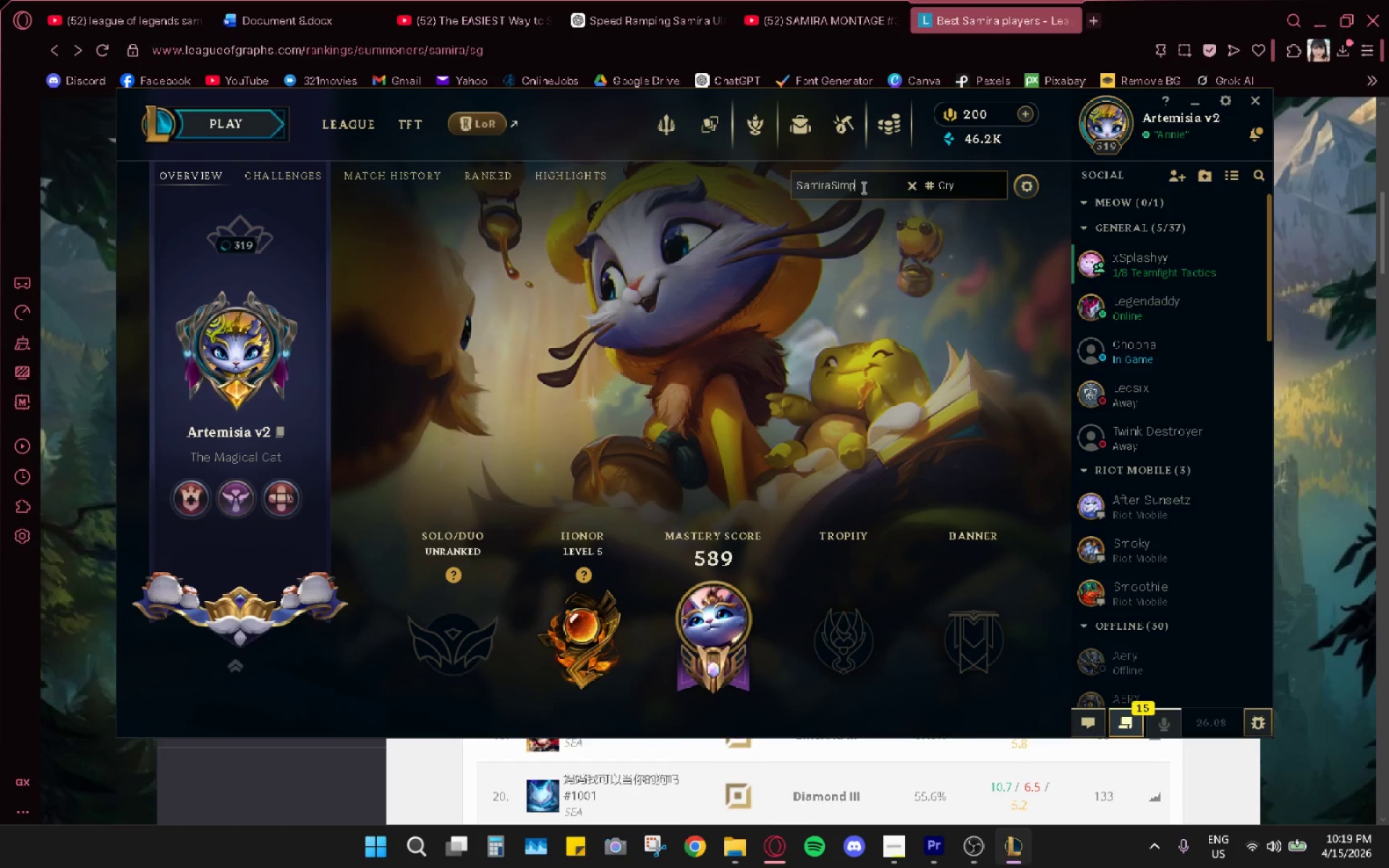 
key(Enter)
 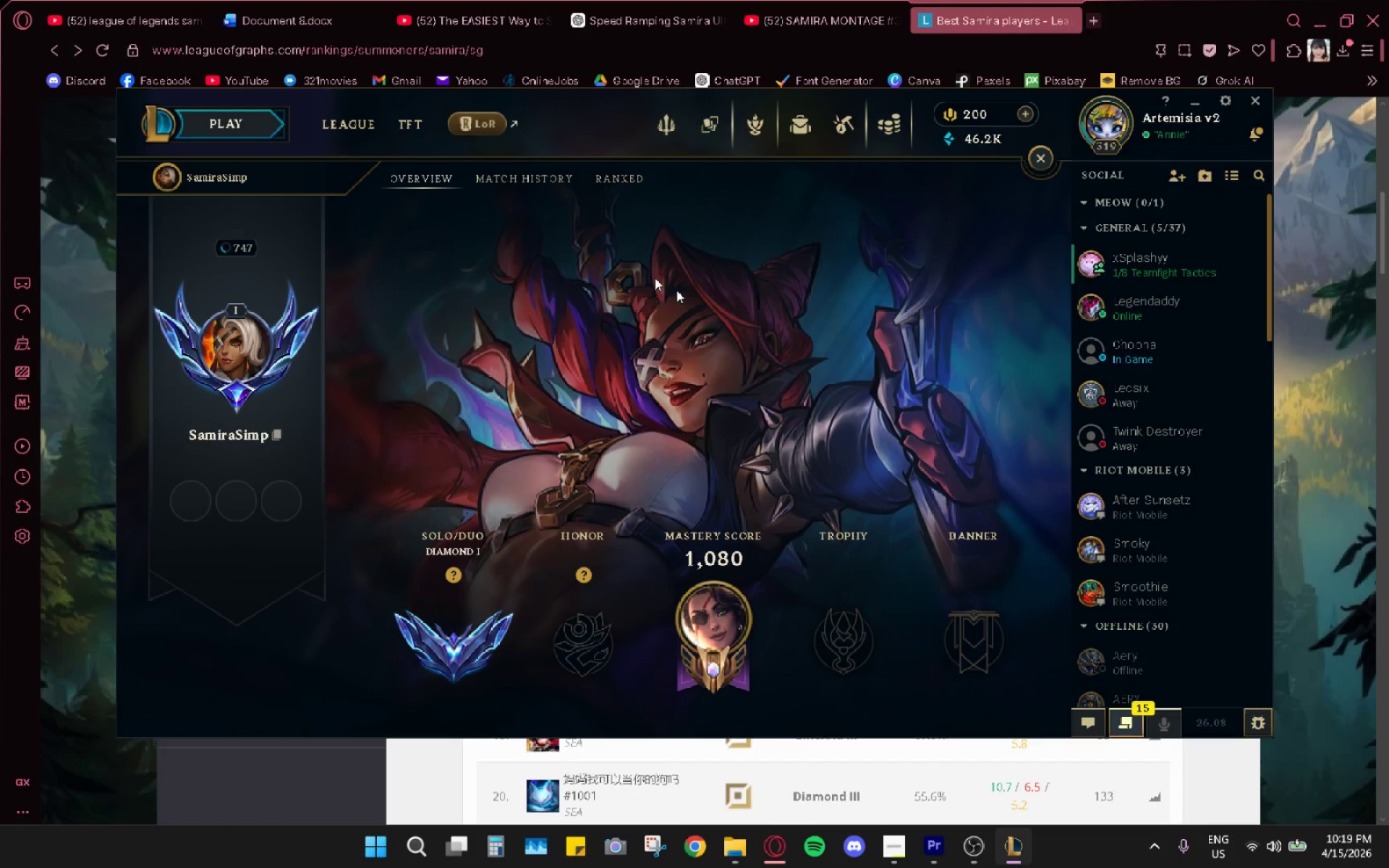 
left_click([541, 176])
 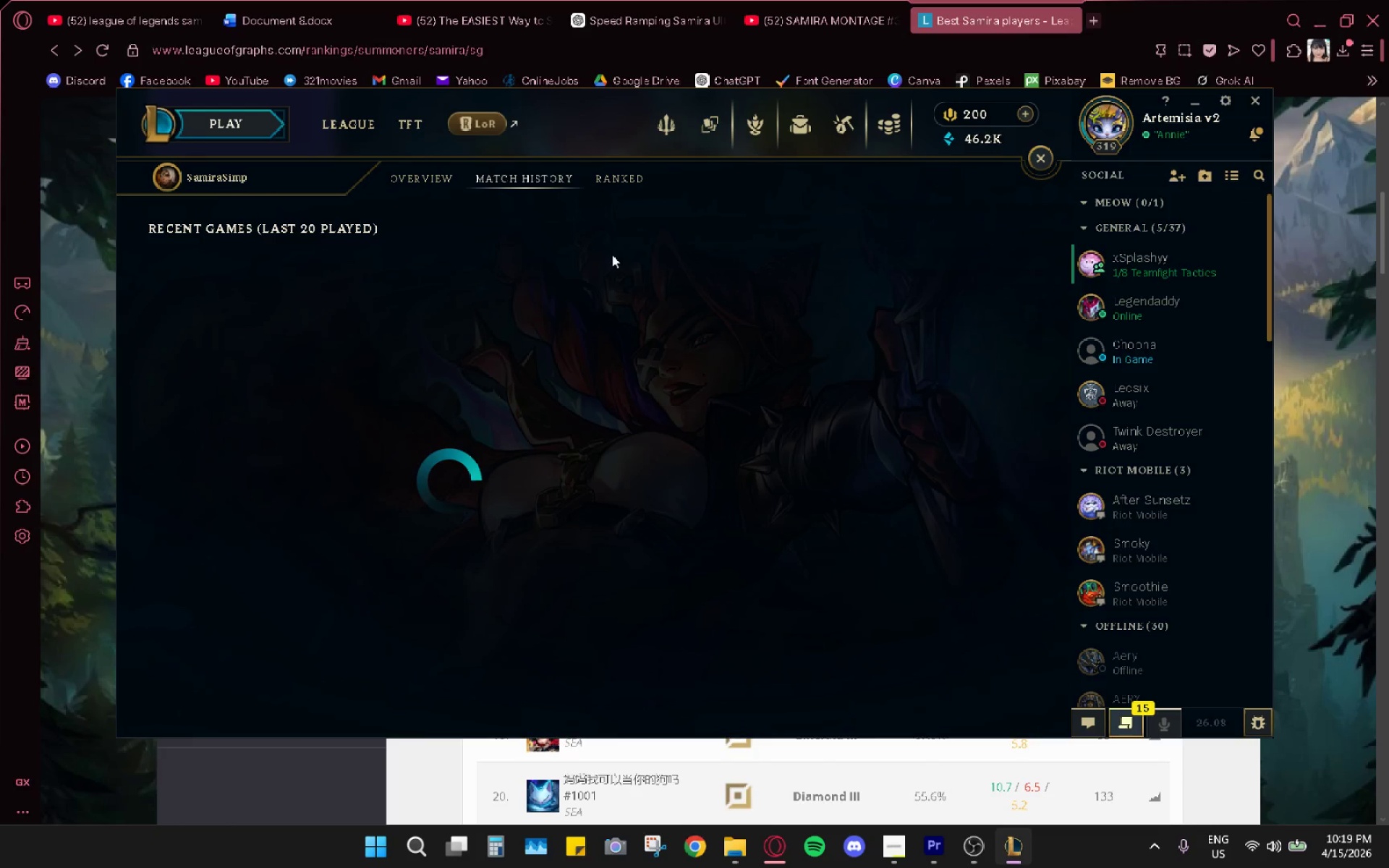 
wait(8.69)
 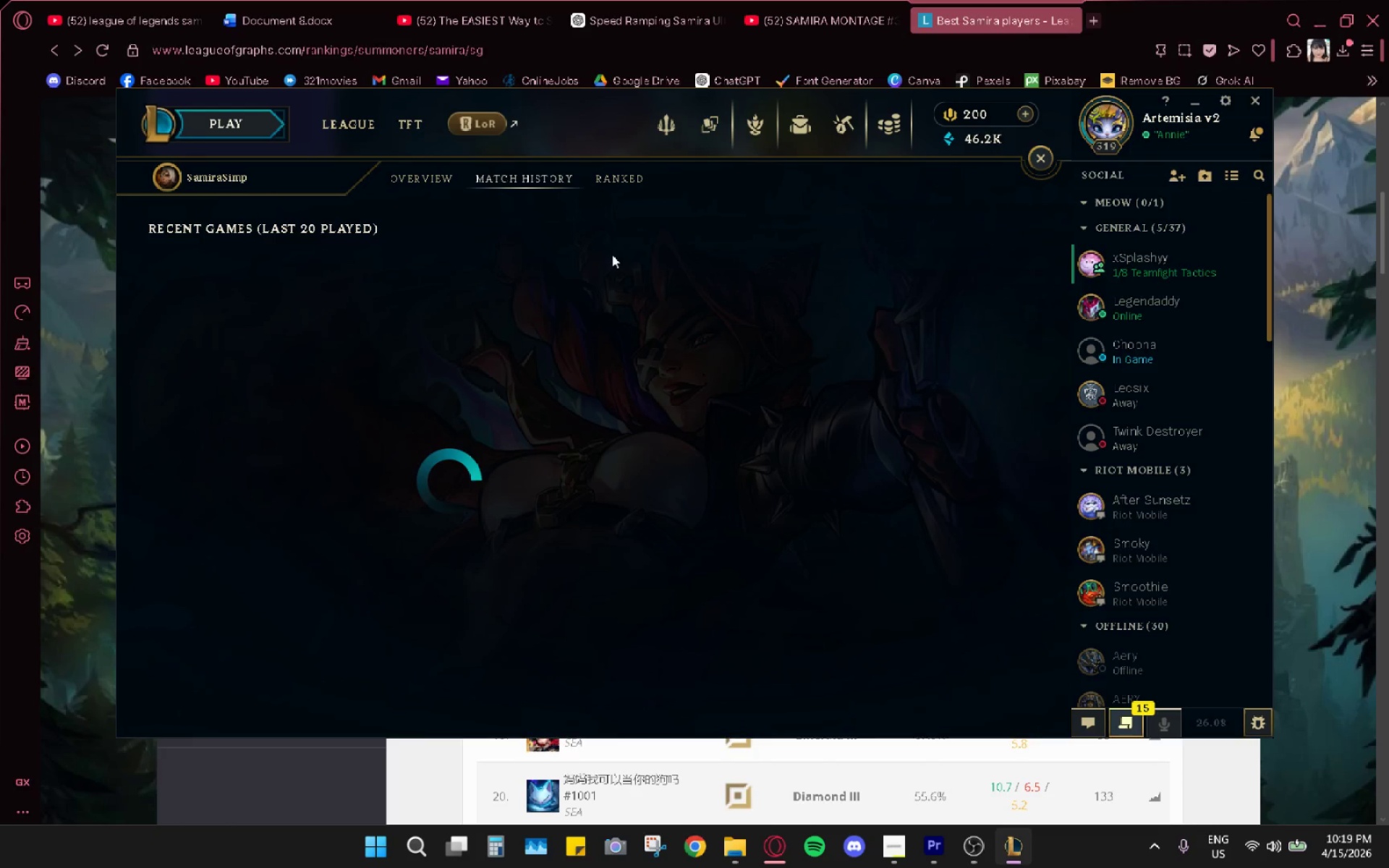 
left_click([585, 305])
 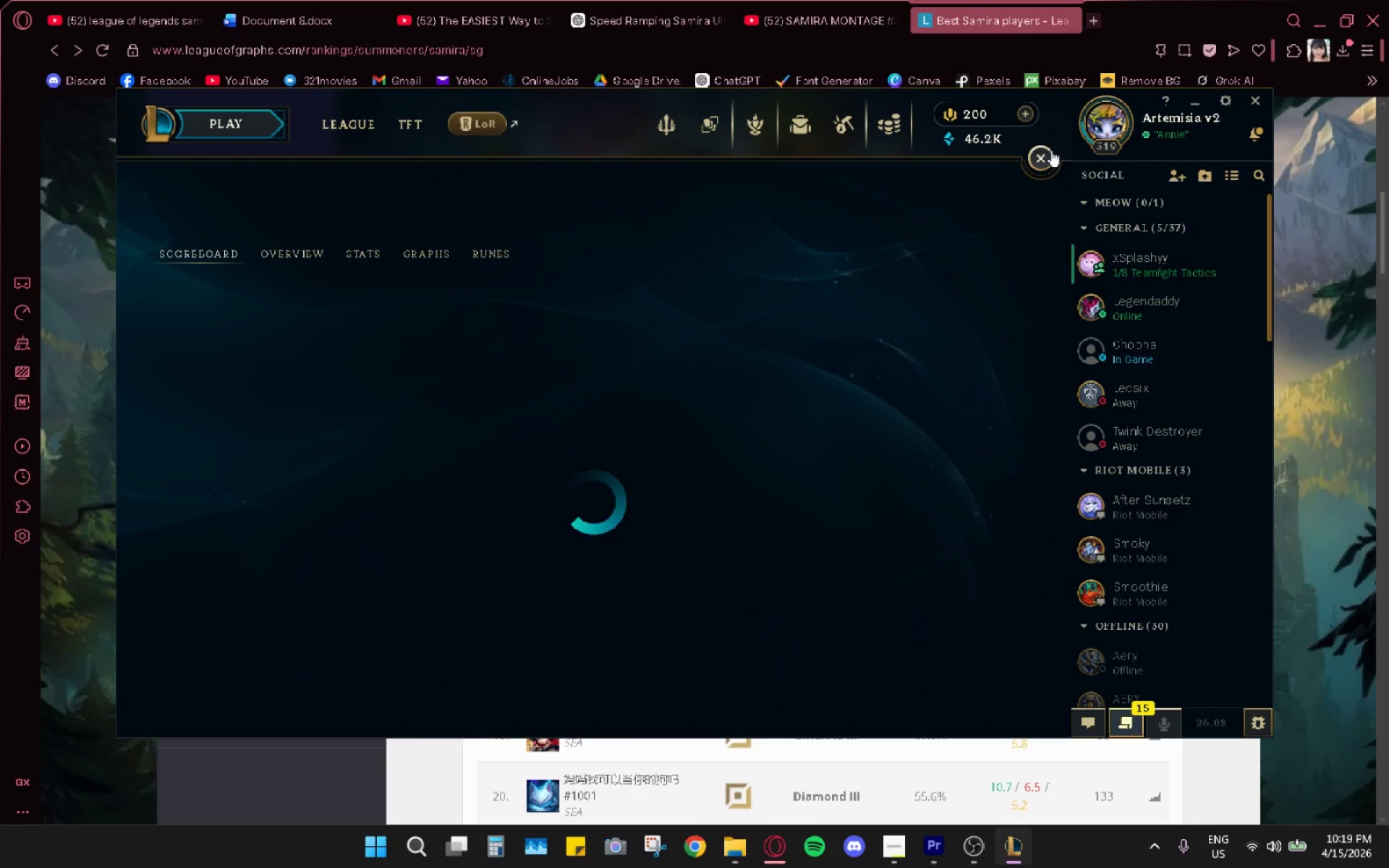 
left_click([1051, 150])
 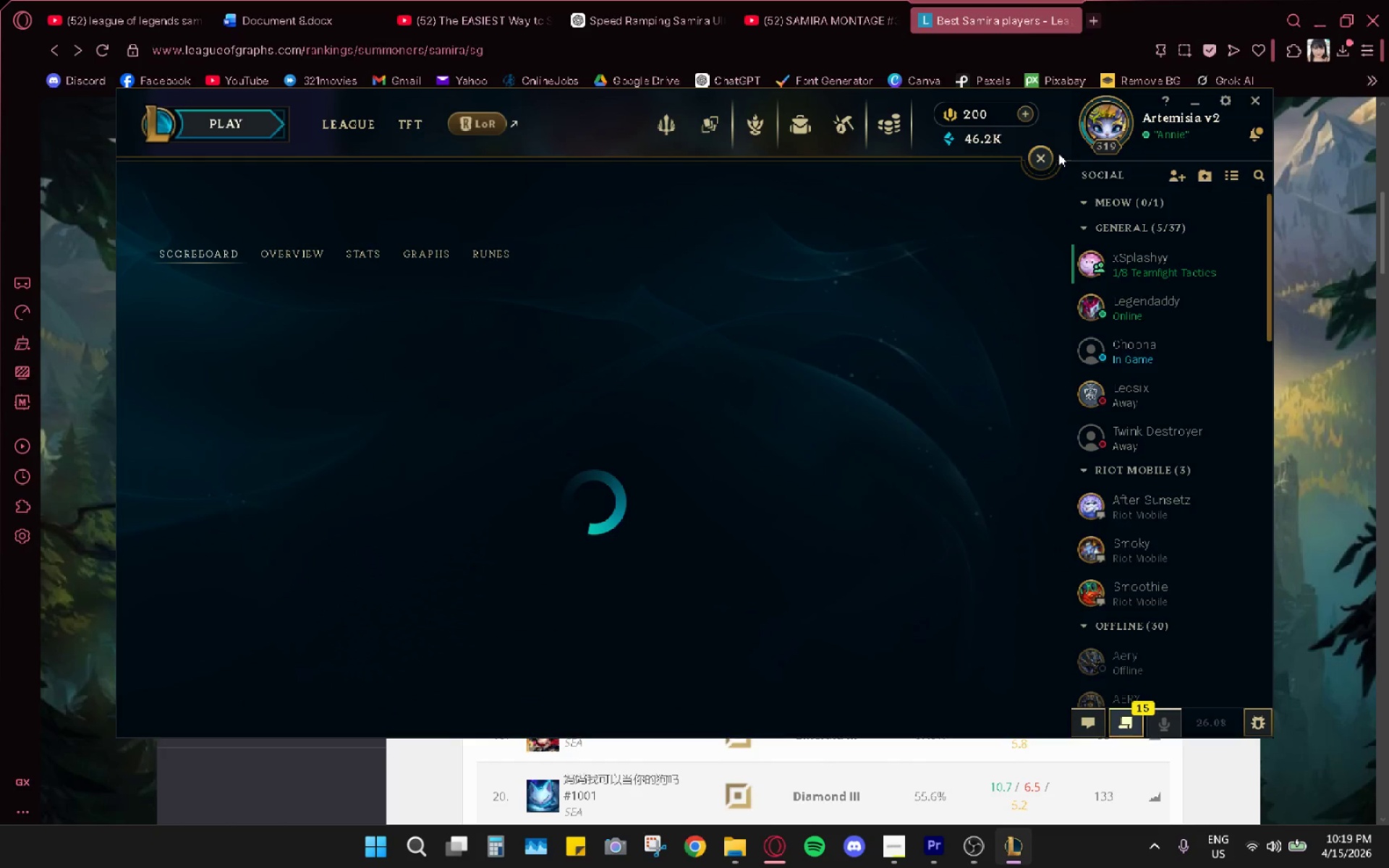 
left_click([1045, 152])
 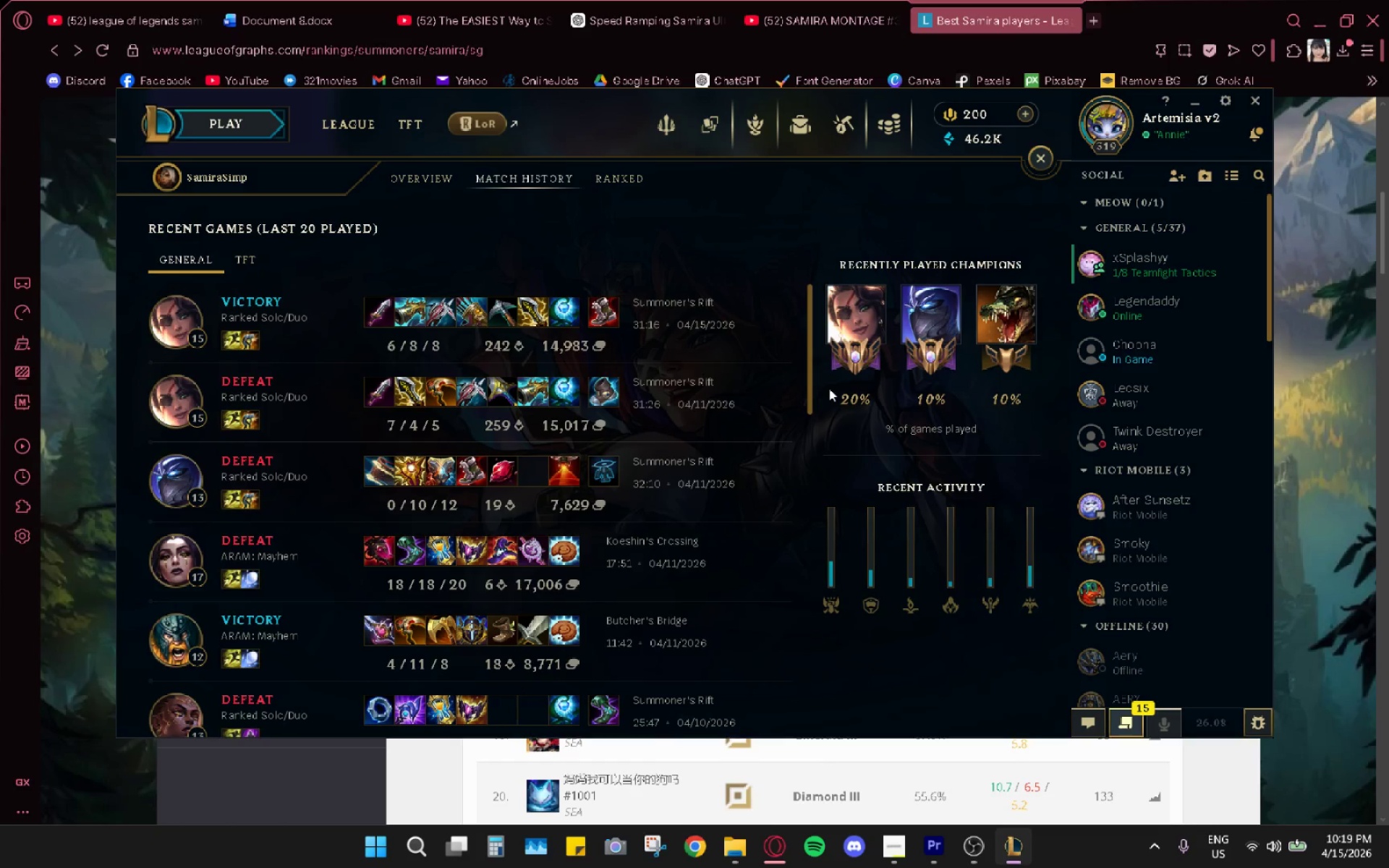 
key(Alt+AltLeft)
 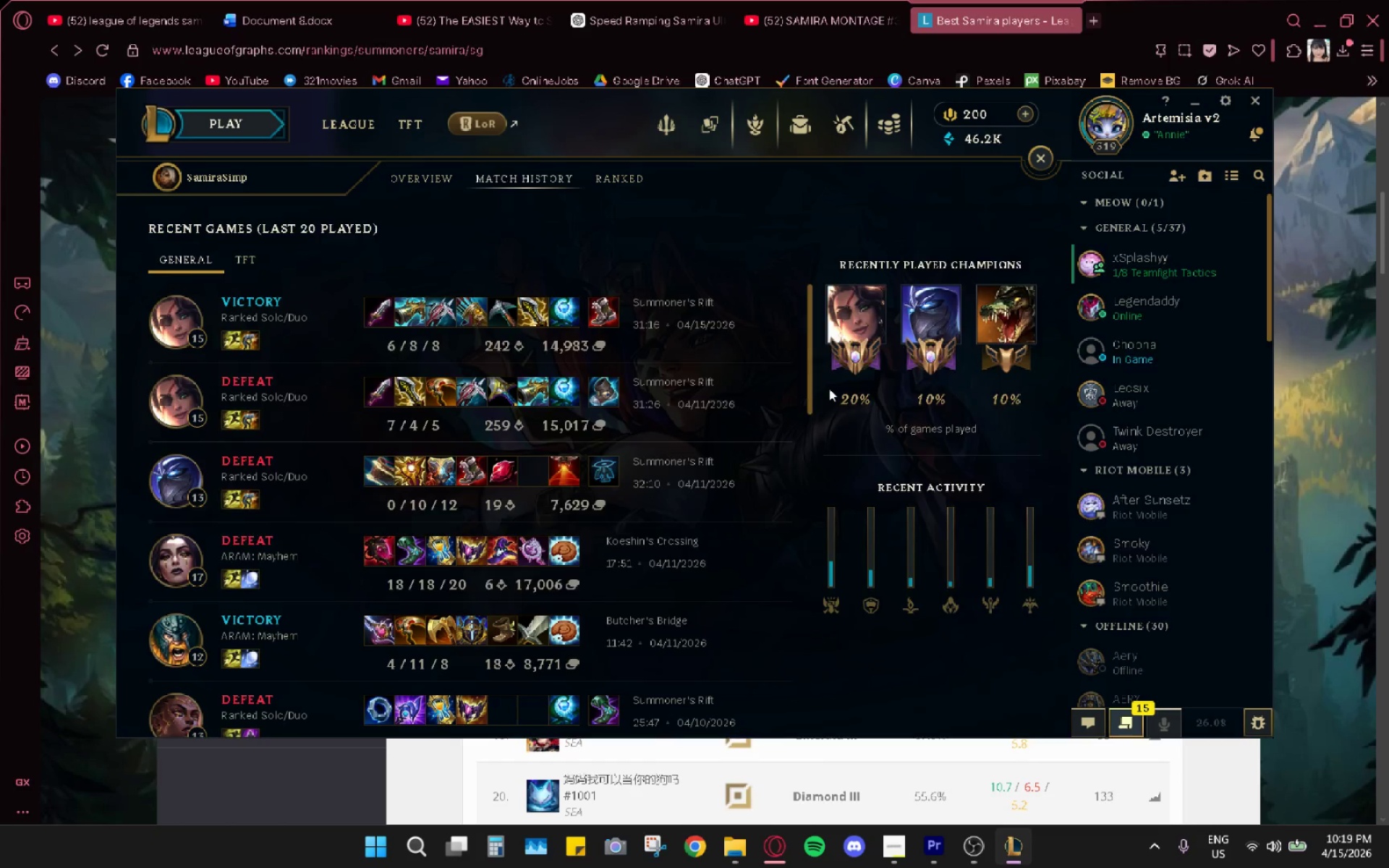 
key(Alt+Tab)
 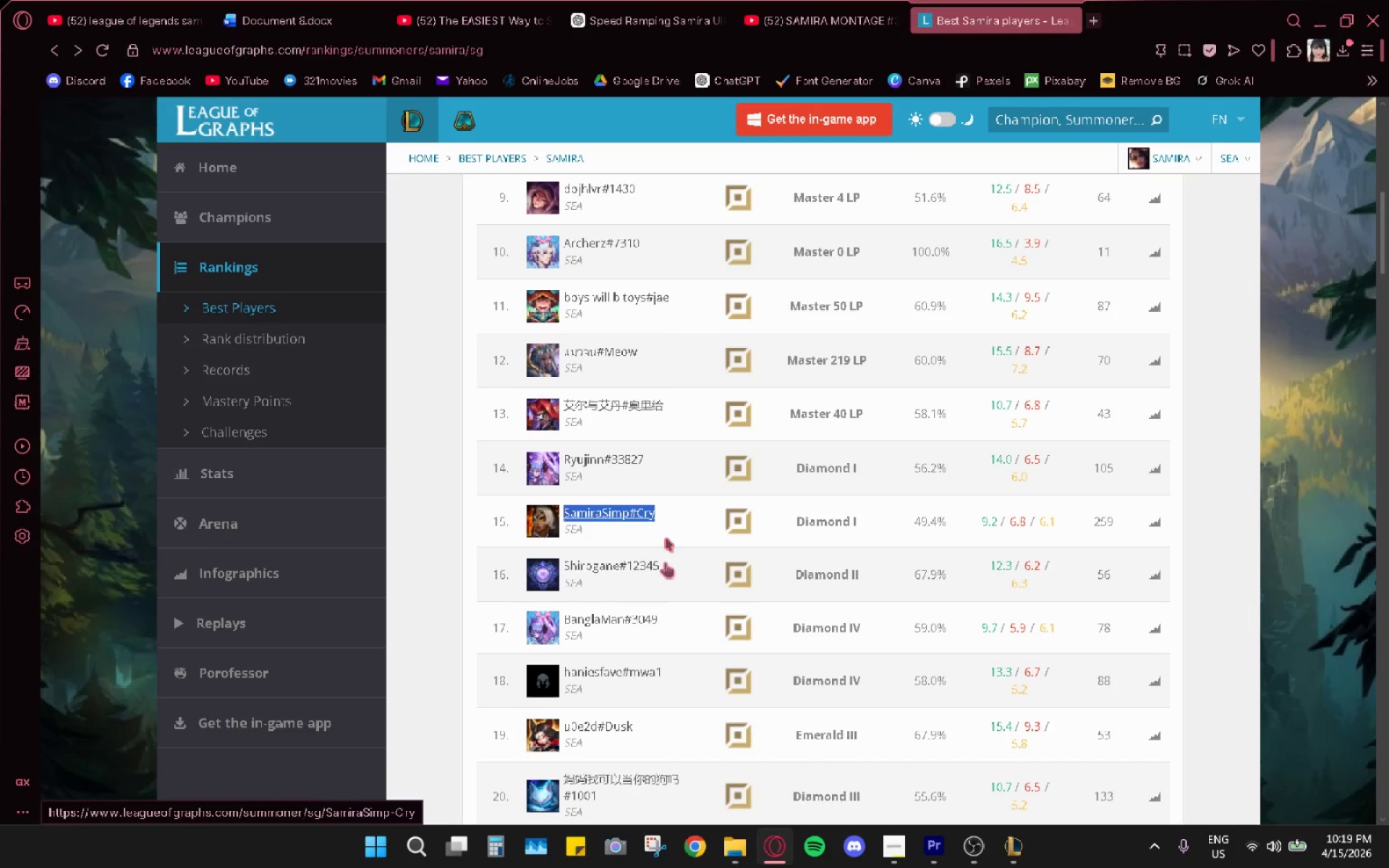 
left_click_drag(start_coordinate=[671, 569], to_coordinate=[560, 569])
 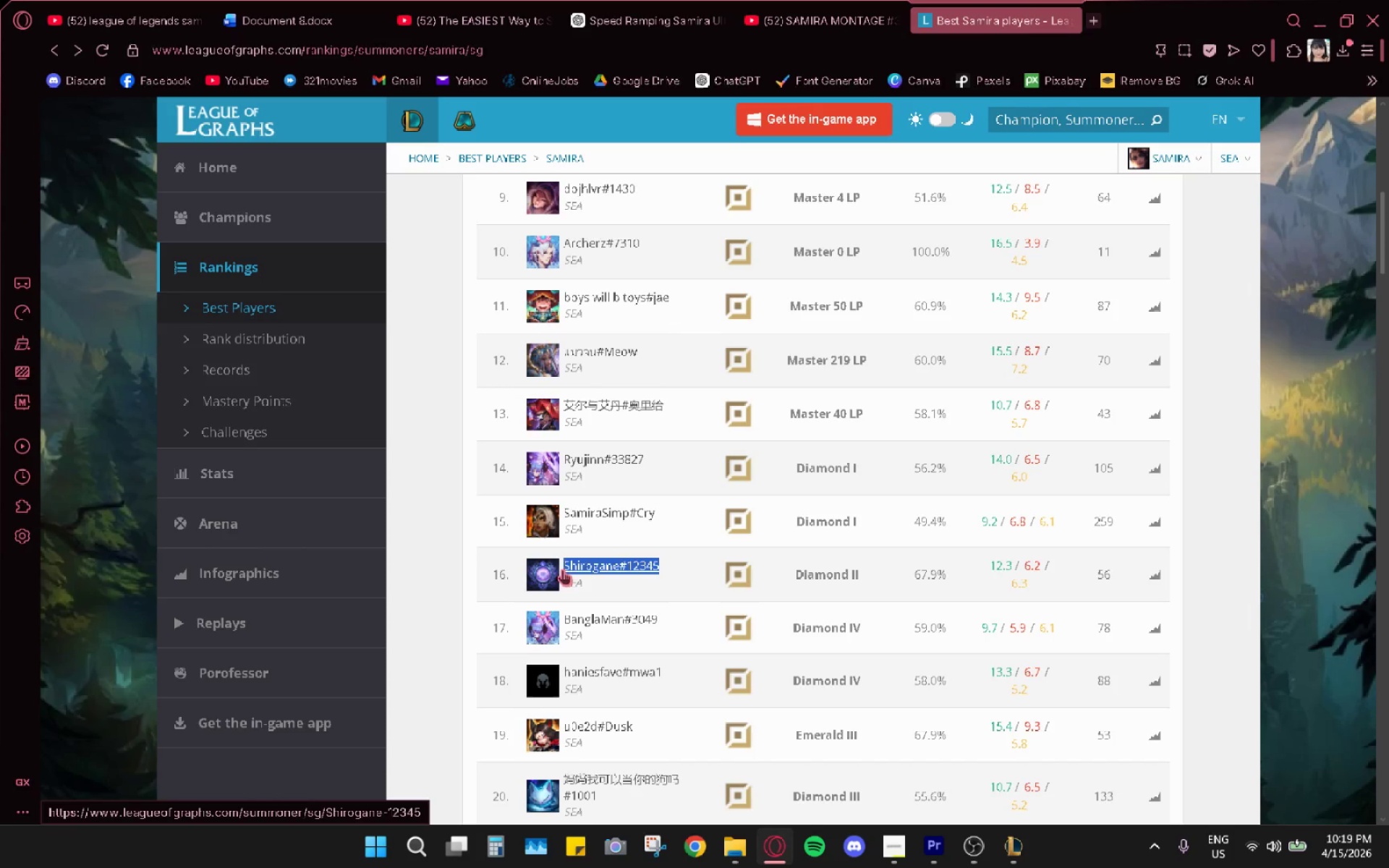 
key(Control+C)
 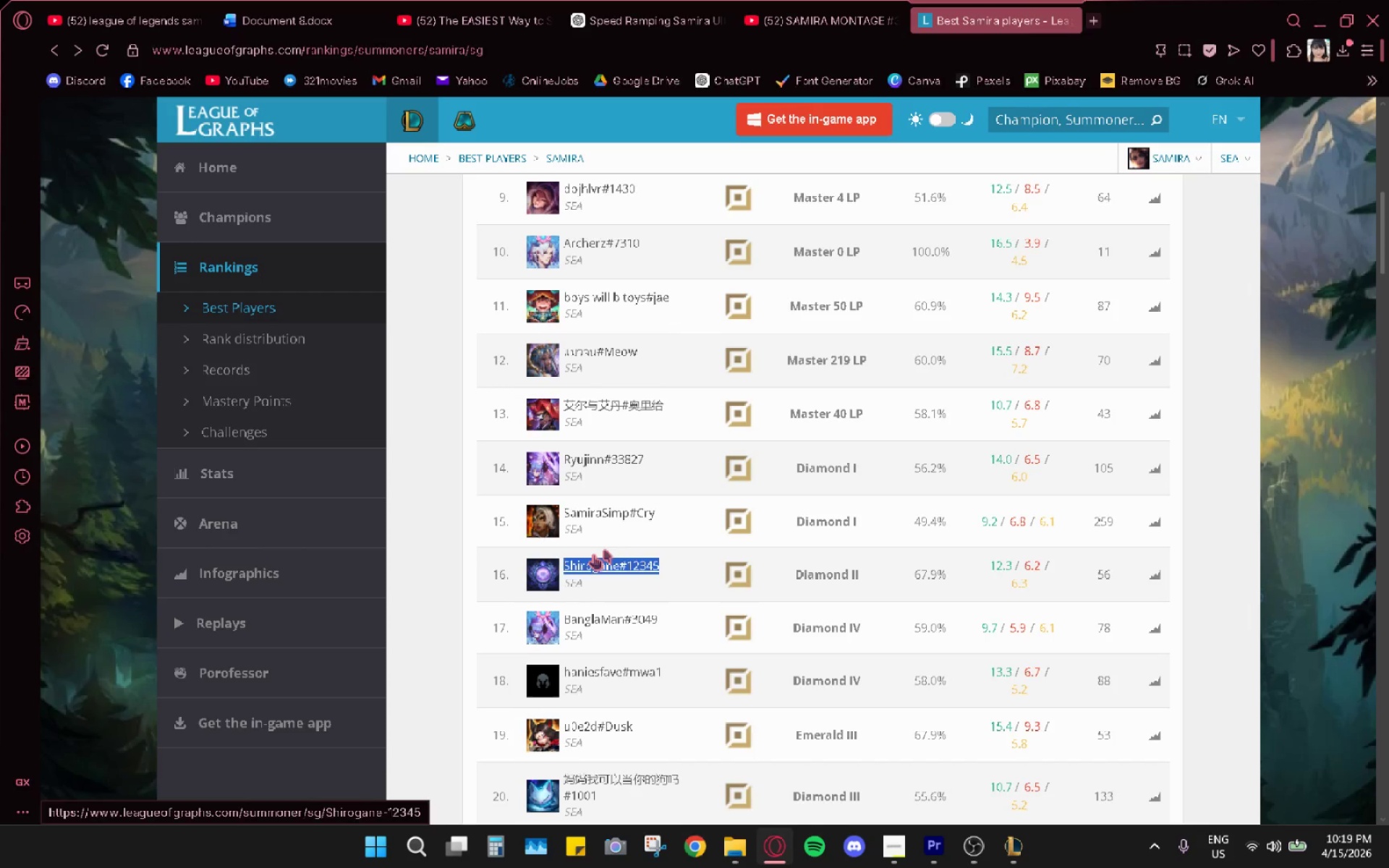 
key(Alt+AltLeft)
 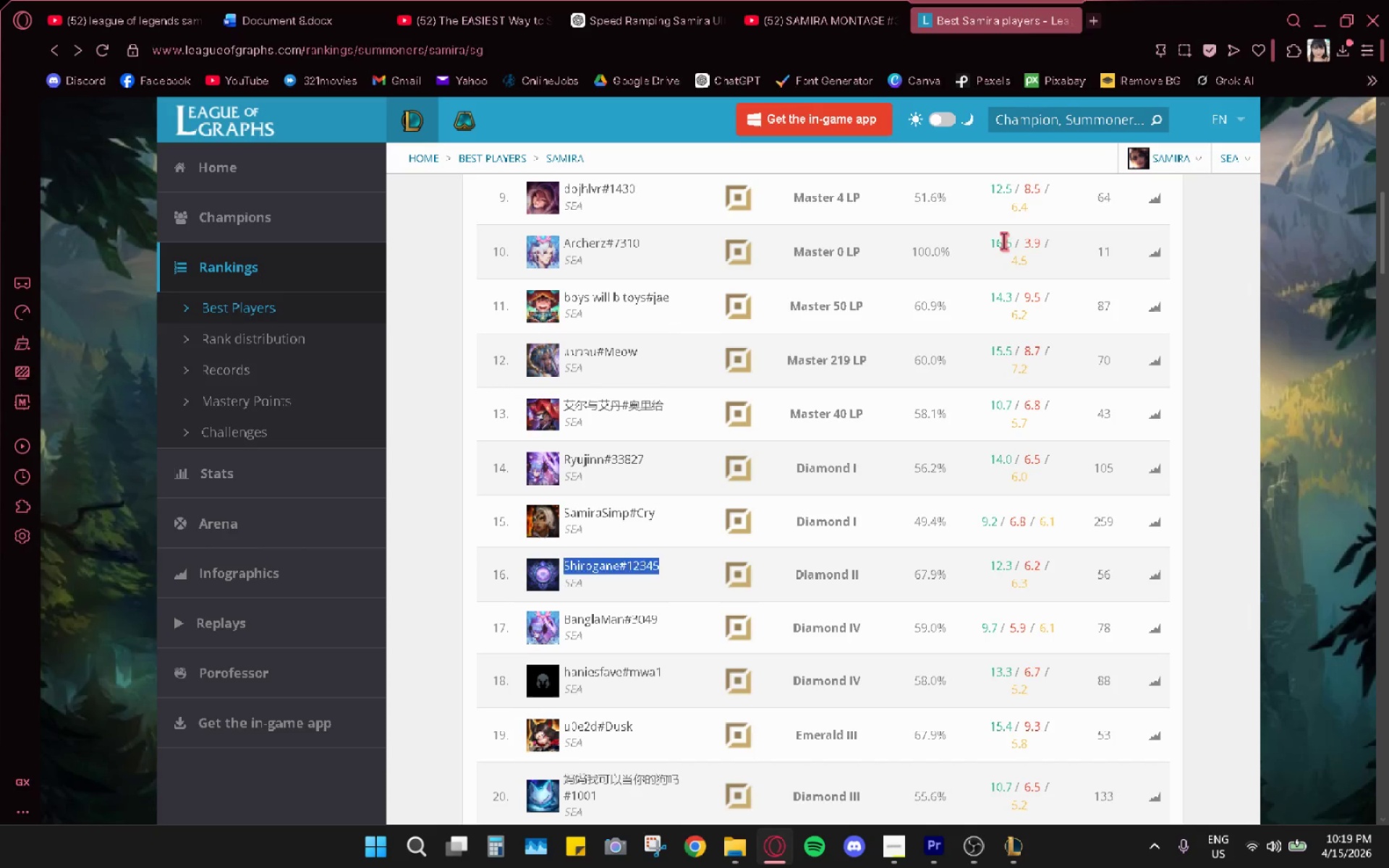 
key(Alt+Tab)
 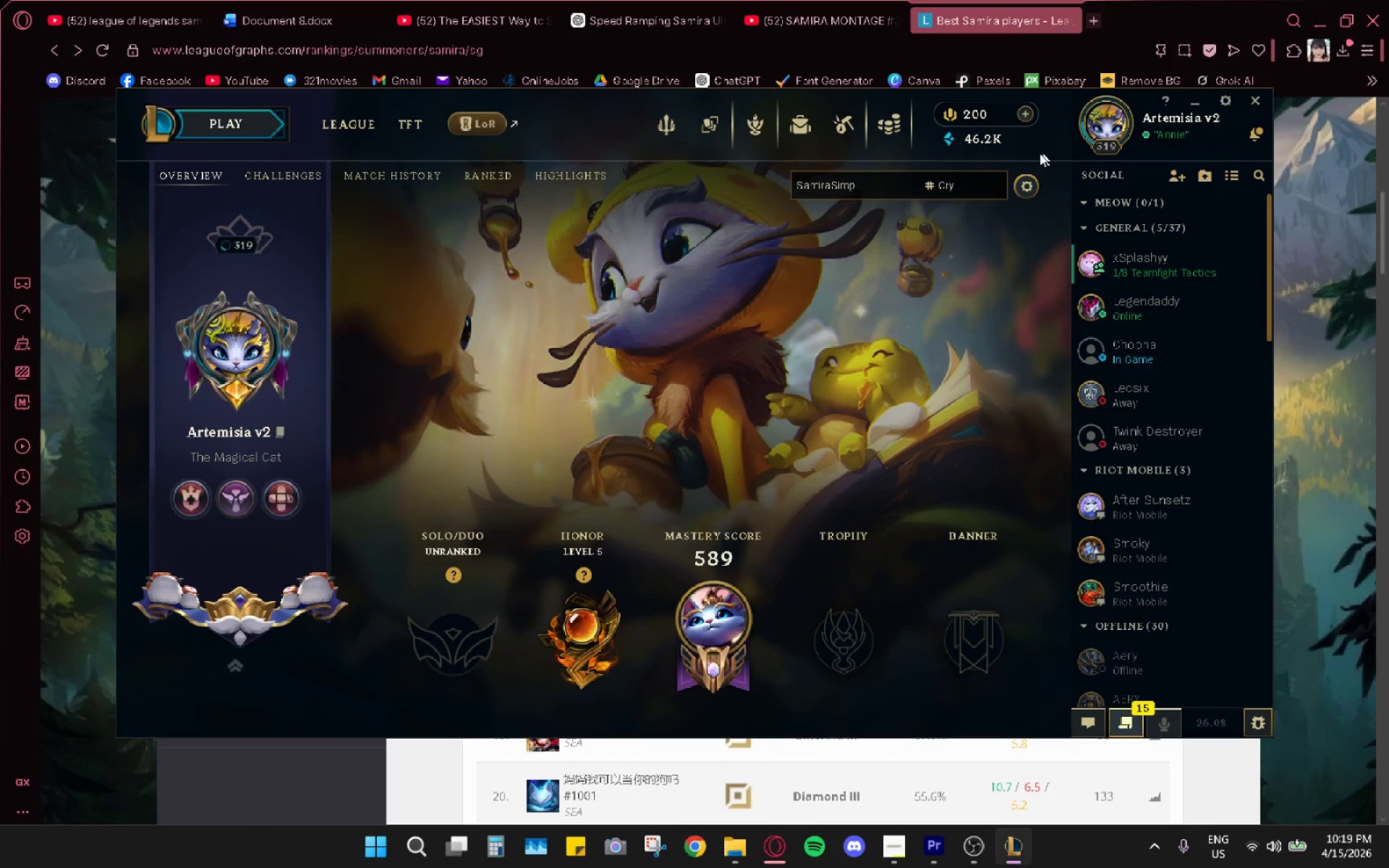 
double_click([971, 174])
 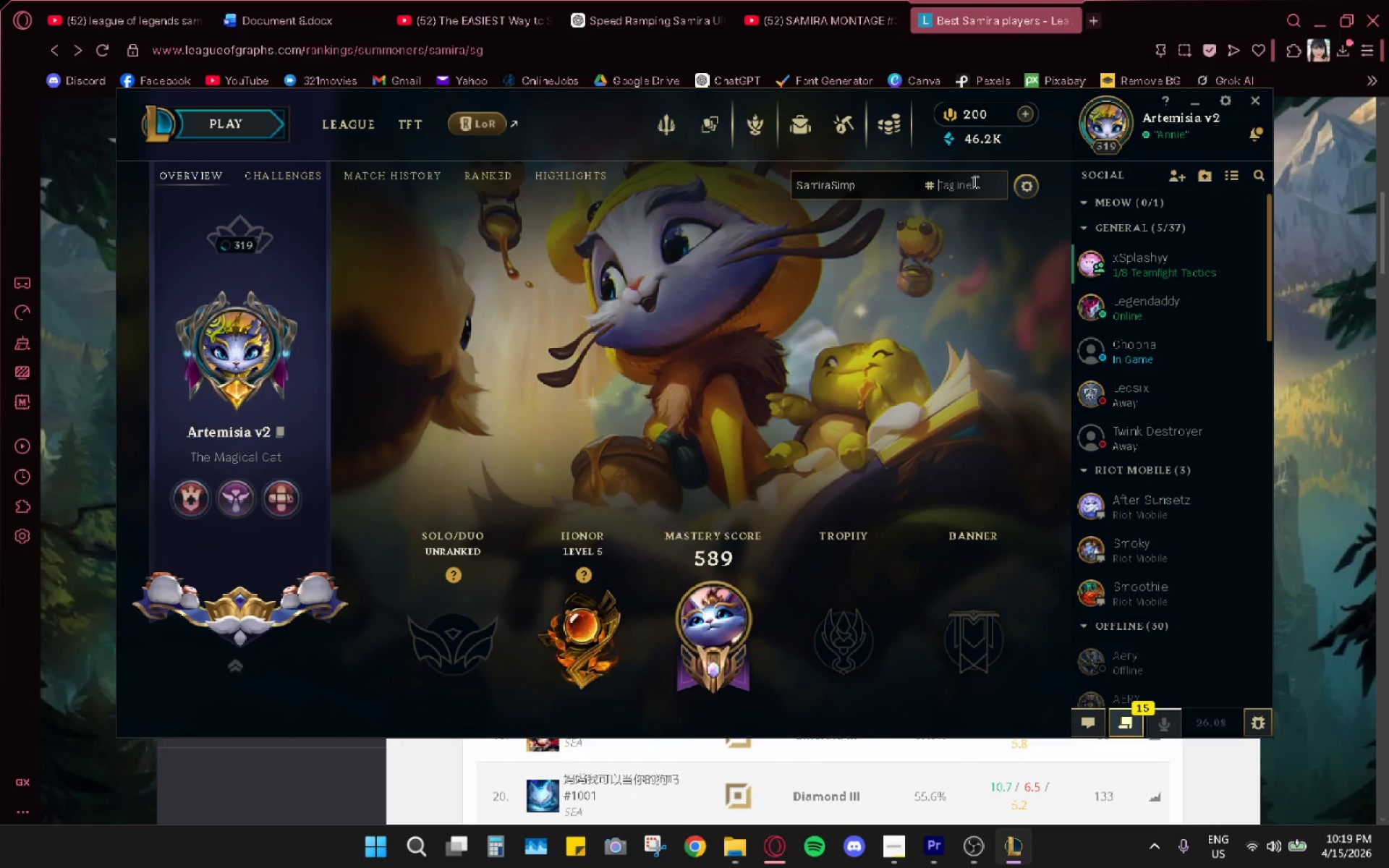 
left_click([908, 187])
 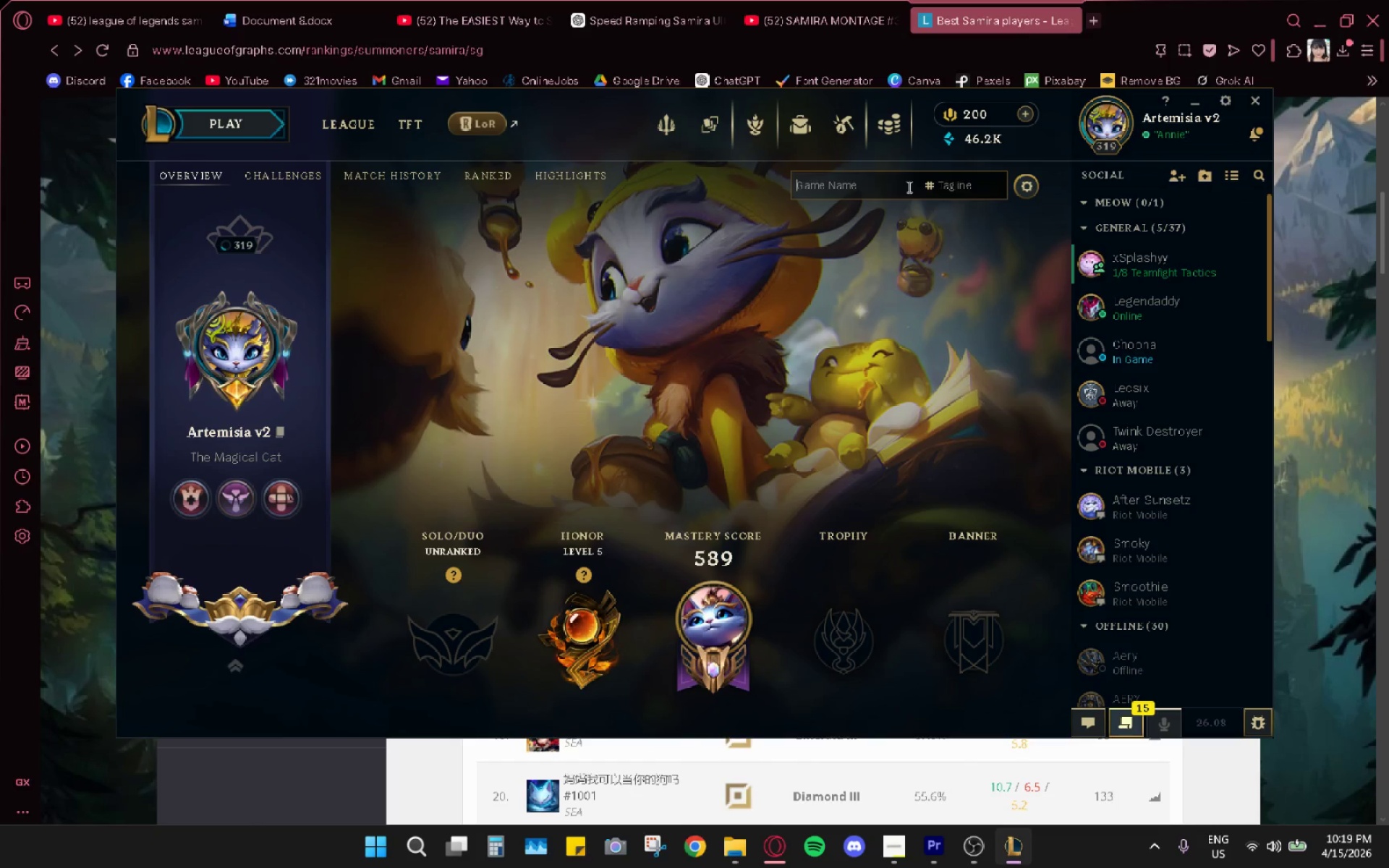 
key(Control+ControlLeft)
 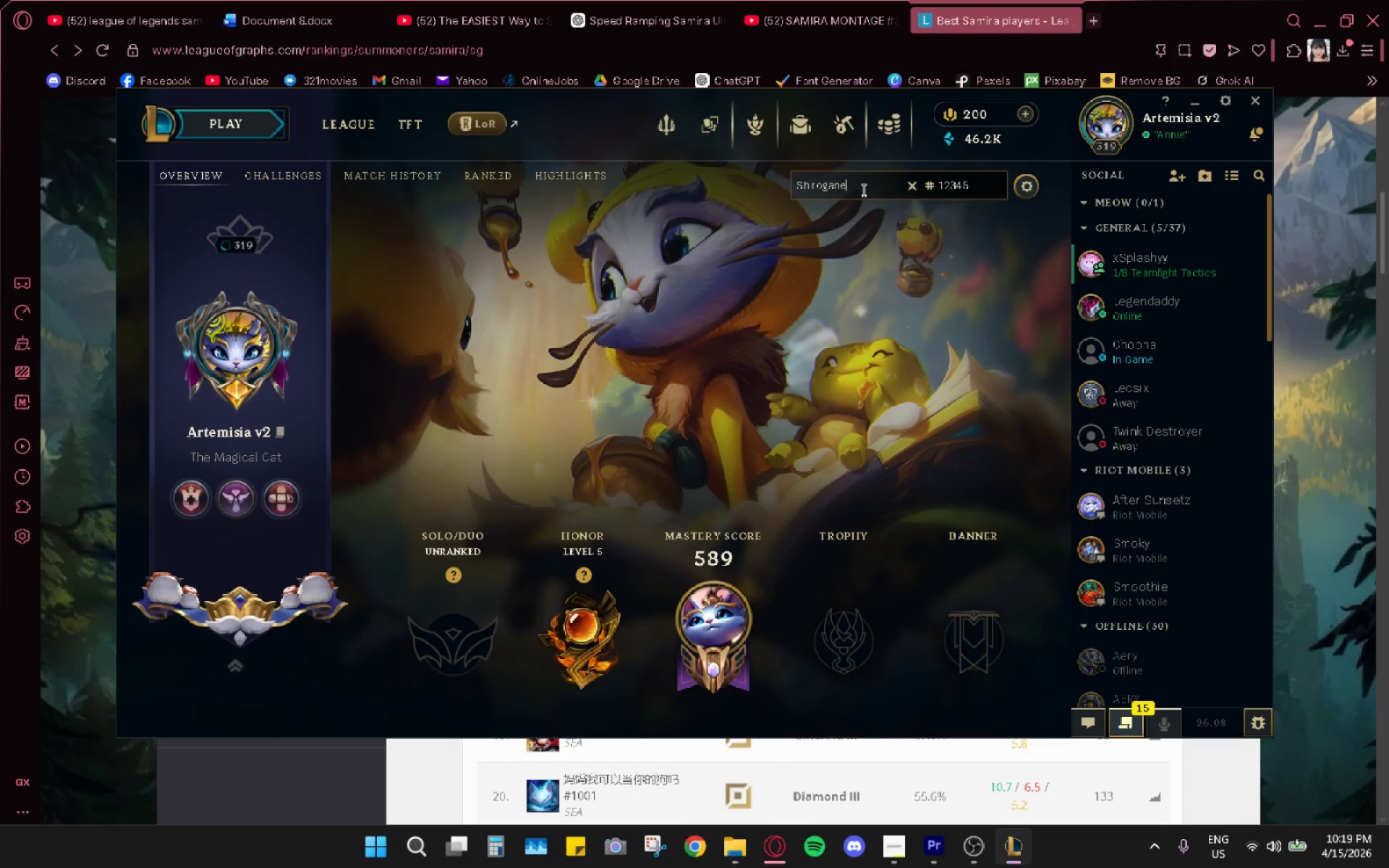 
key(Control+V)
 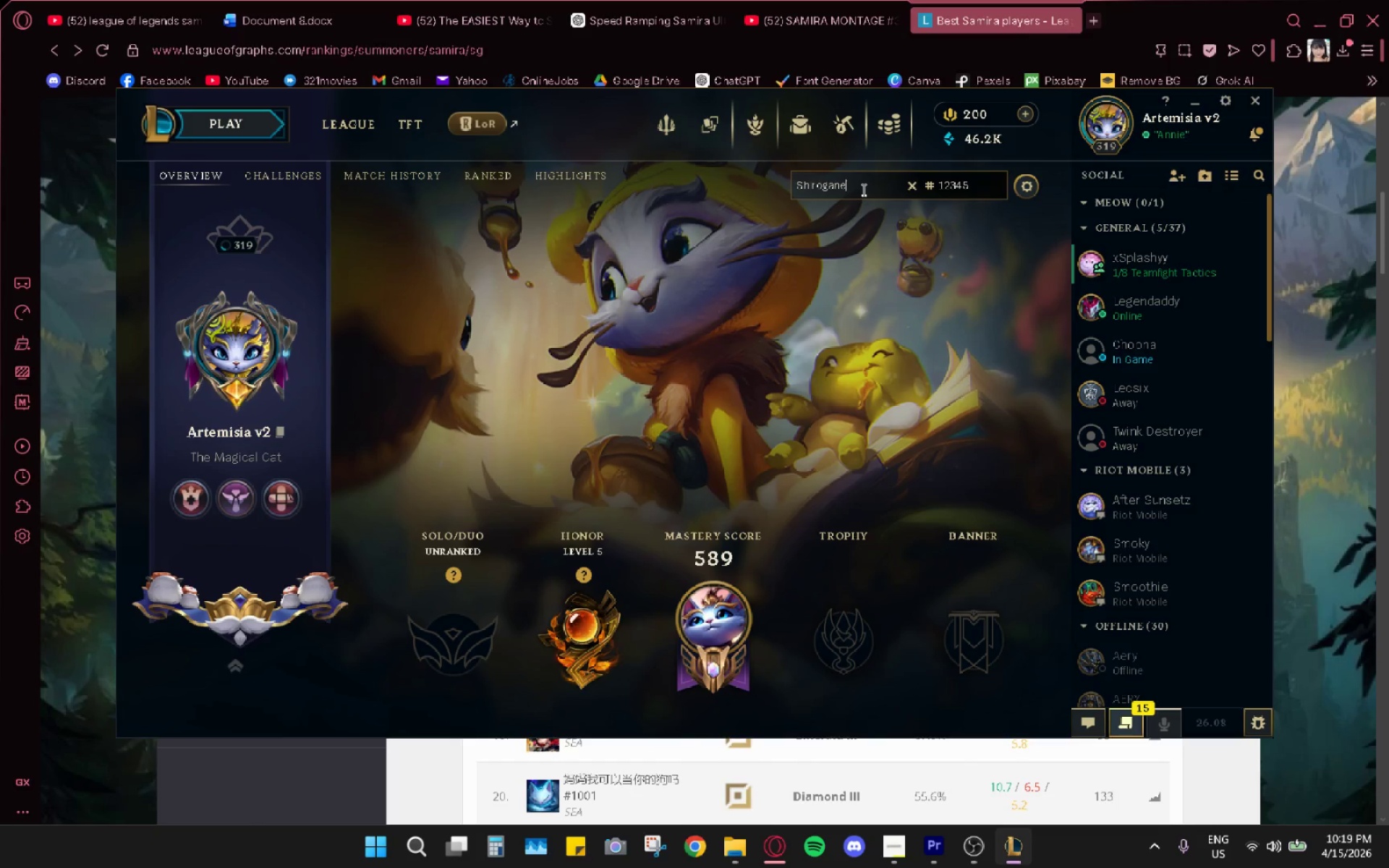 
key(Enter)
 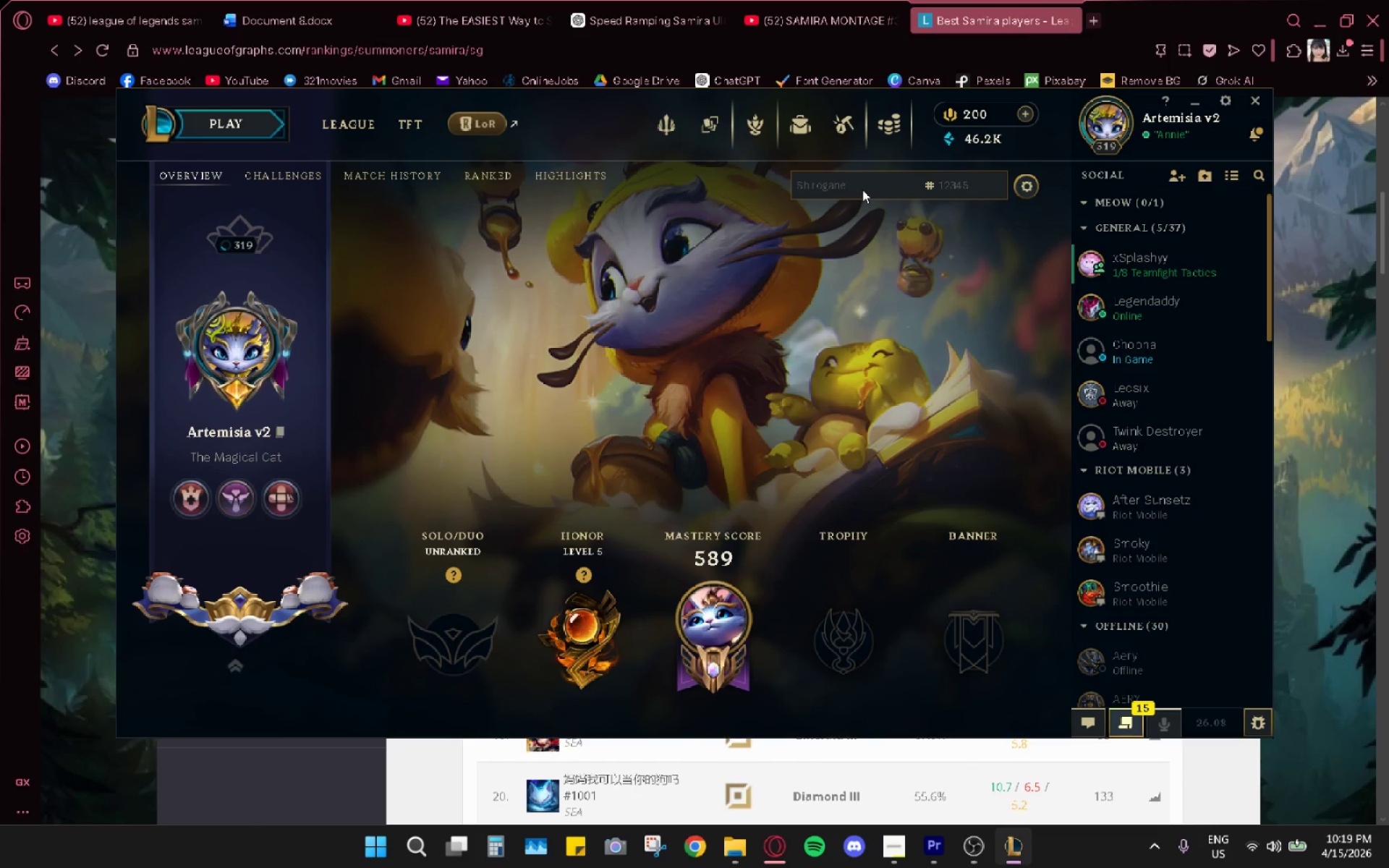 
key(Alt+AltLeft)
 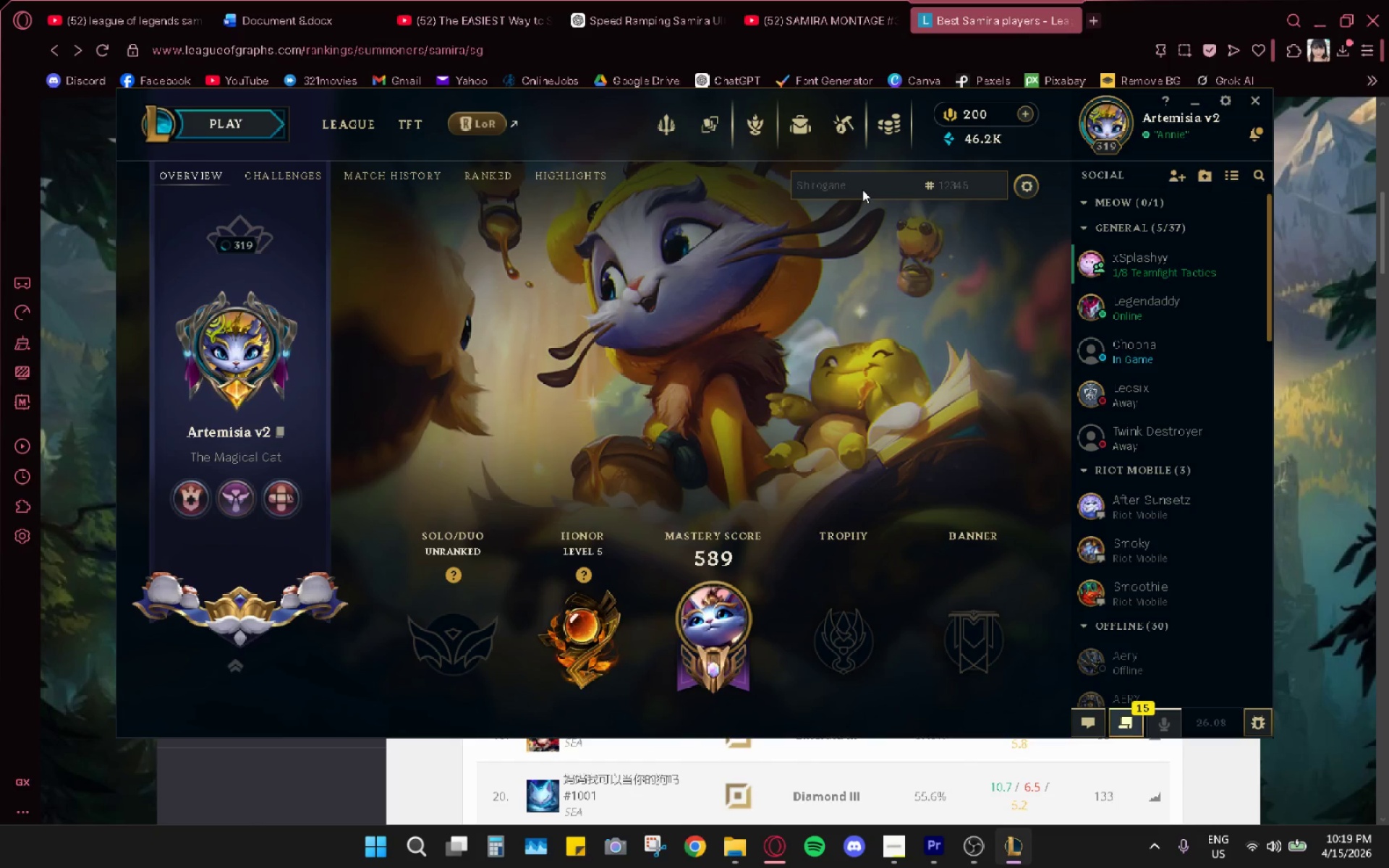 
key(Alt+Tab)
 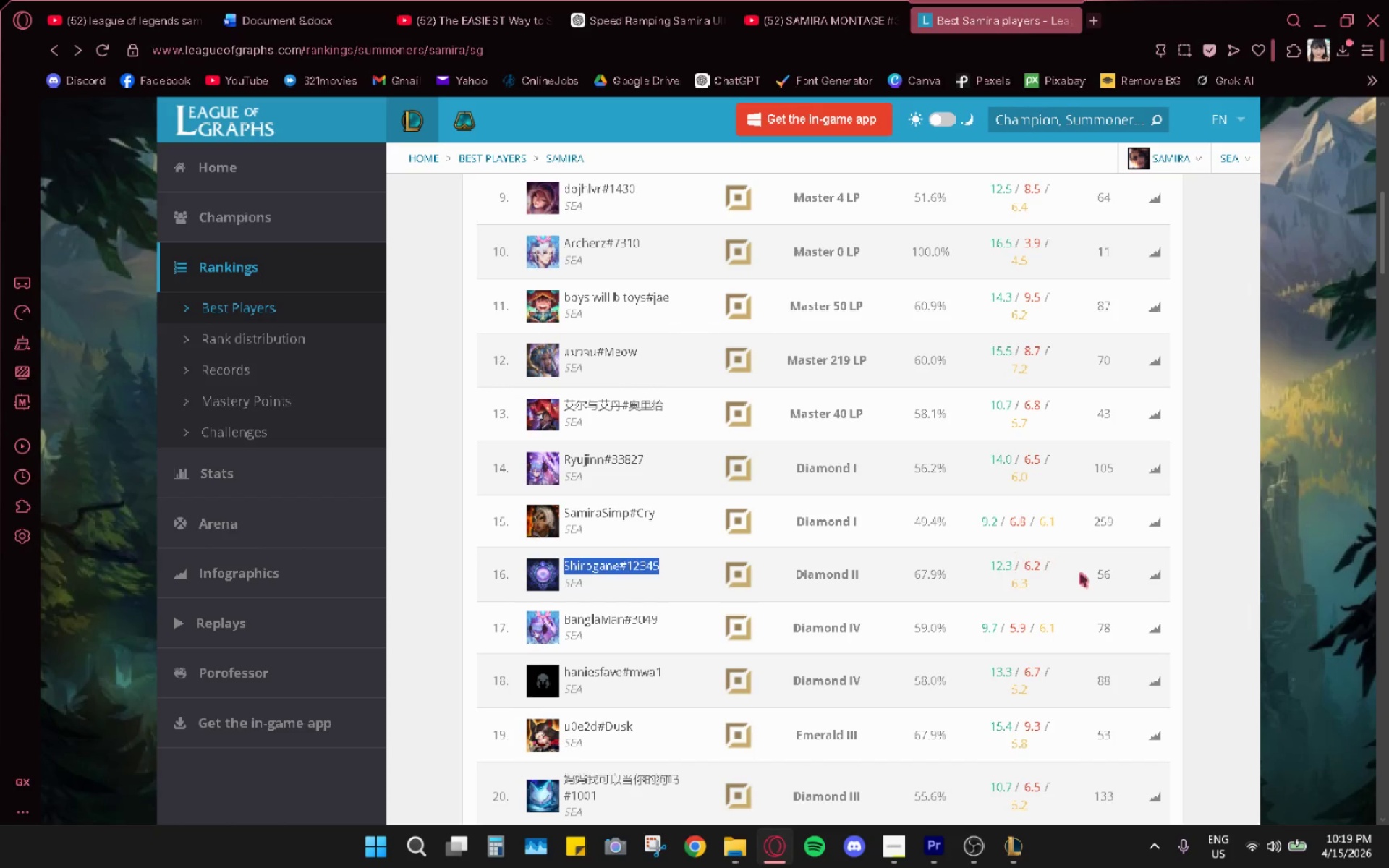 
key(Alt+AltLeft)
 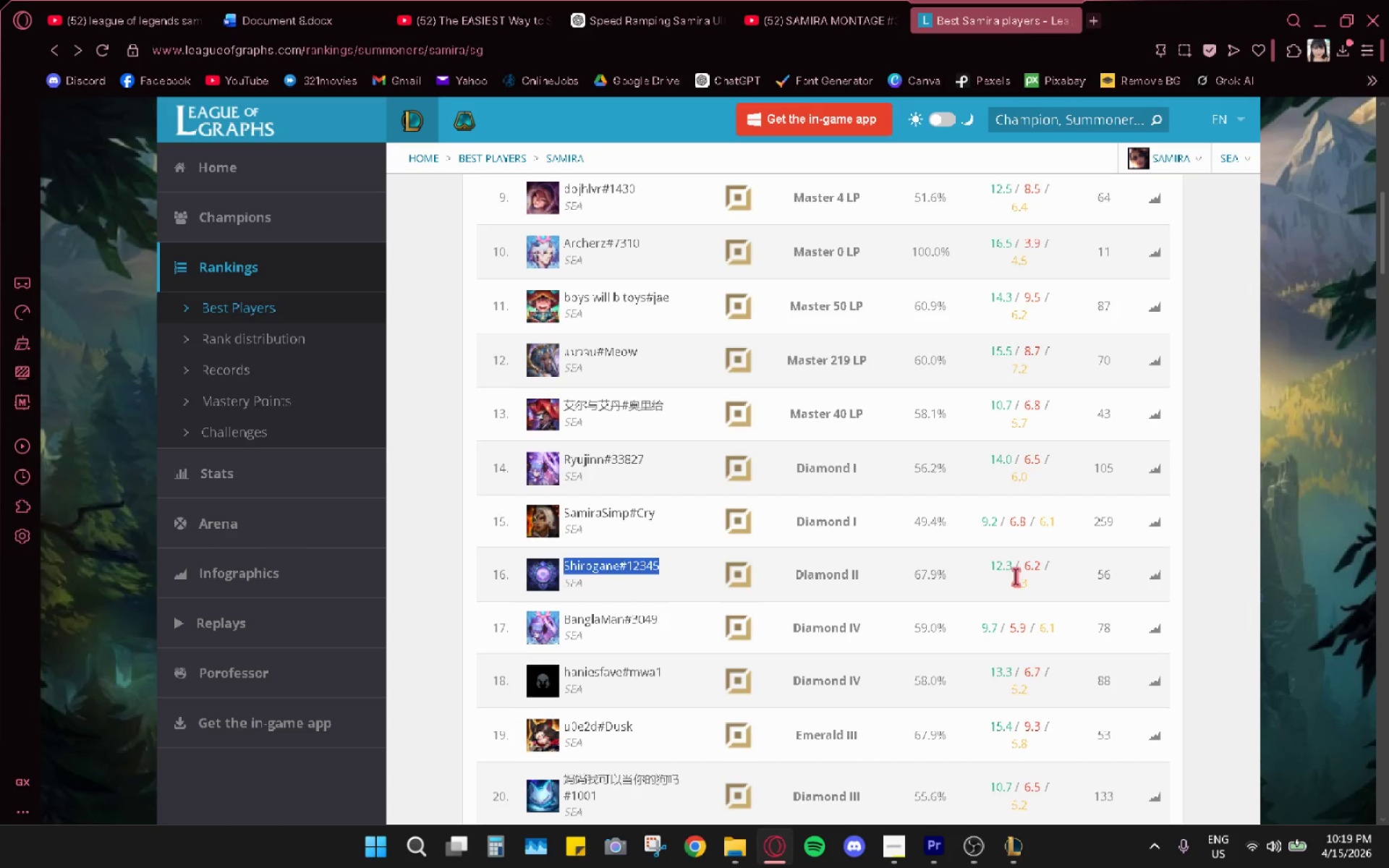 
key(Alt+Tab)
 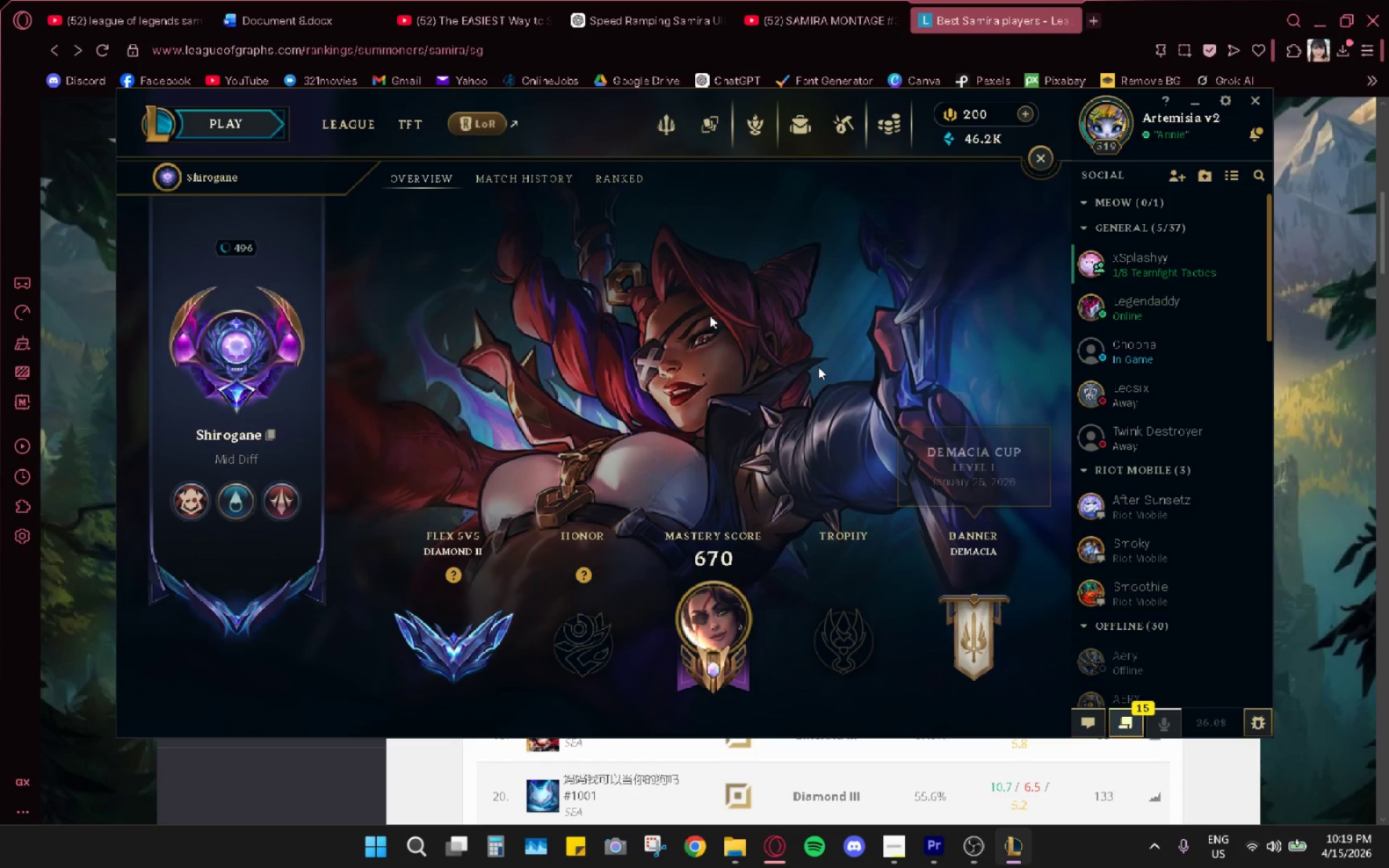 
left_click([530, 179])
 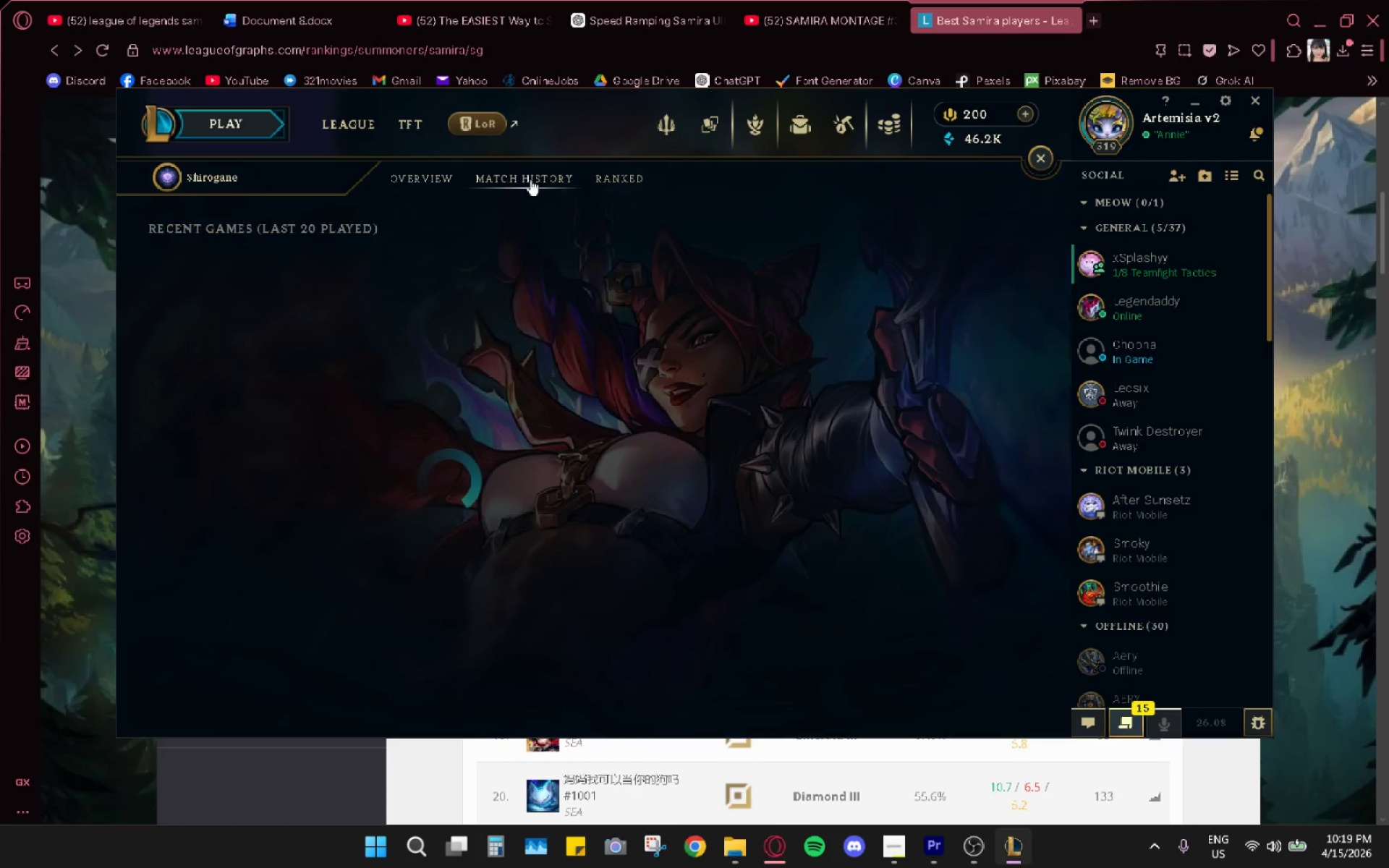 
key(Alt+AltLeft)
 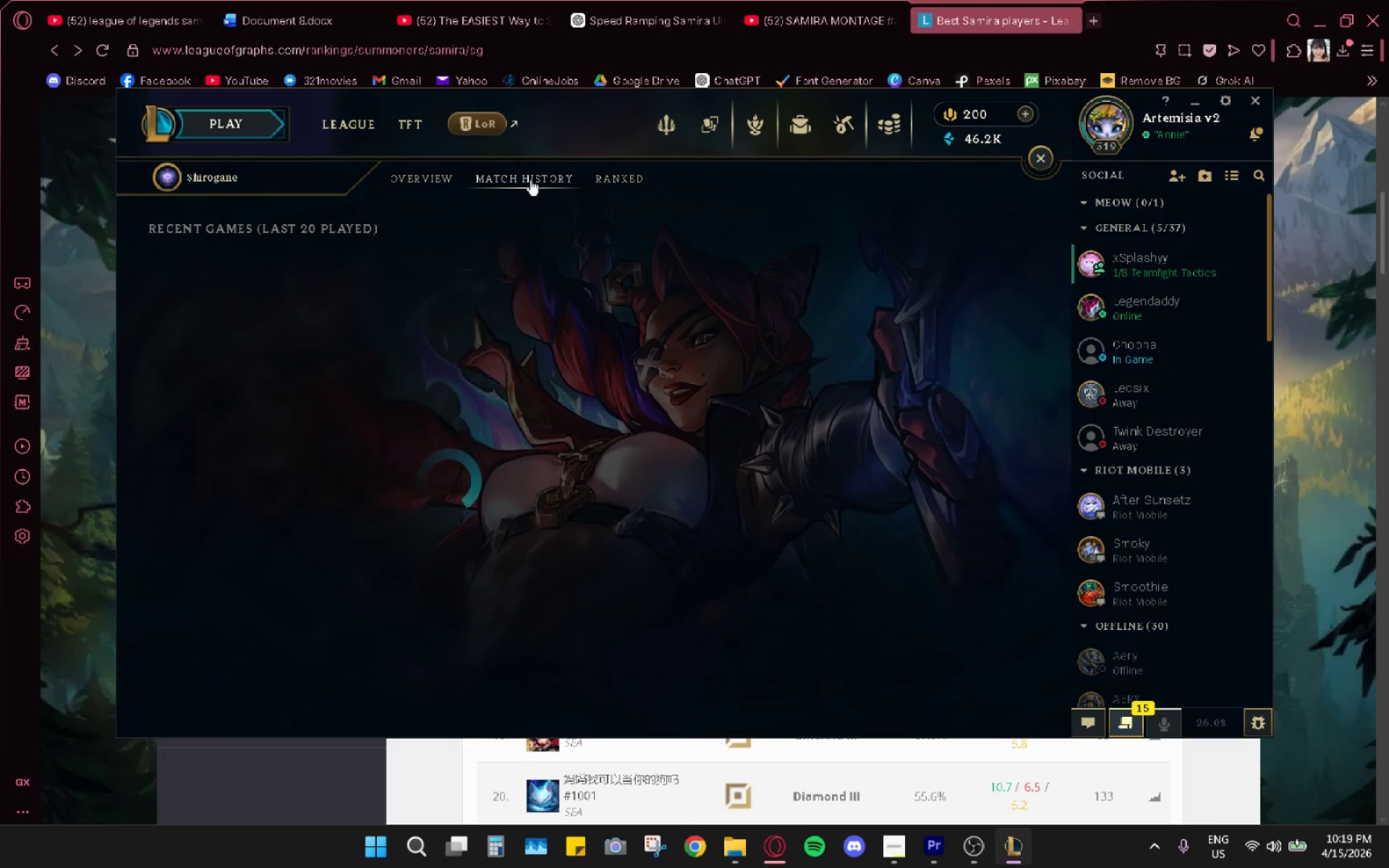 
key(Alt+Tab)
 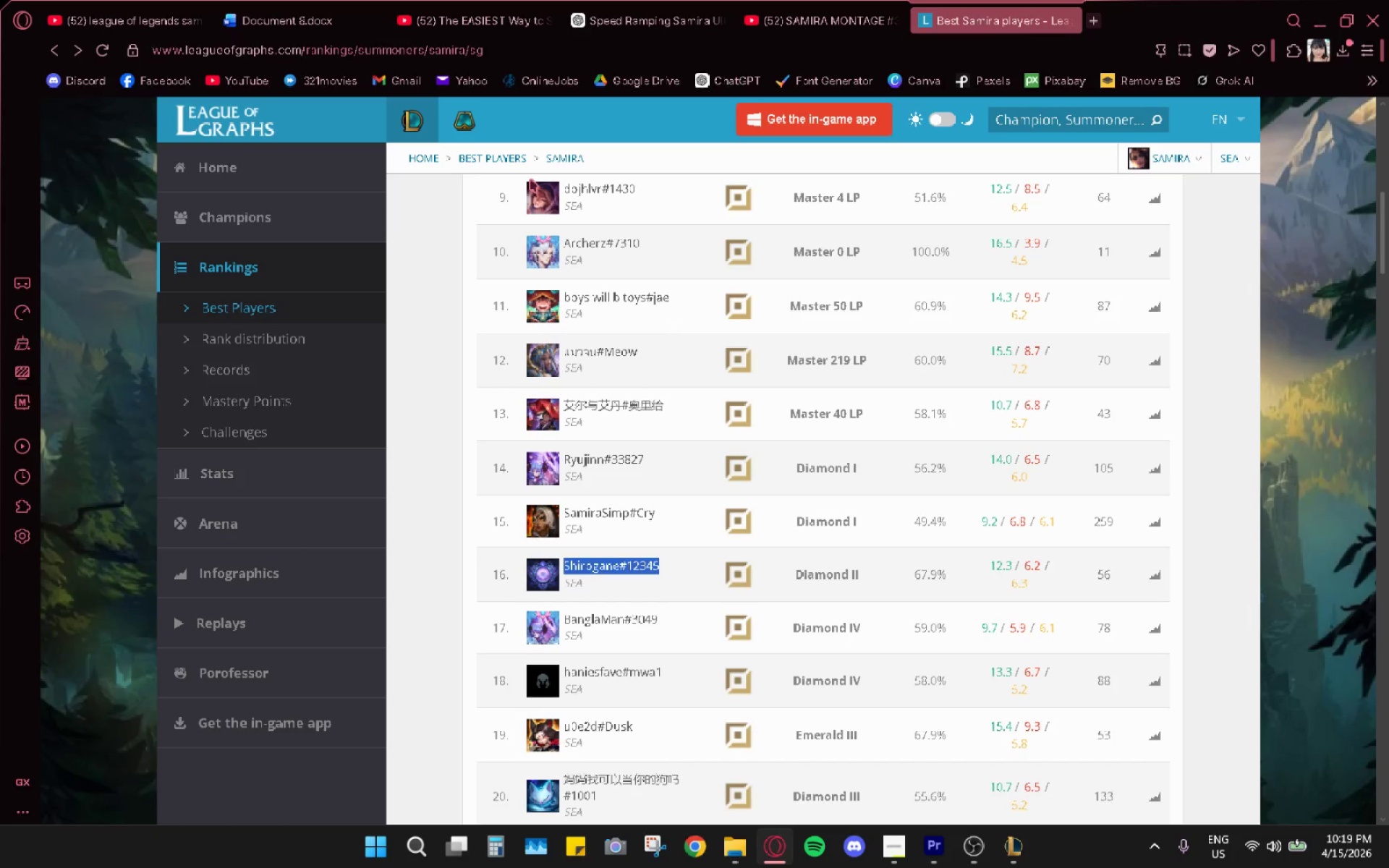 
key(Alt+AltLeft)
 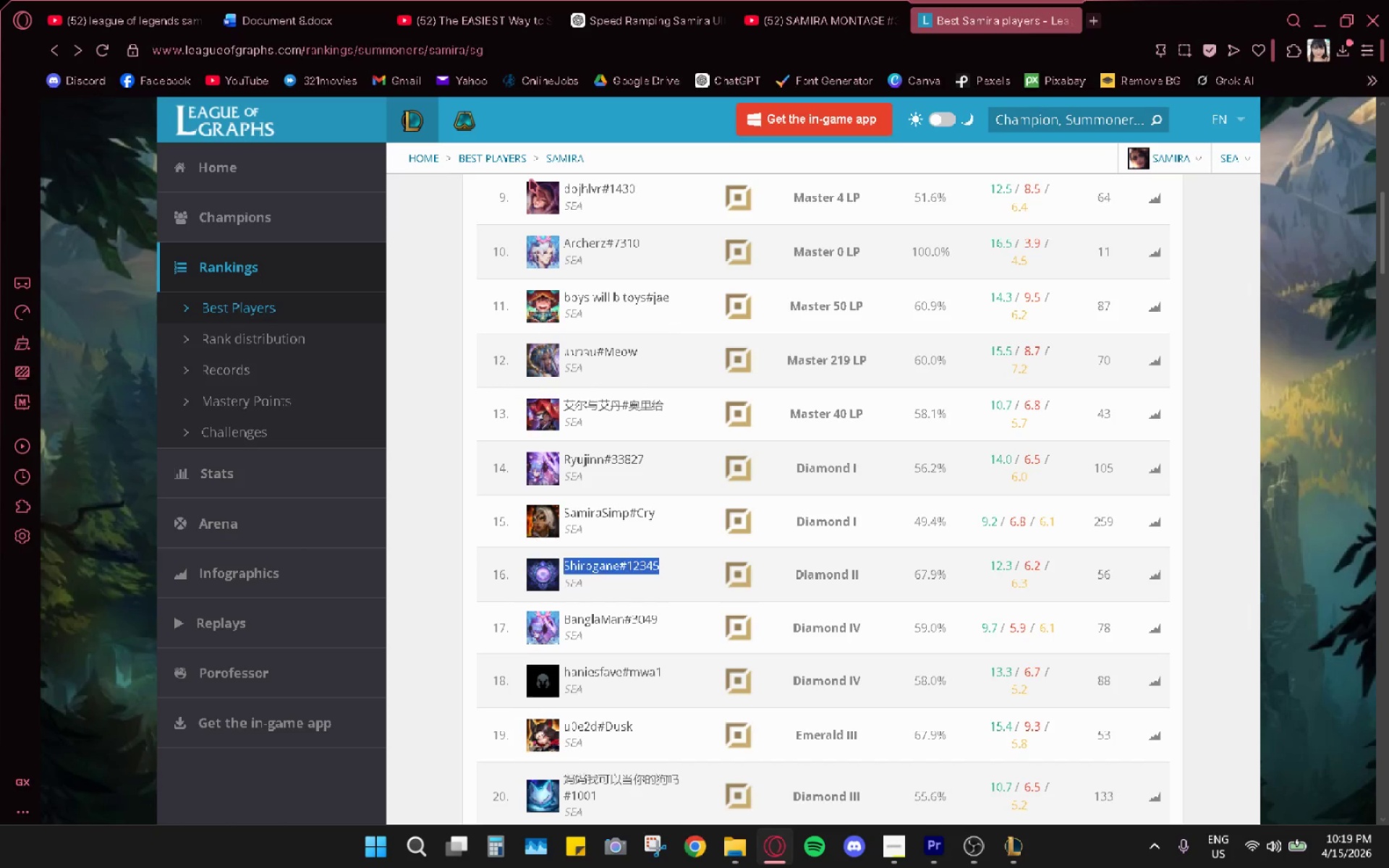 
key(Alt+Tab)
 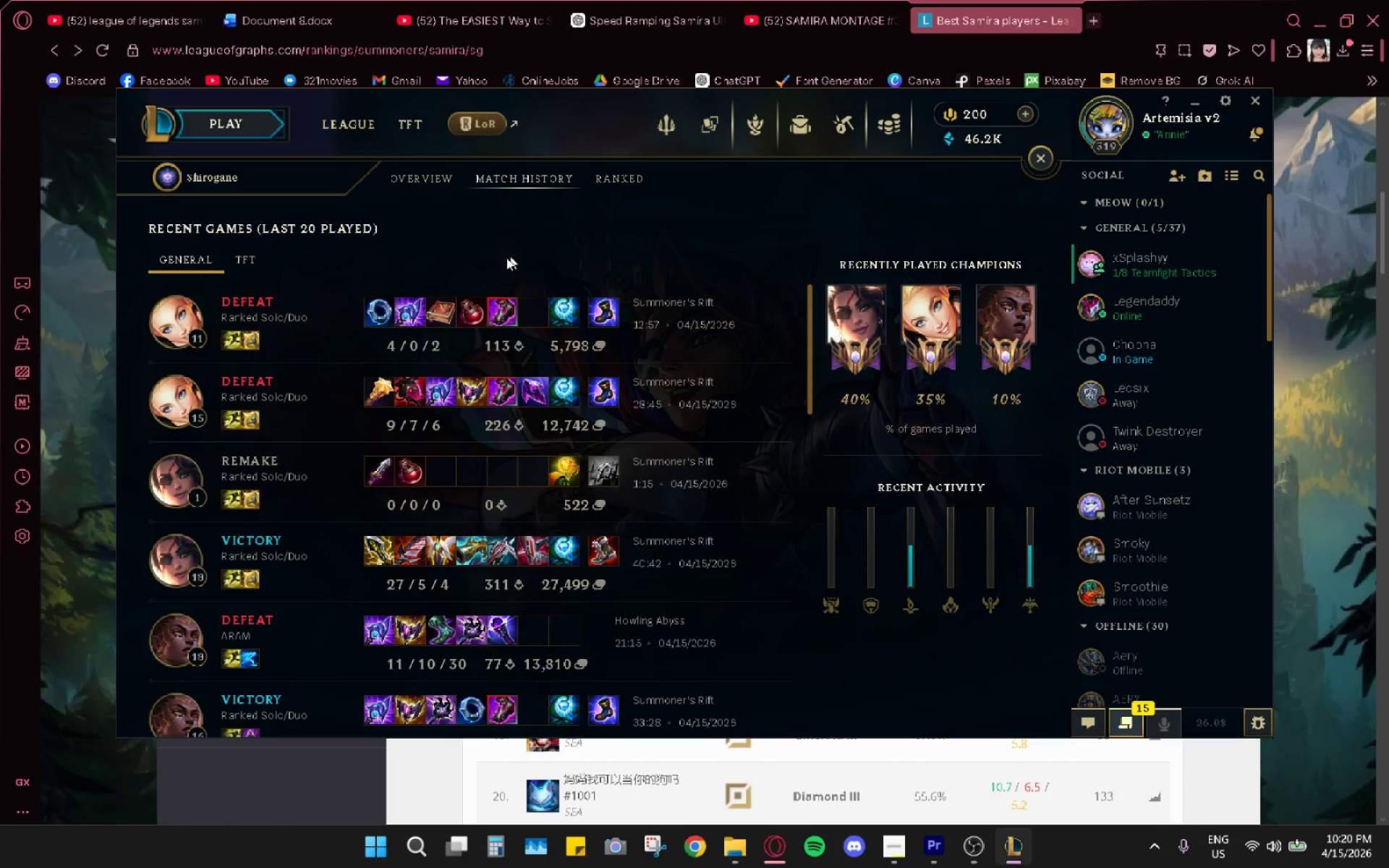 
wait(5.73)
 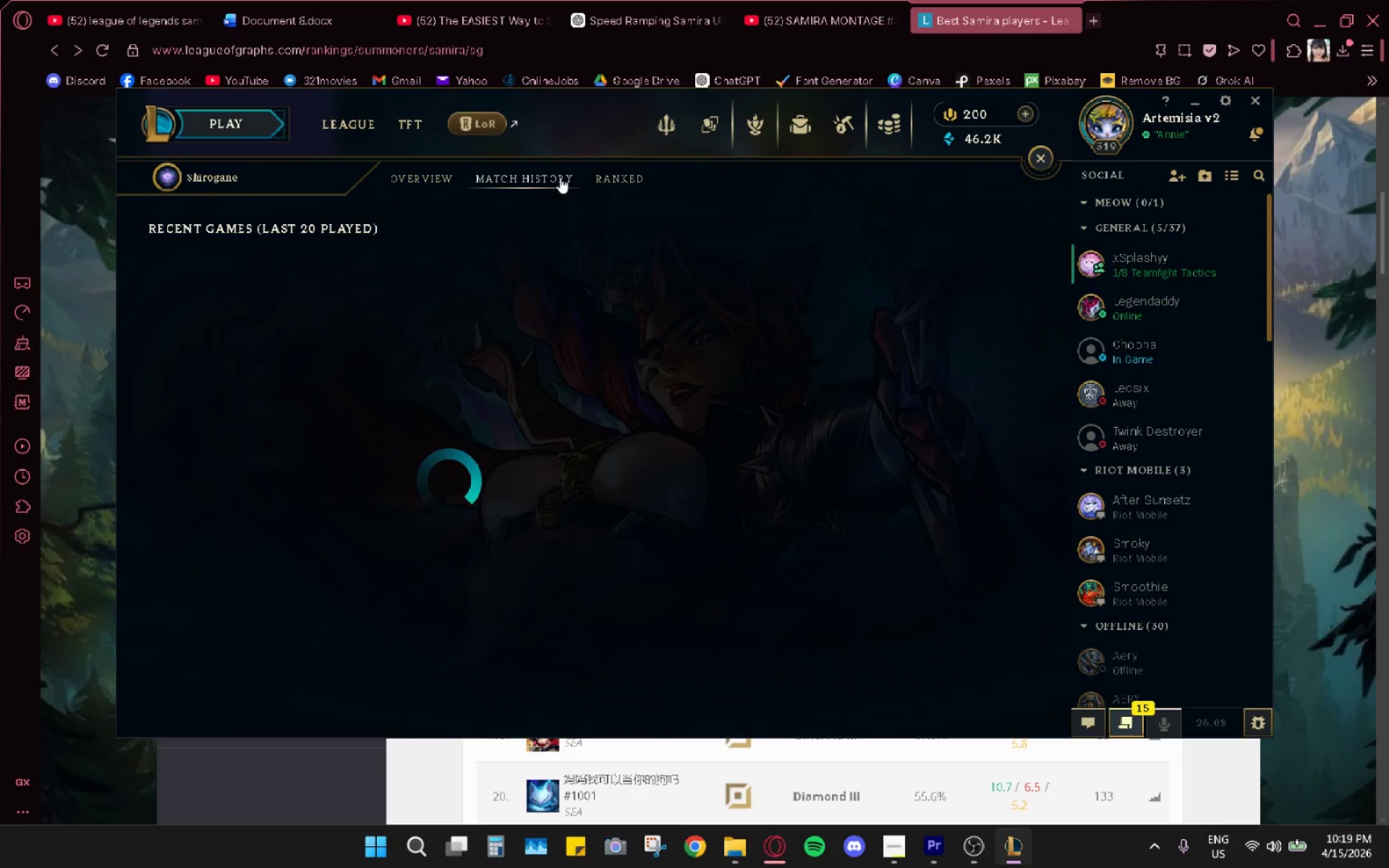 
left_click([307, 553])
 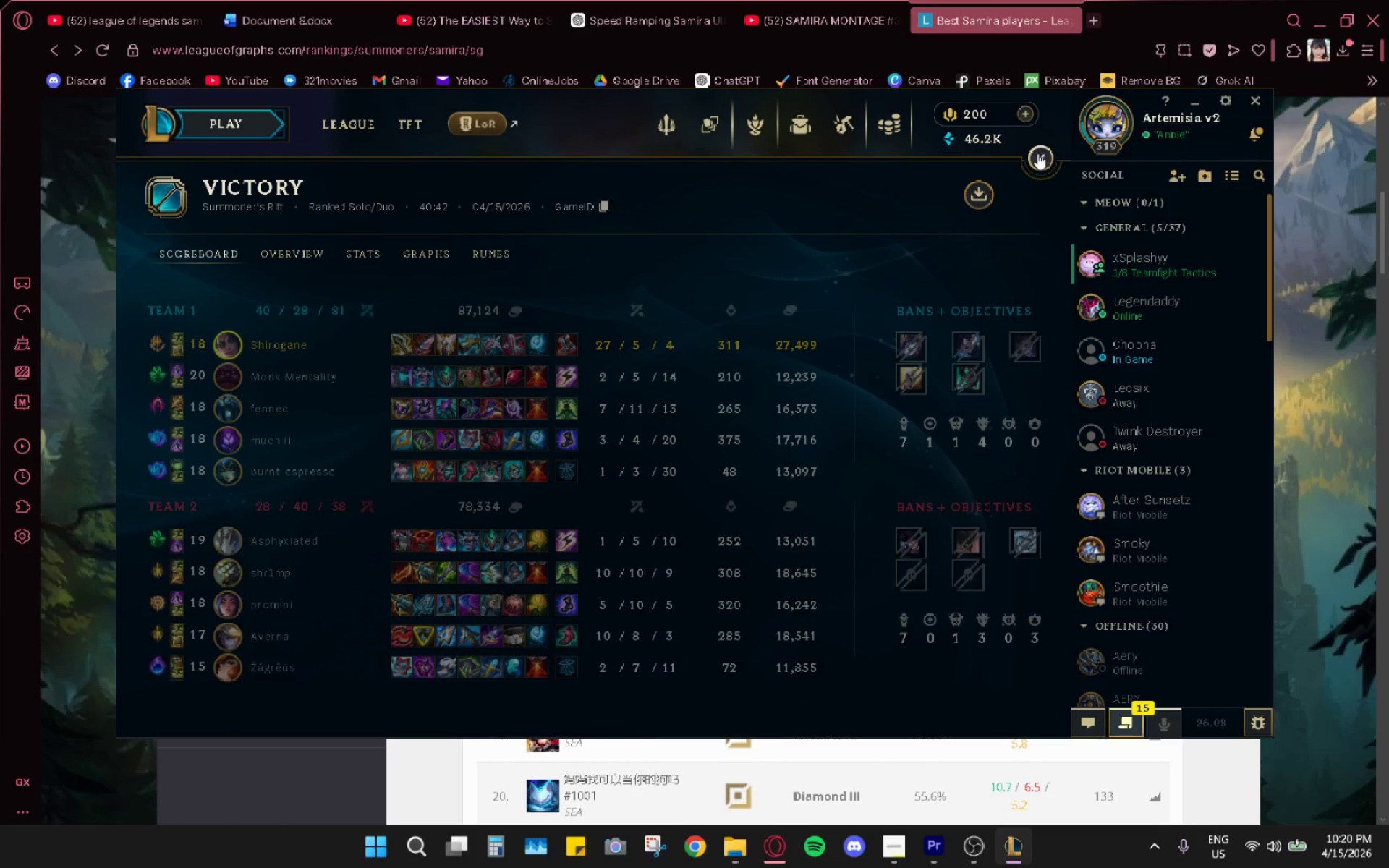 
left_click([978, 195])
 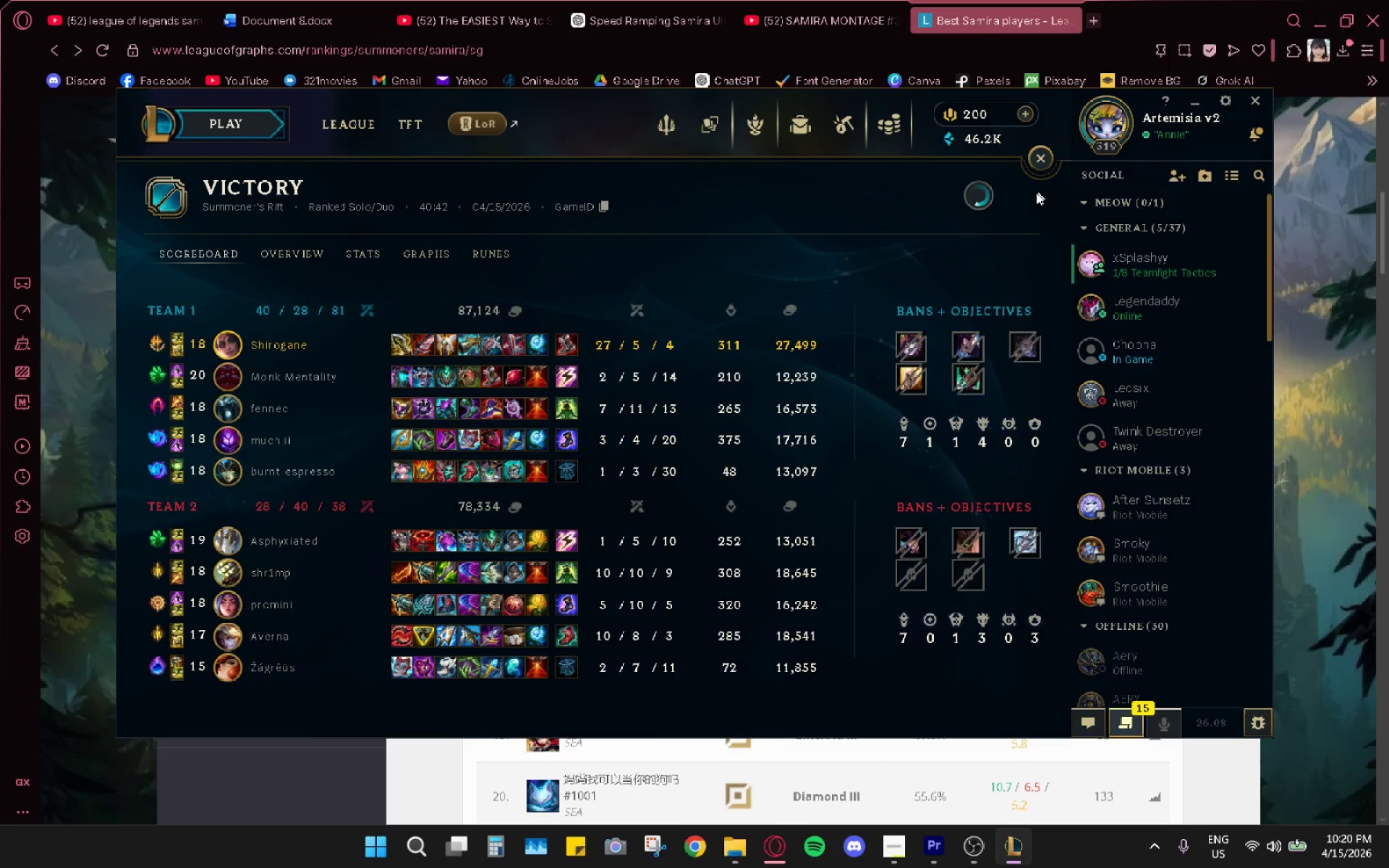 
left_click([987, 192])
 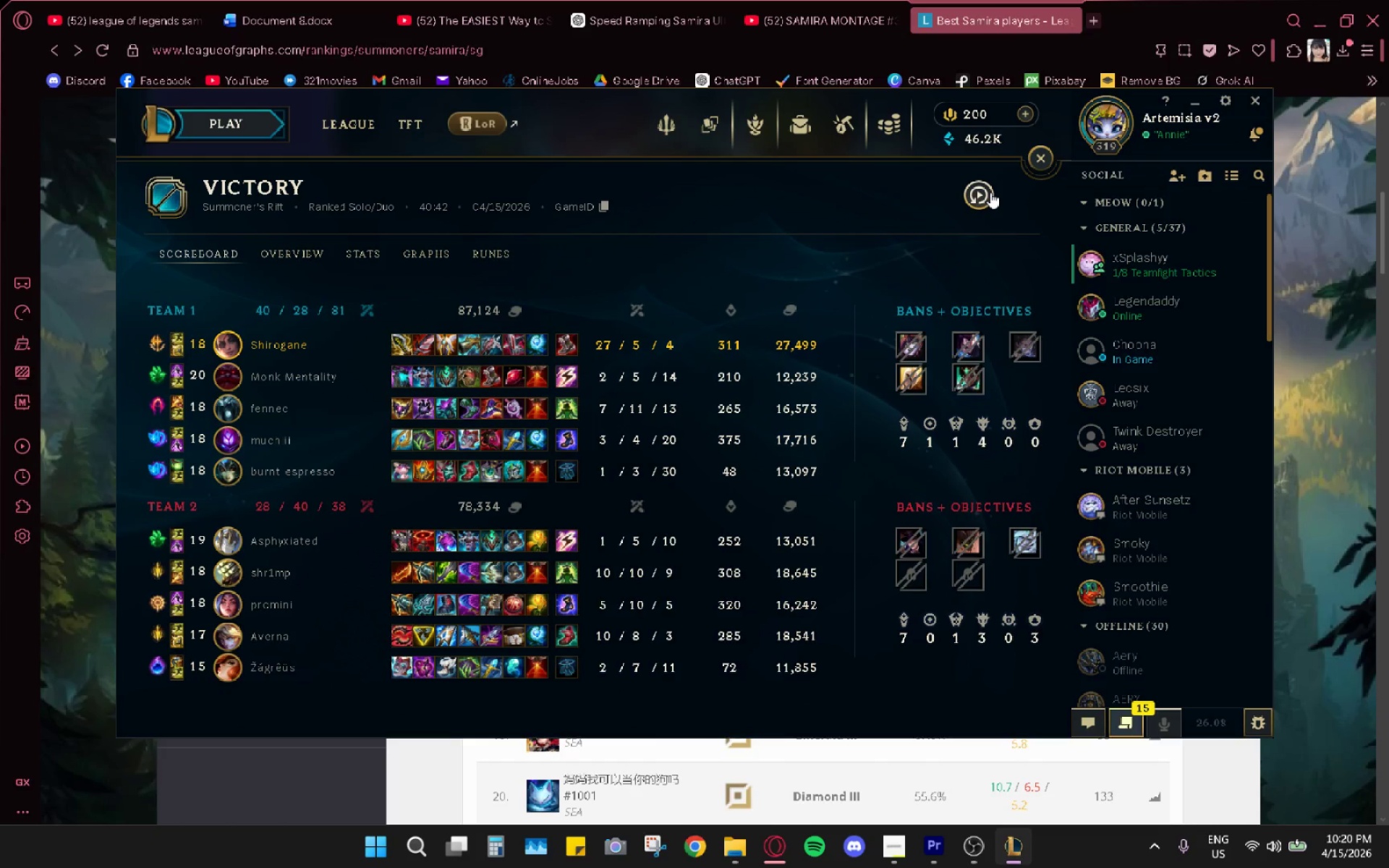 
left_click([990, 192])
 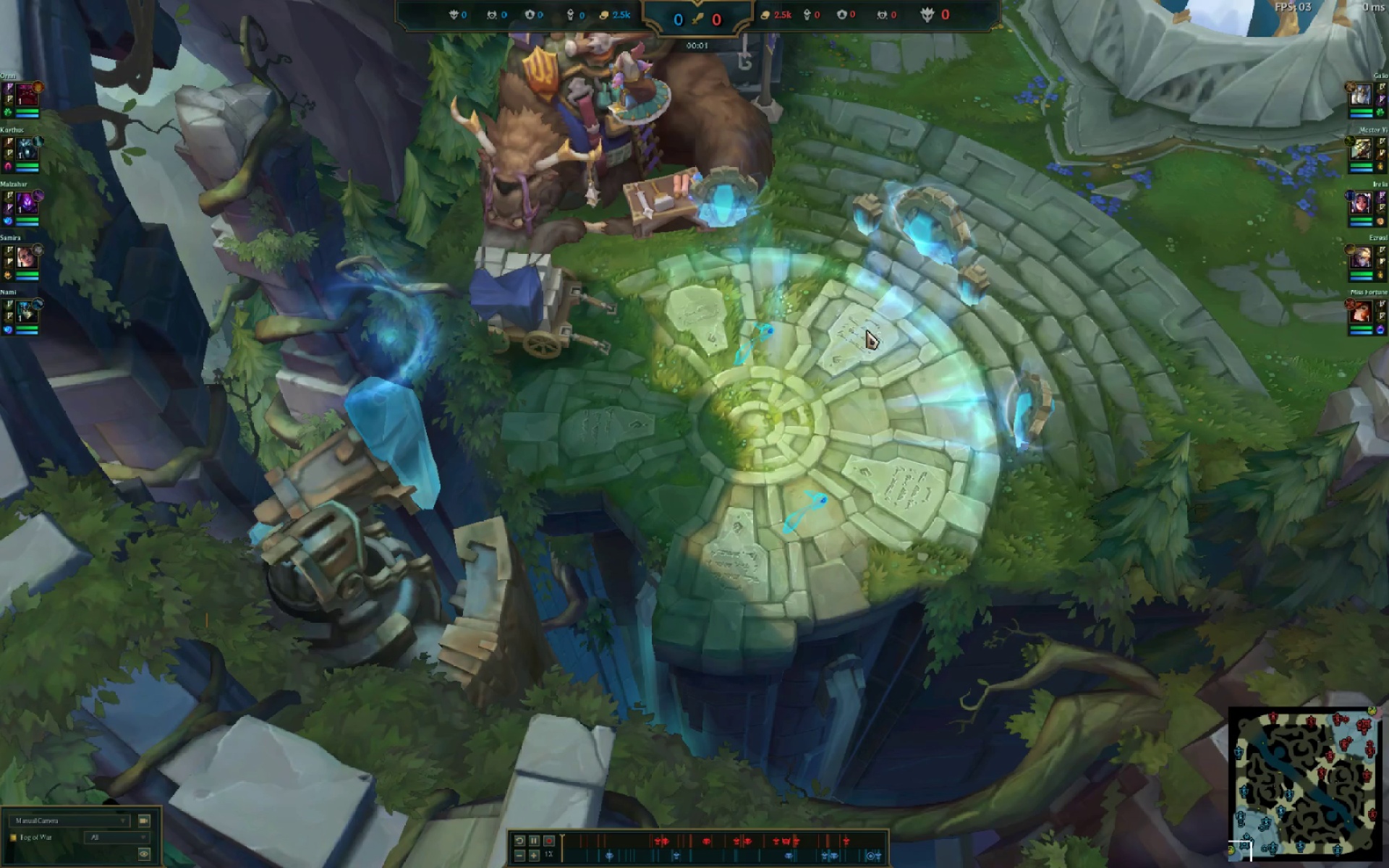 
wait(18.11)
 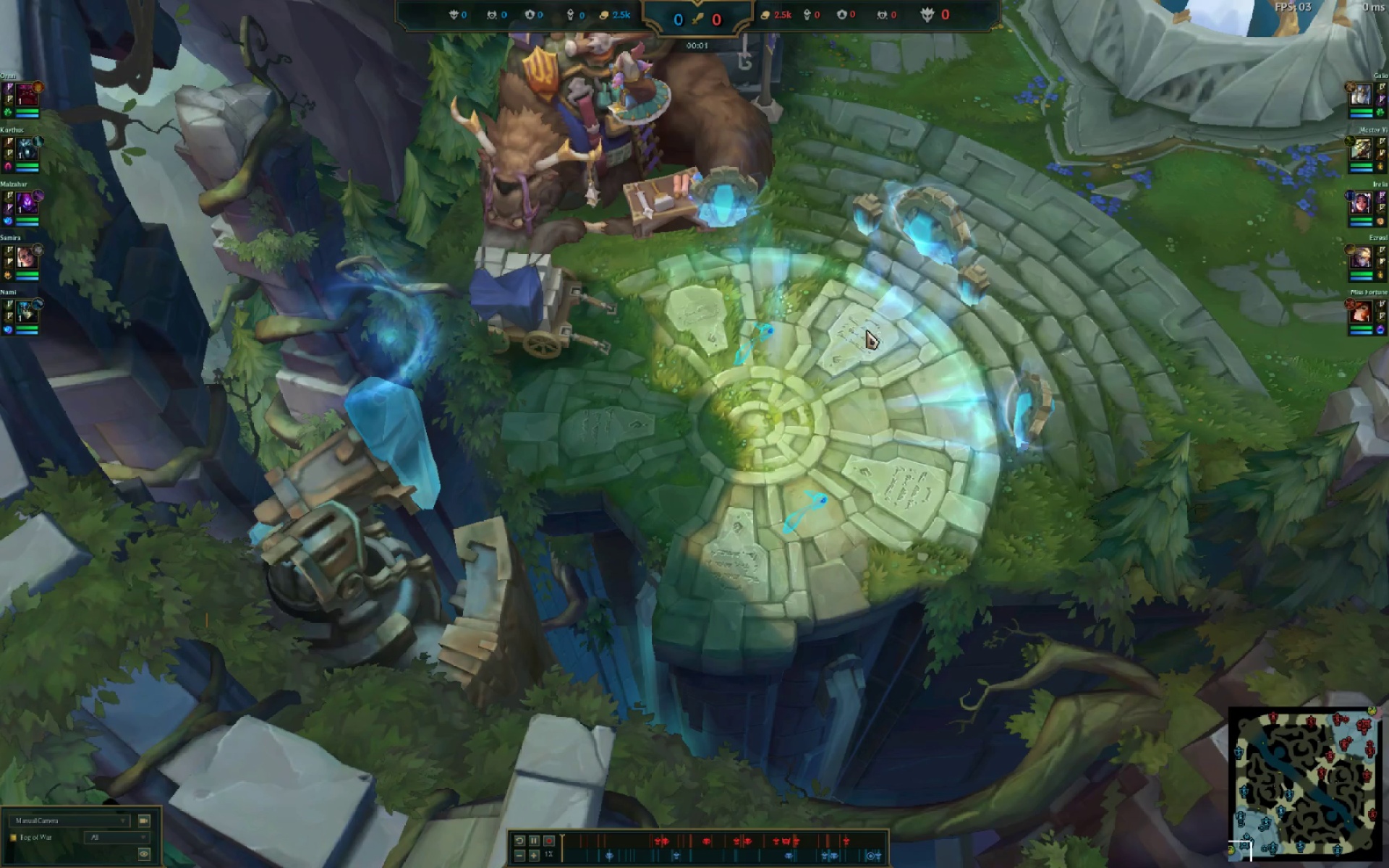 
left_click([595, 856])
 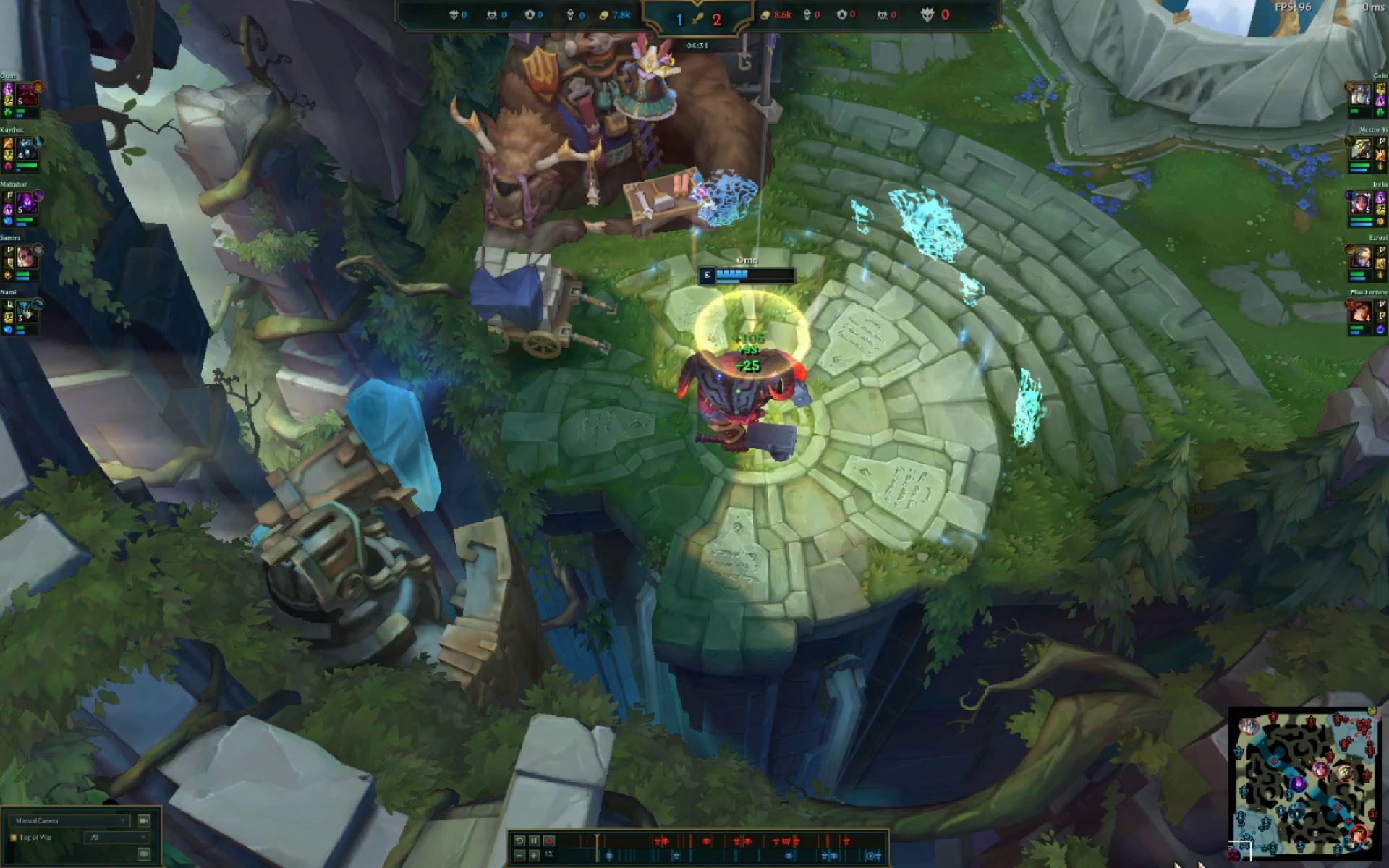 
double_click([1356, 839])
 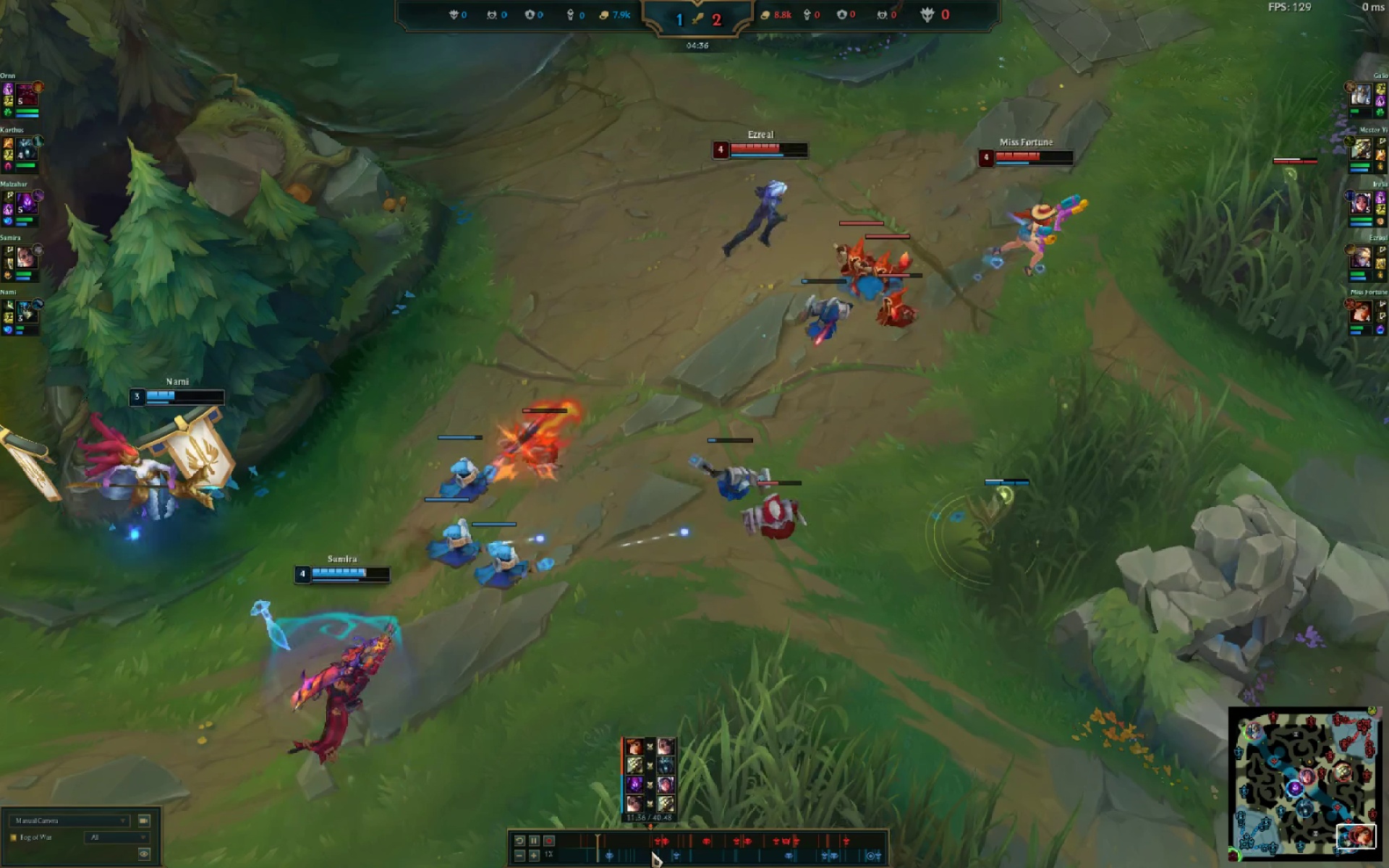 
wait(5.46)
 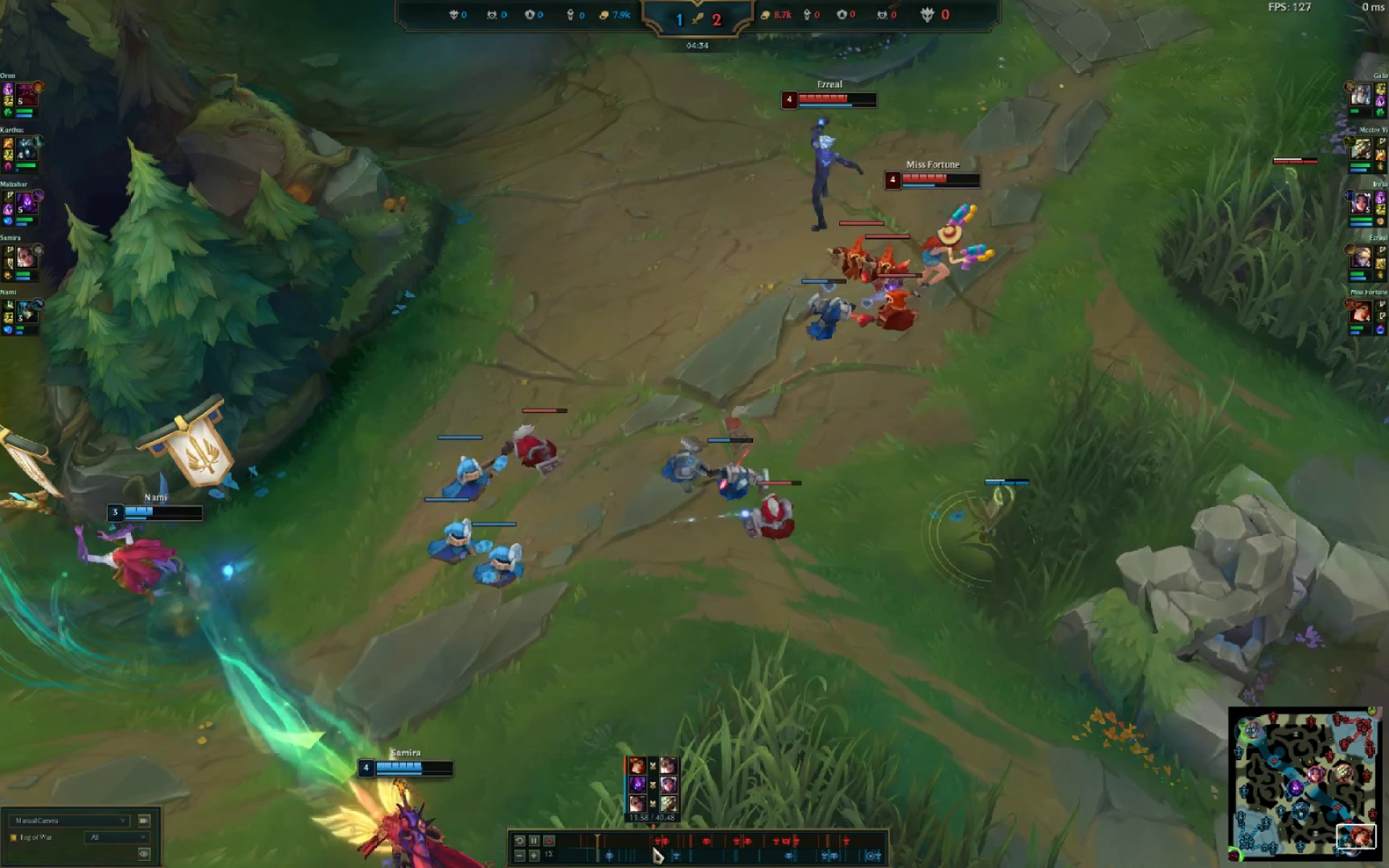 
mouse_move([708, 850])
 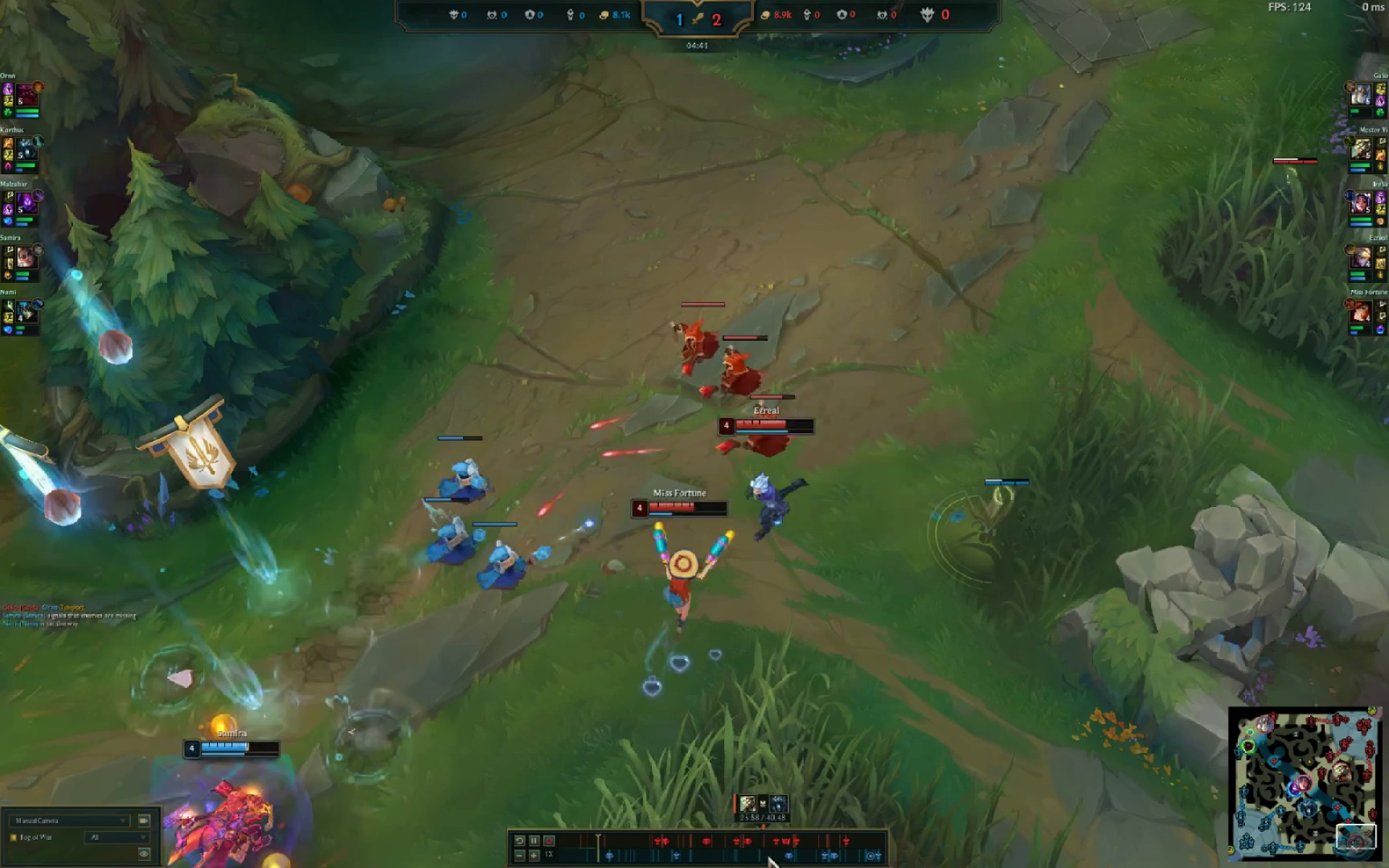 
mouse_move([799, 856])
 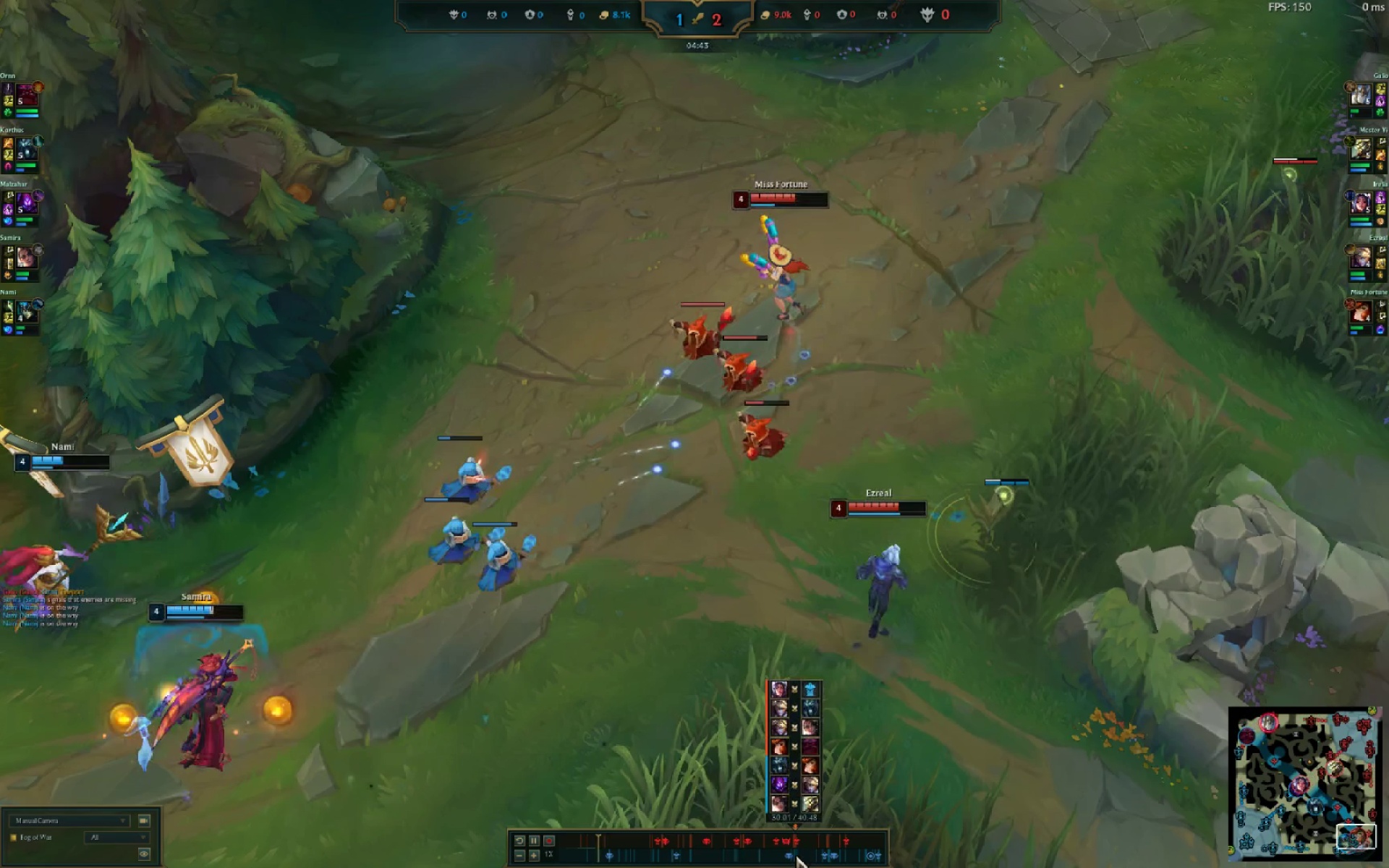 
mouse_move([830, 854])
 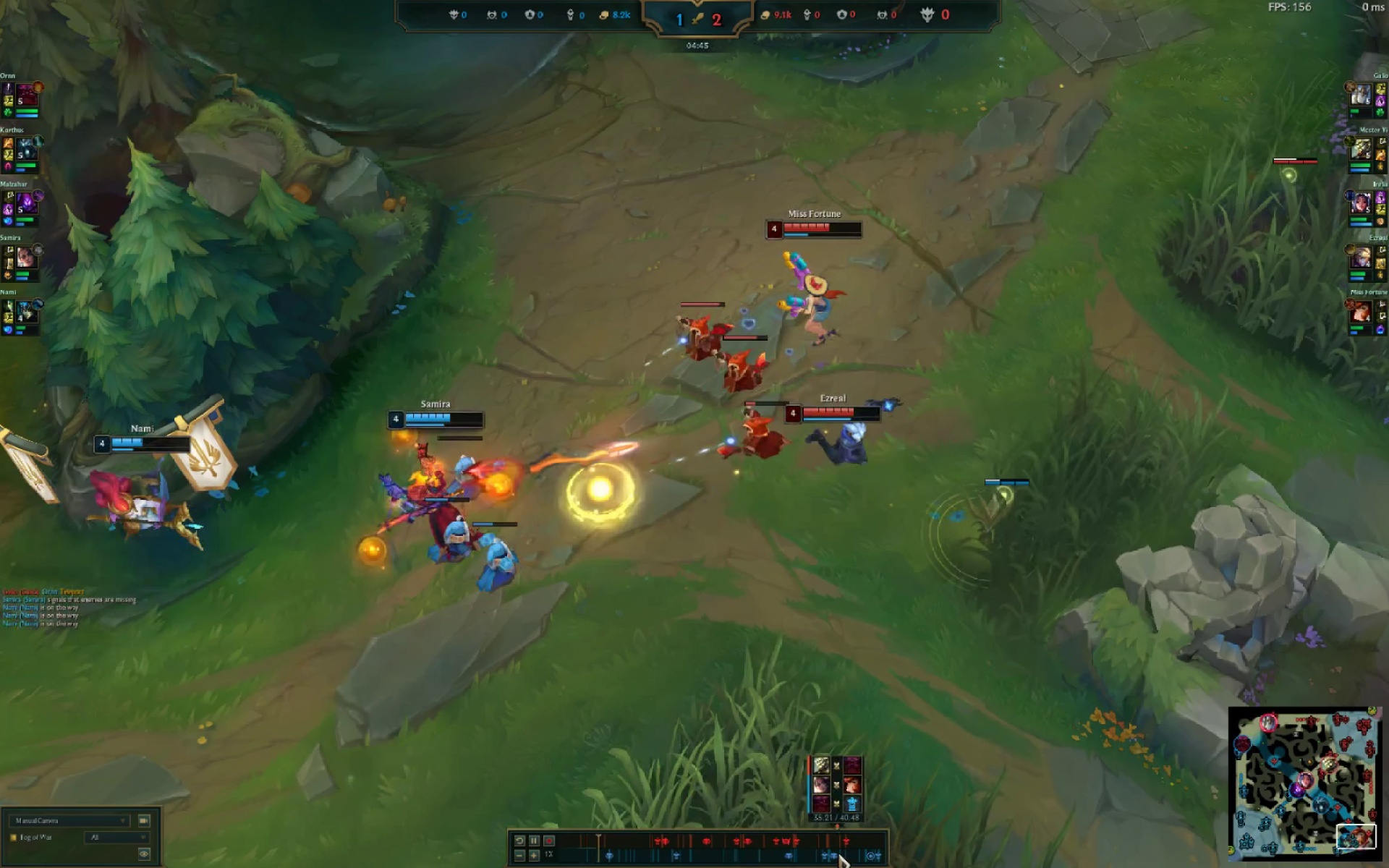 
mouse_move([815, 851])
 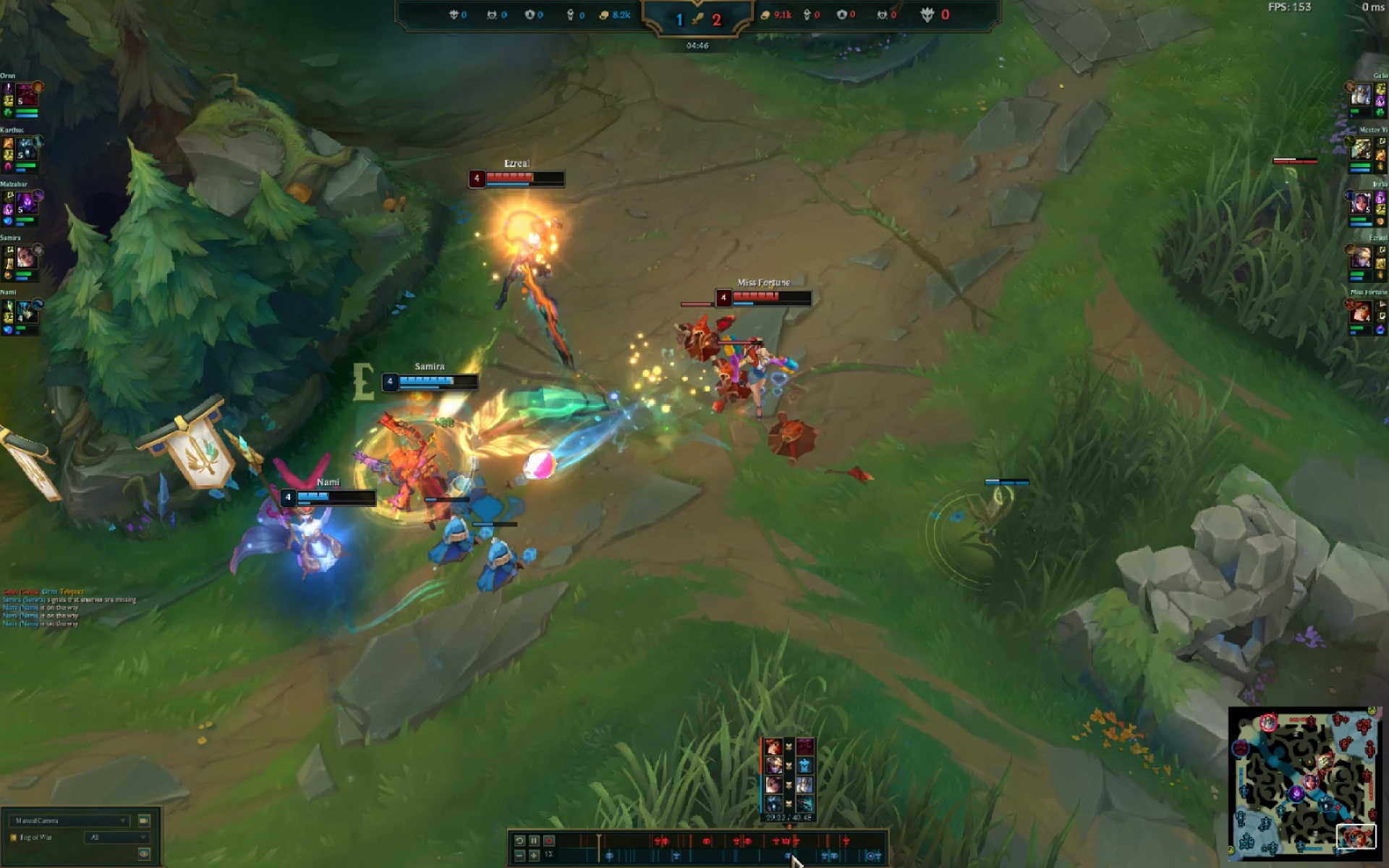 
left_click([791, 854])
 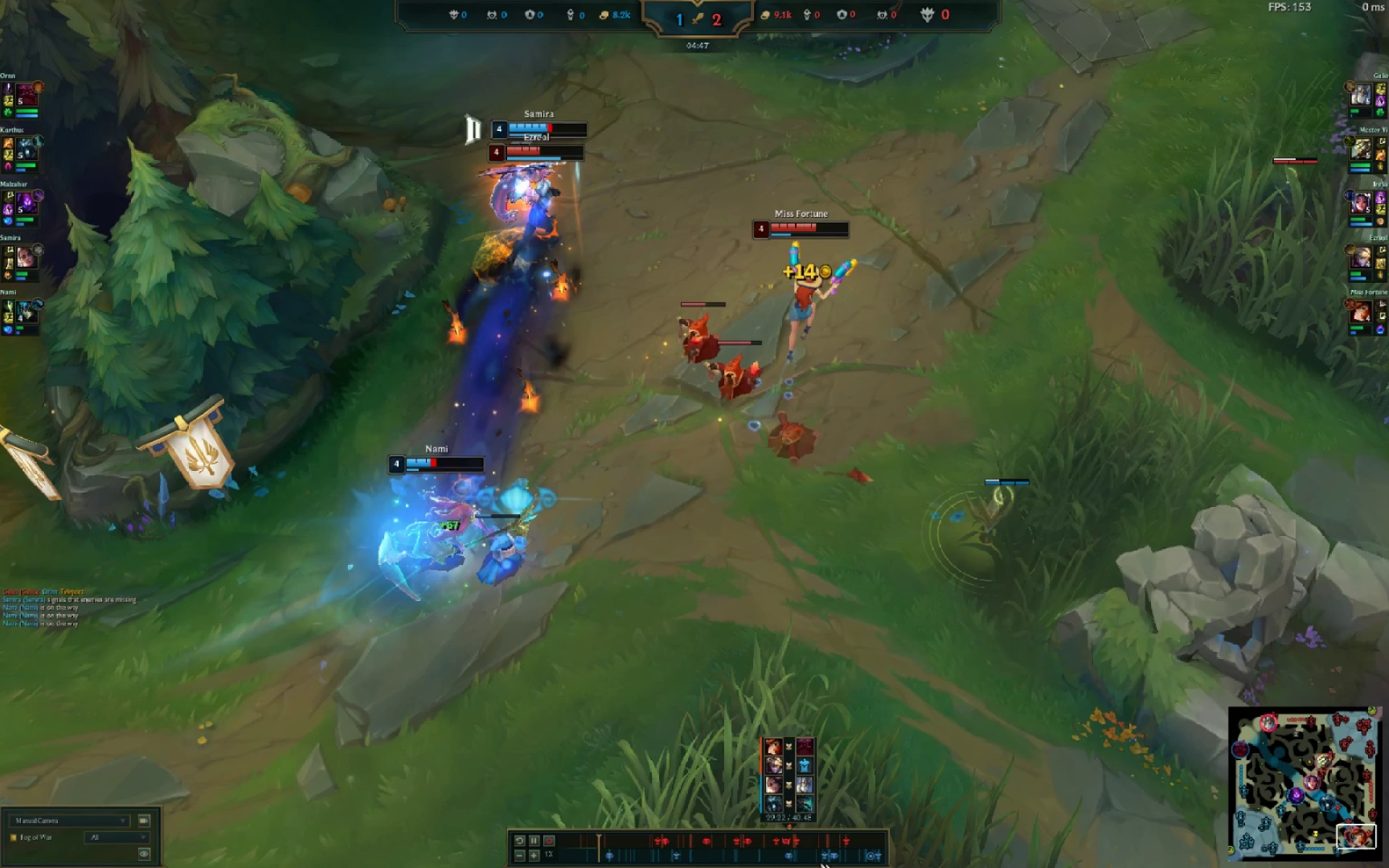 
double_click([1302, 786])
 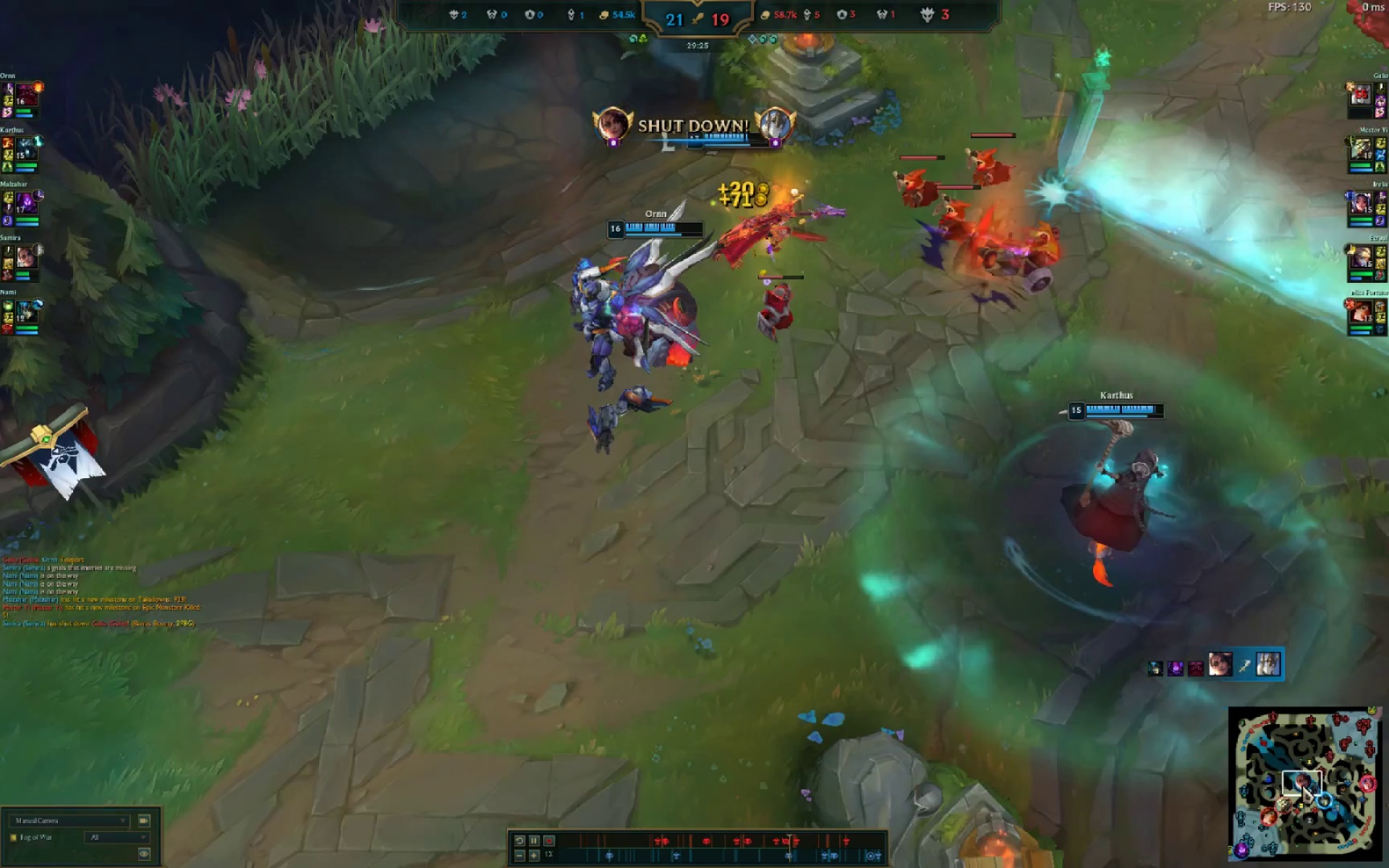 
triple_click([1302, 786])
 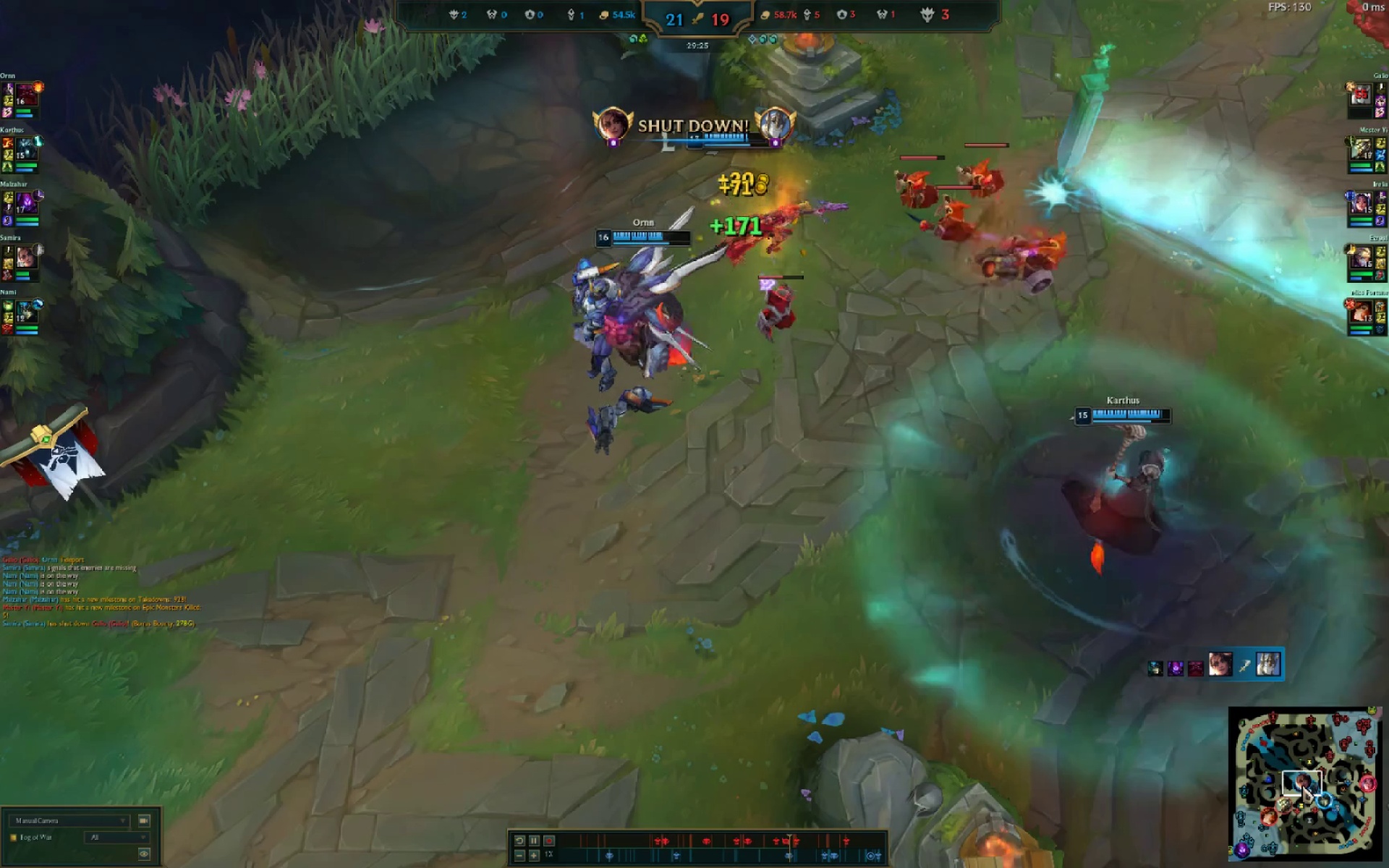 
key(Alt+AltLeft)
 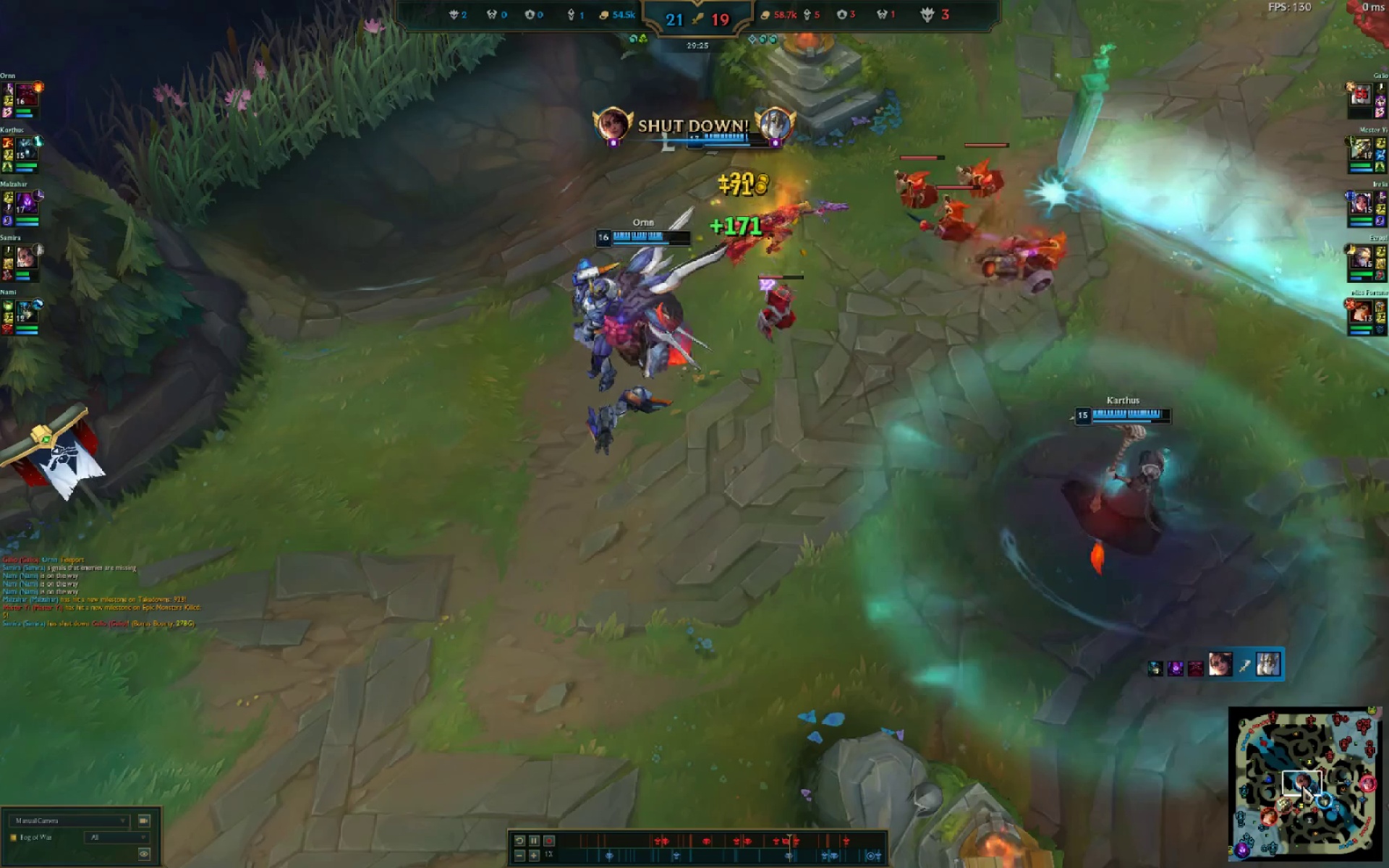 
key(Alt+Tab)
 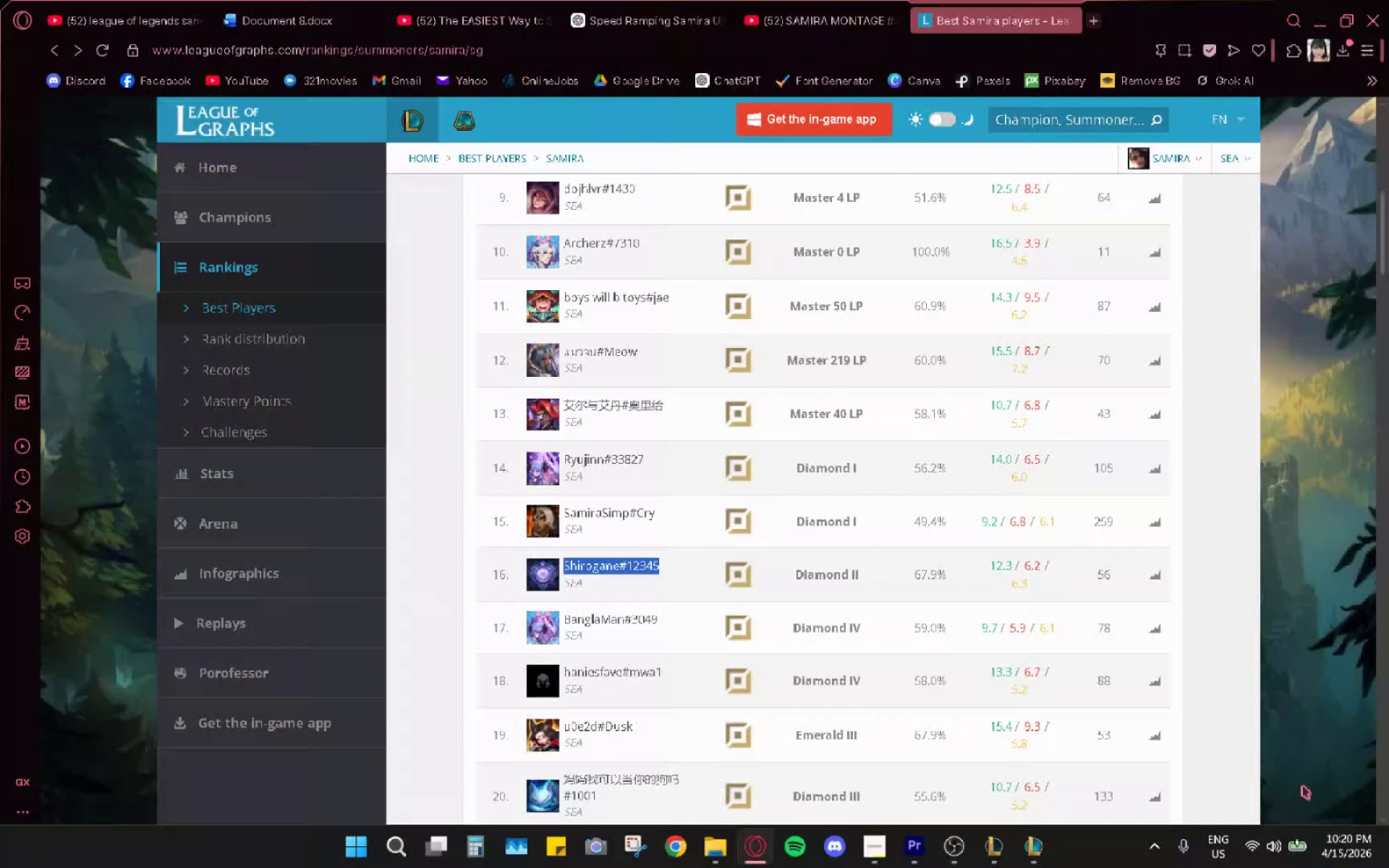 
key(Alt+AltLeft)
 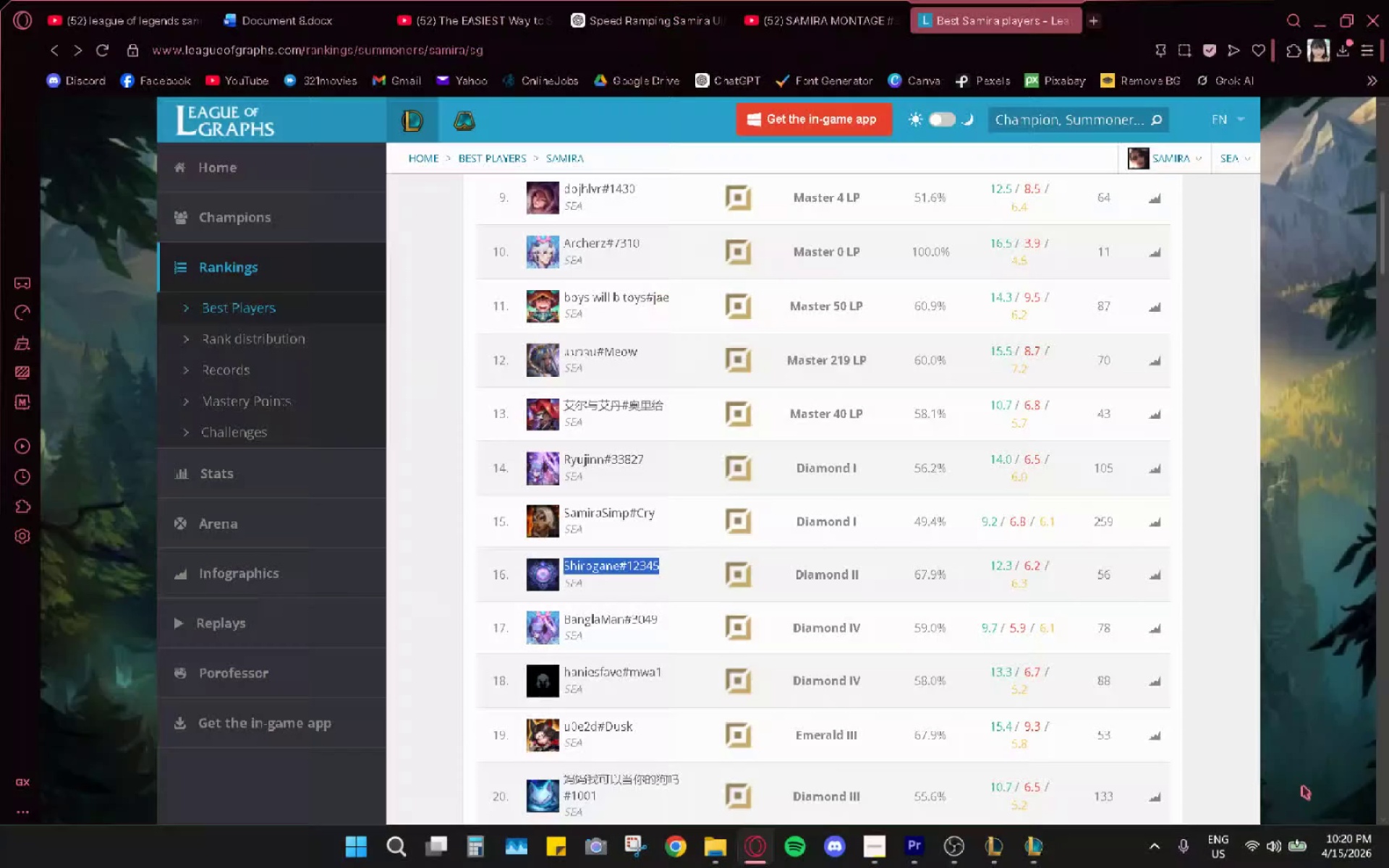 
key(Alt+Tab)
 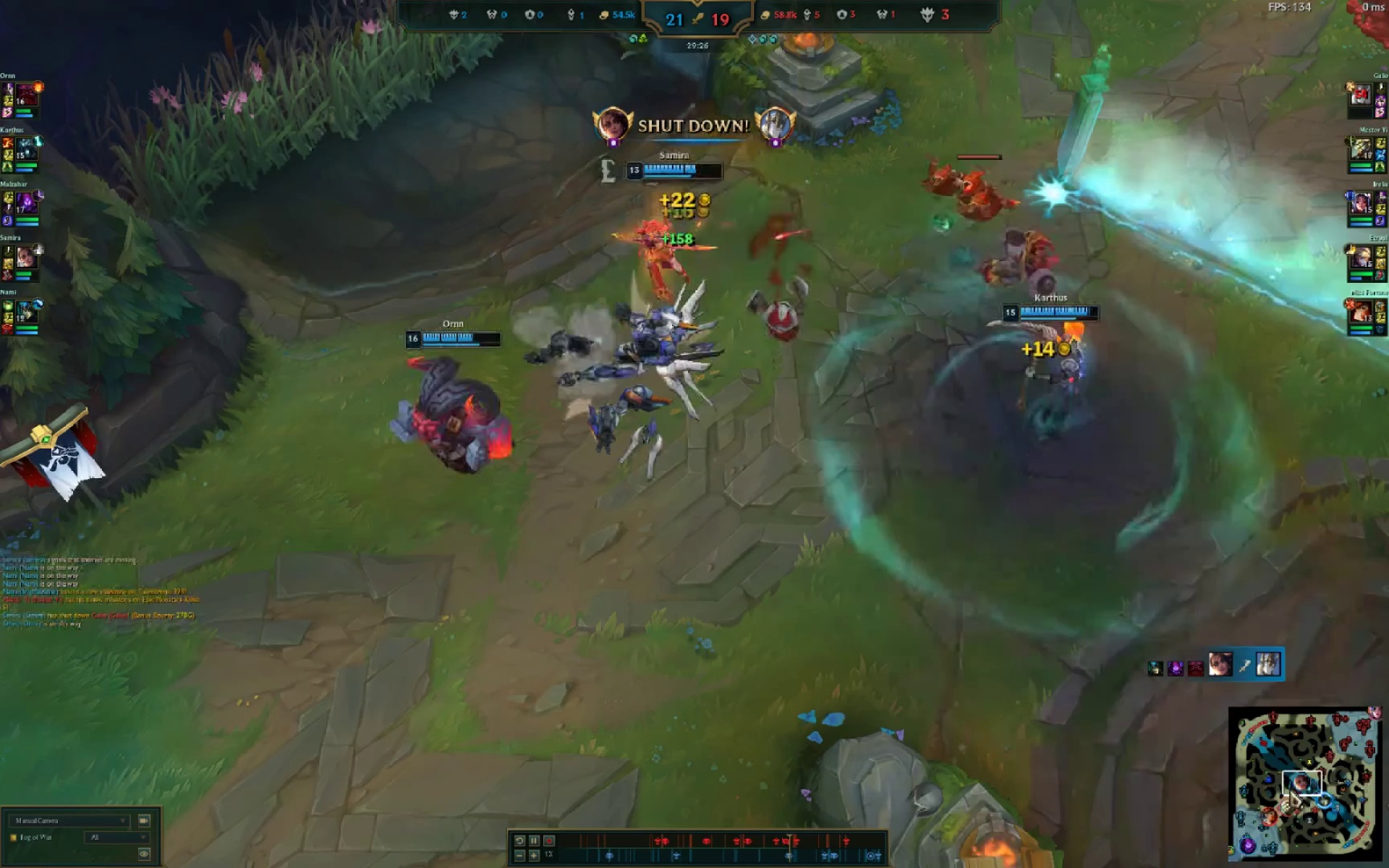 
double_click([447, 456])
 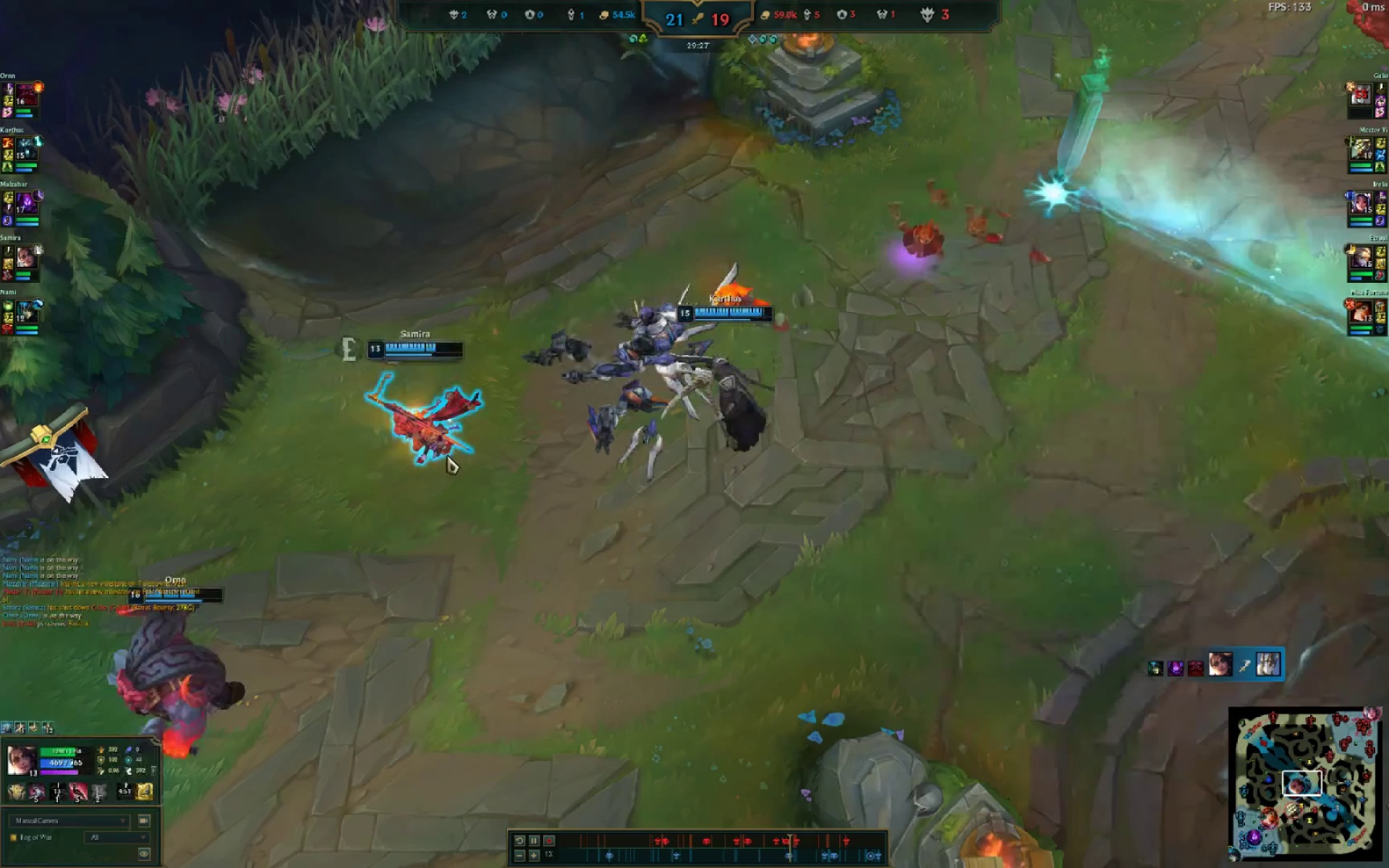 
triple_click([447, 456])
 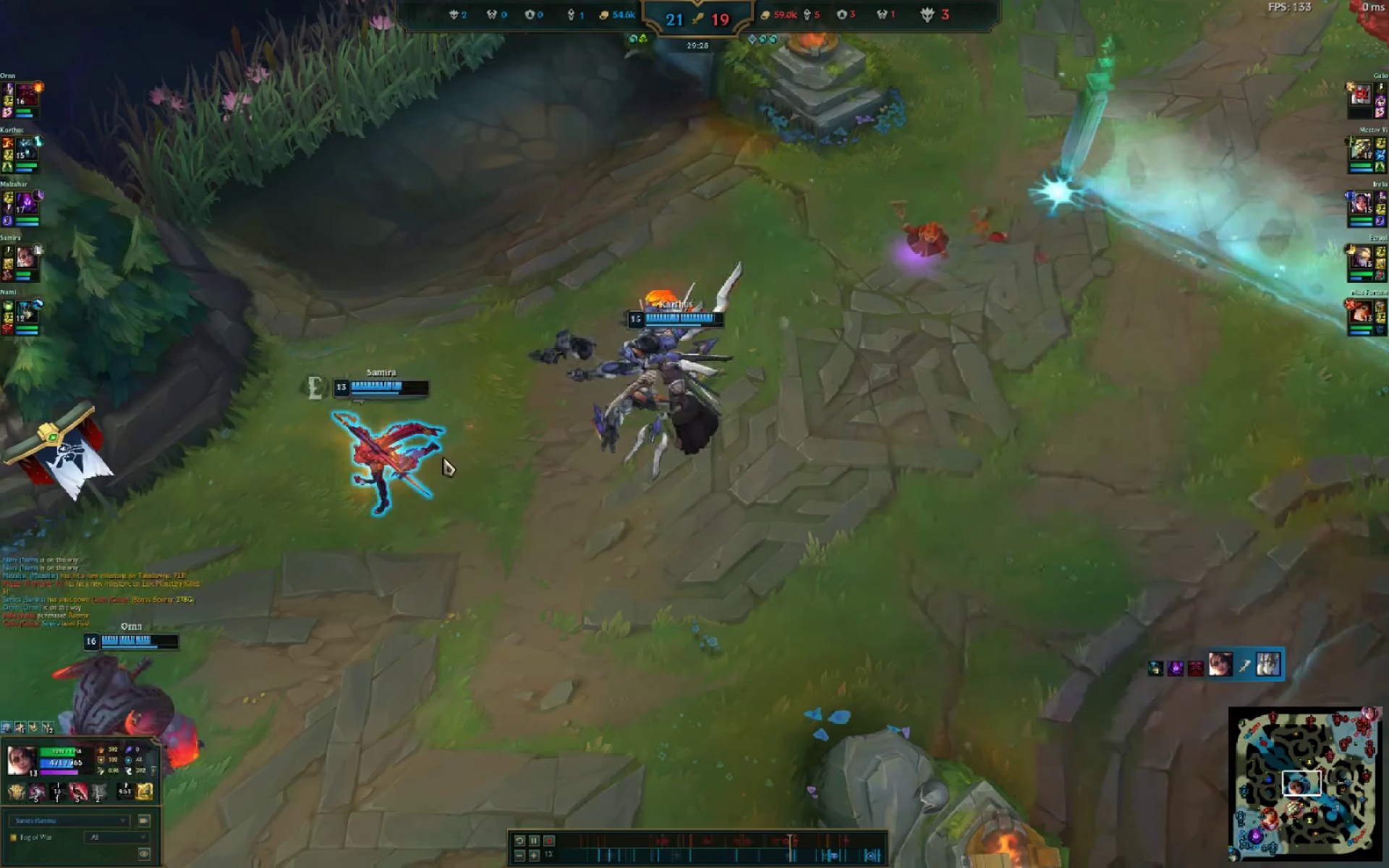 
left_click_drag(start_coordinate=[447, 456], to_coordinate=[428, 463])
 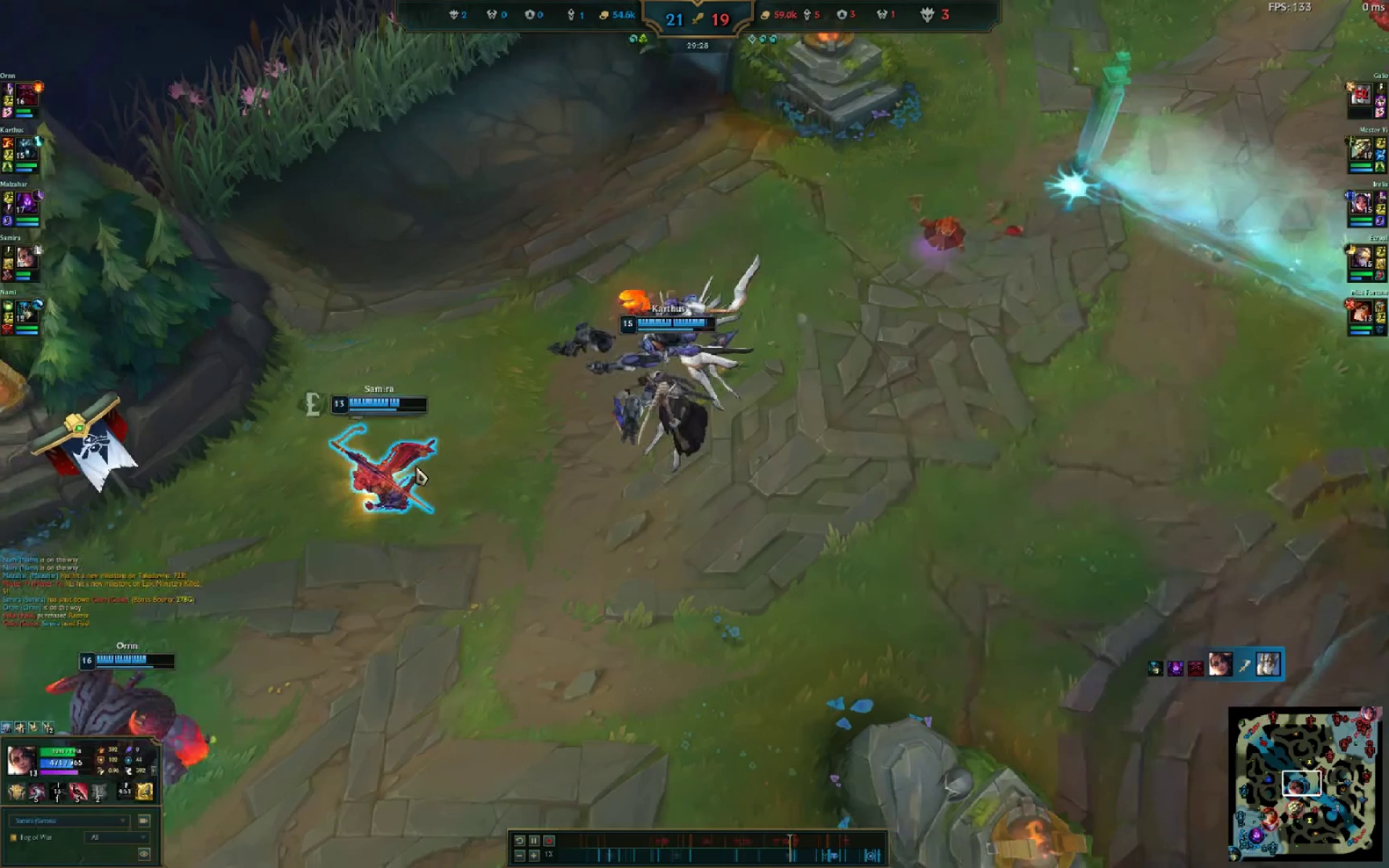 
triple_click([416, 467])
 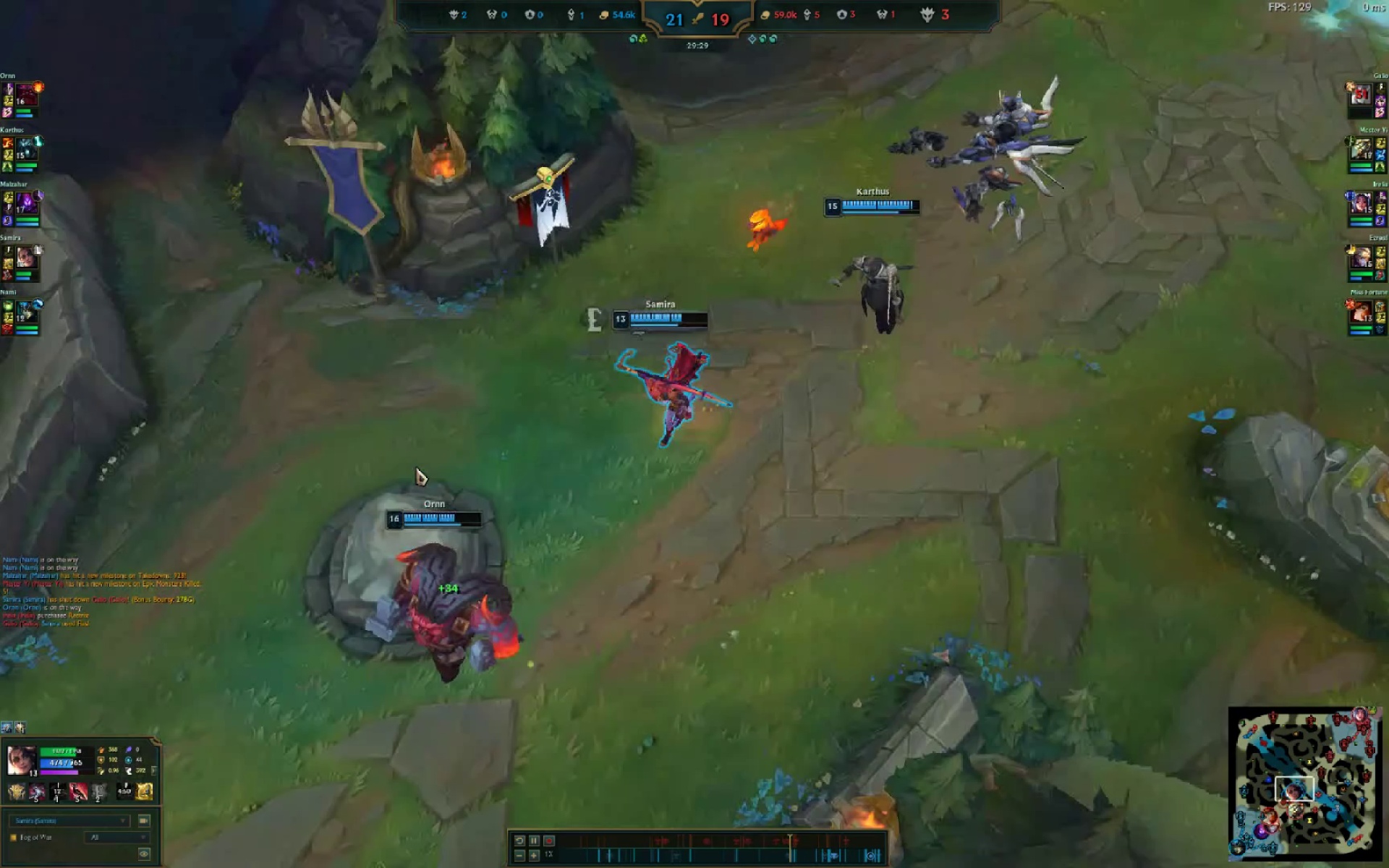 
key(Insert)
 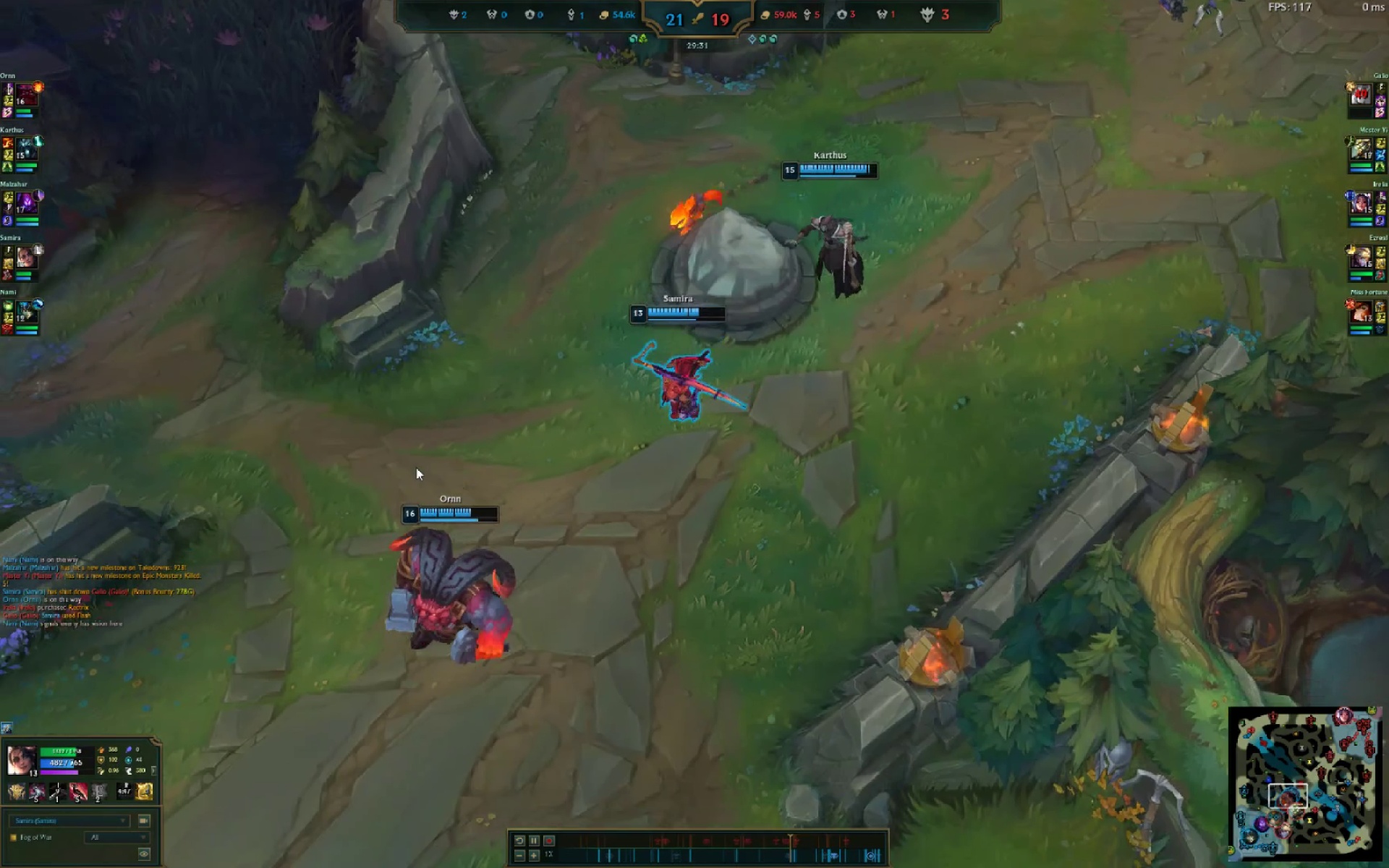 
key(Alt+AltLeft)
 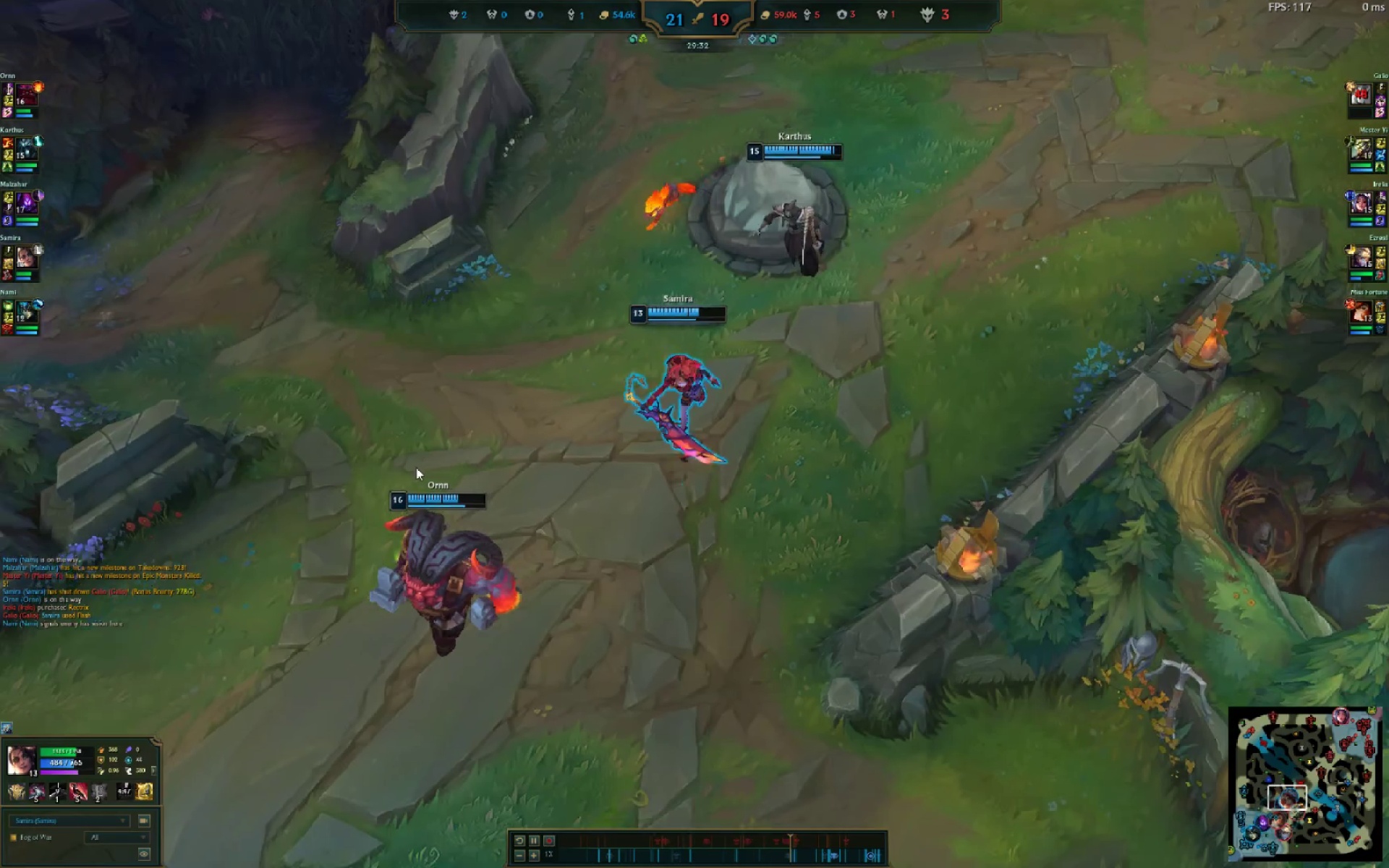 
key(Alt+Tab)
 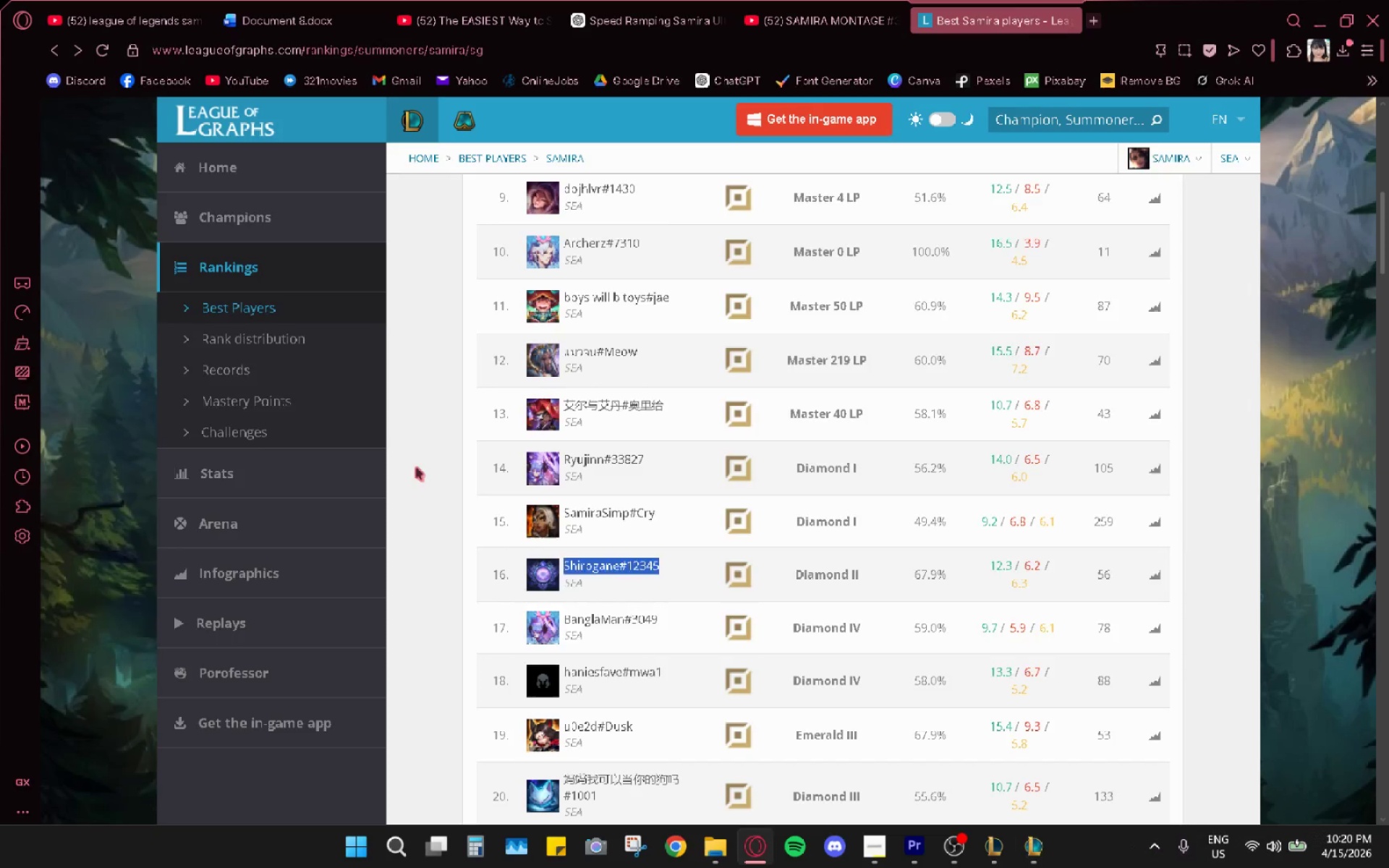 
key(Alt+AltLeft)
 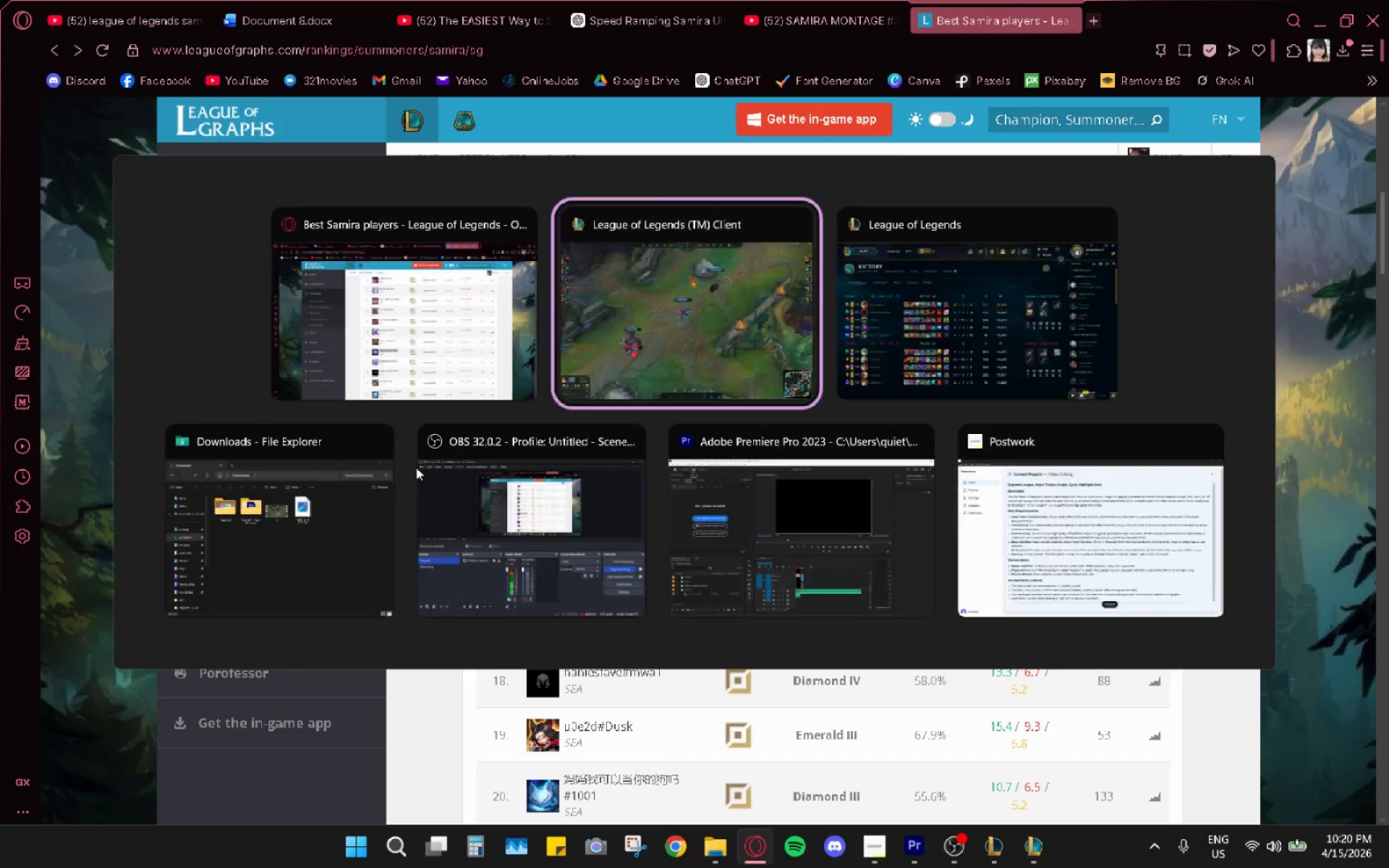 
key(Alt+Tab)
 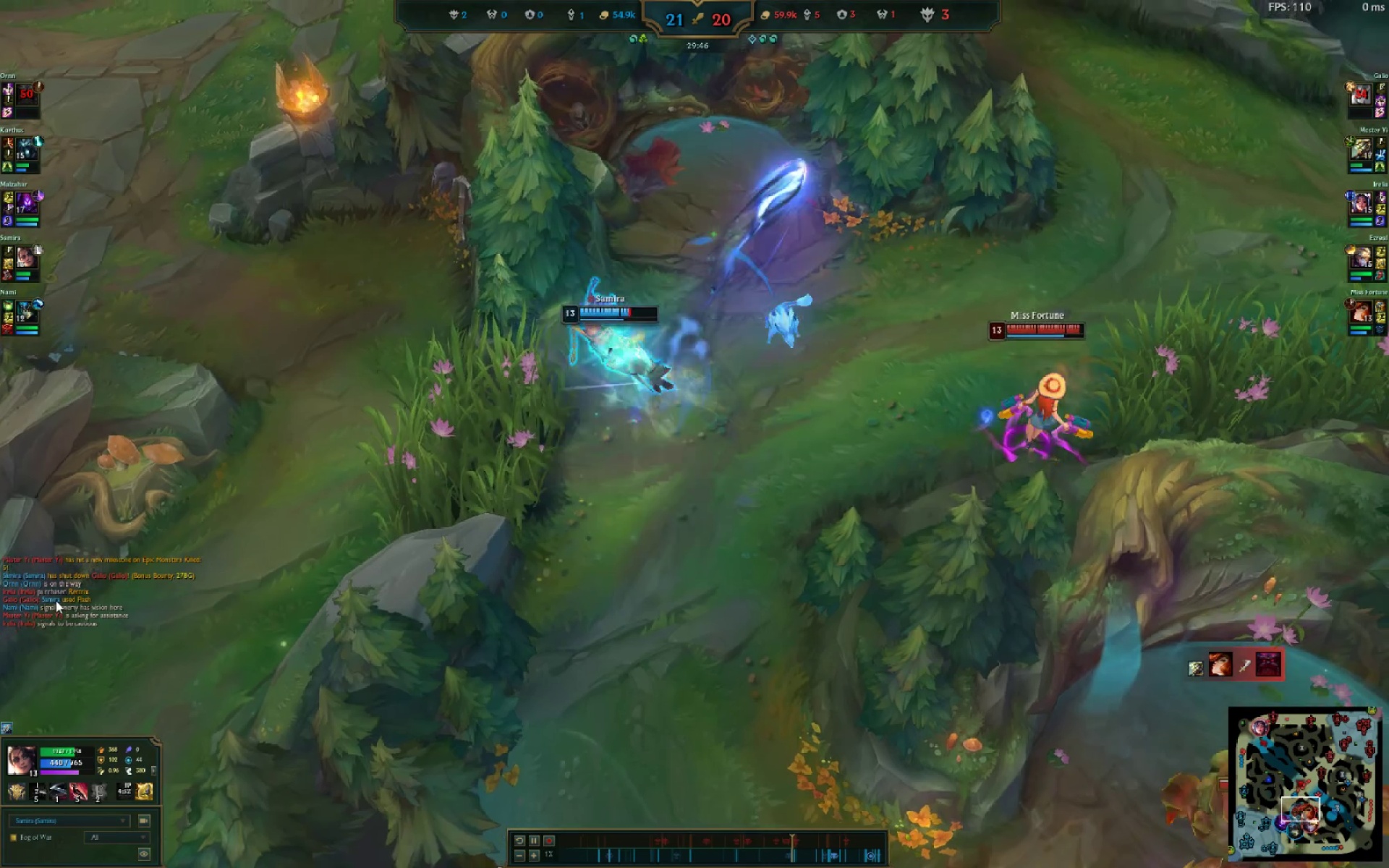 
wait(18.8)
 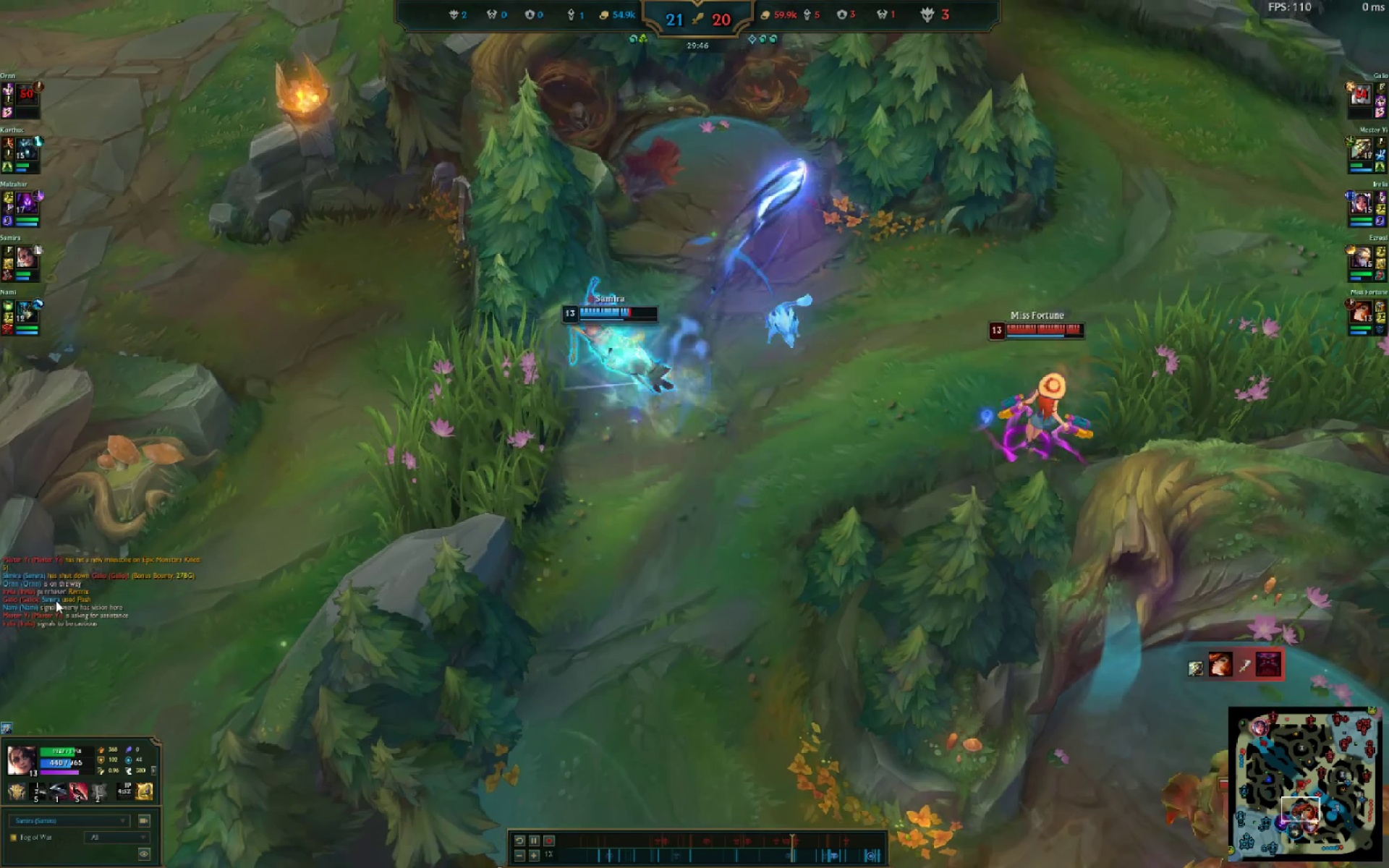 
key(Alt+AltLeft)
 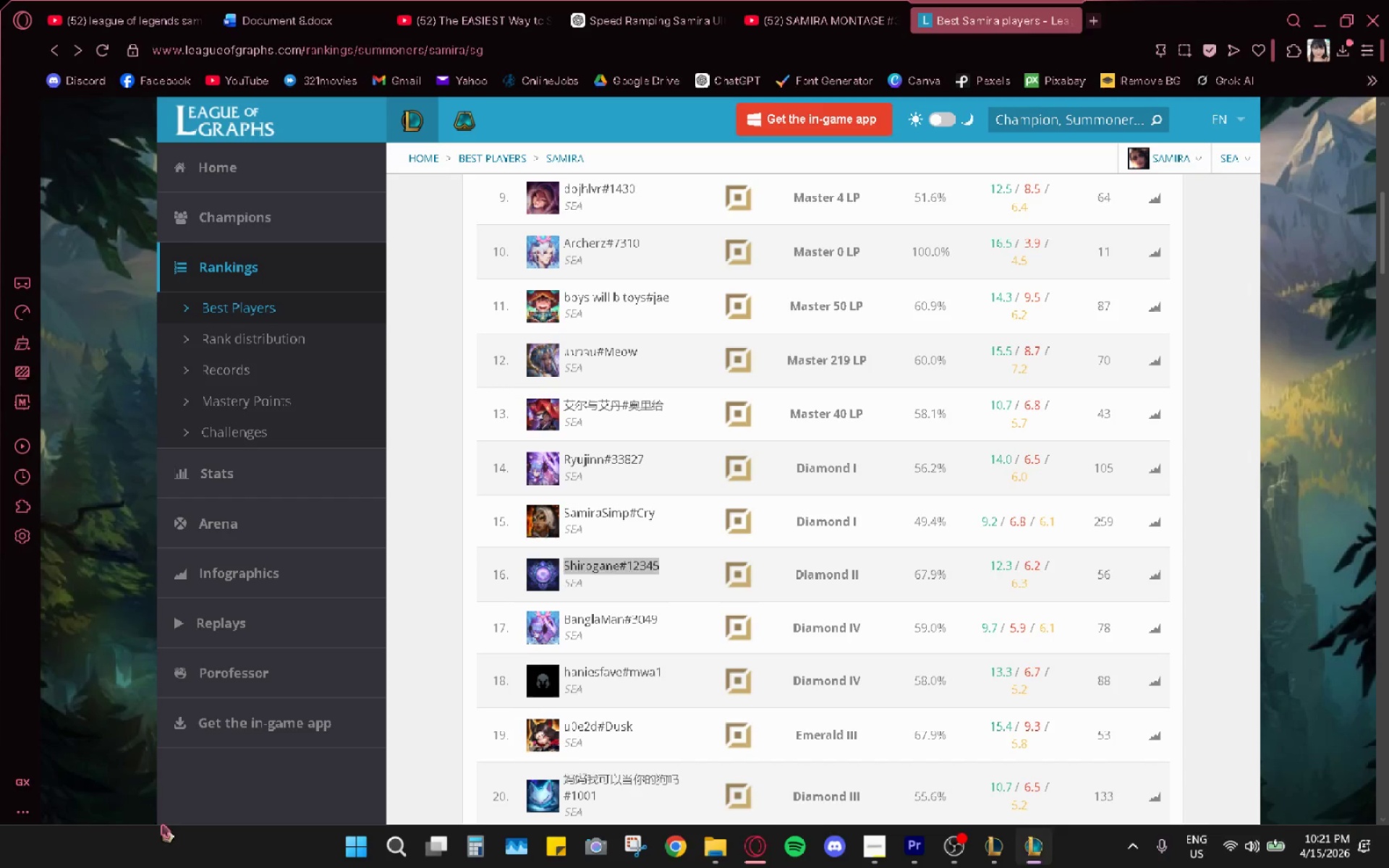 
key(Alt+Tab)
 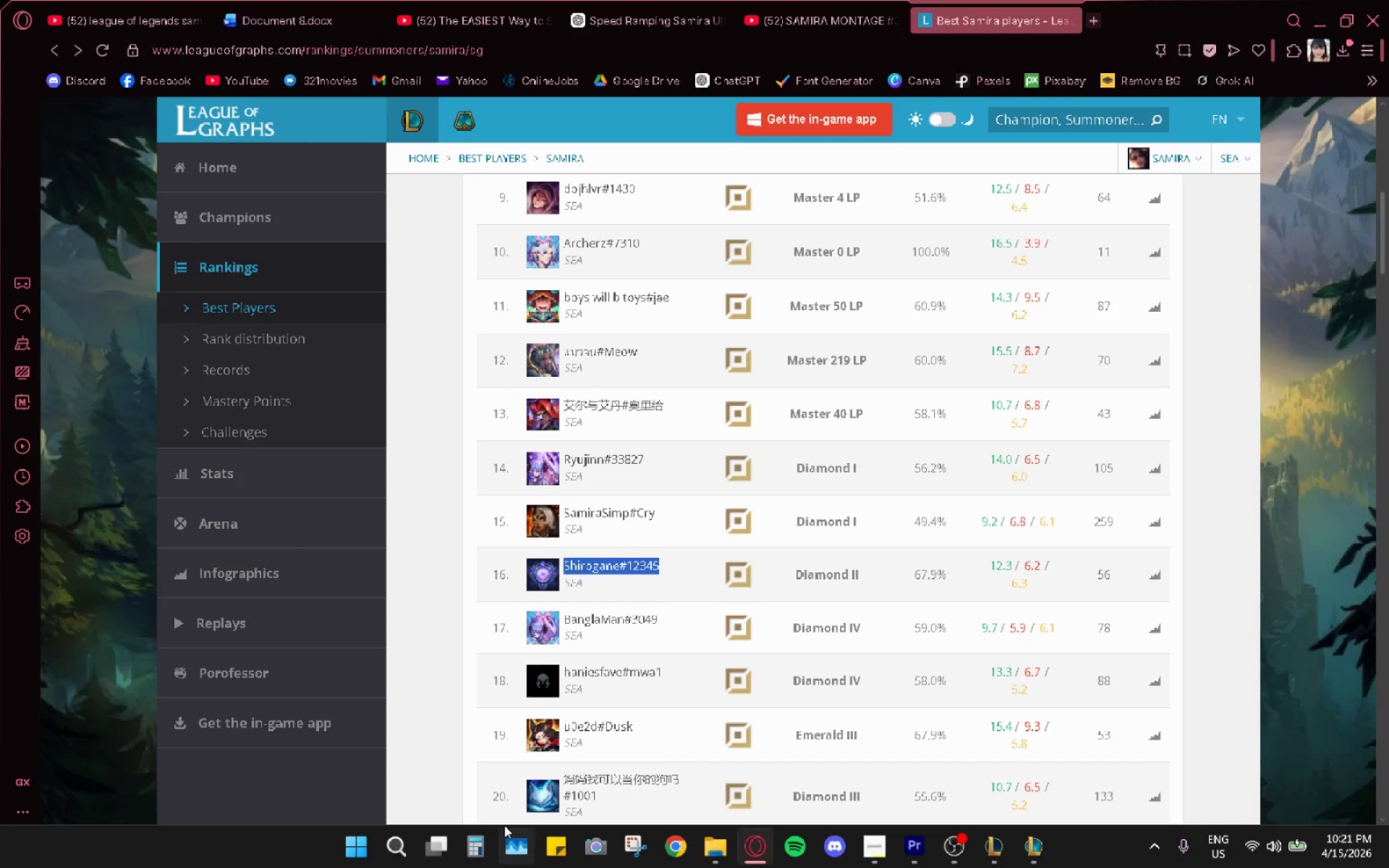 
key(Delete)
 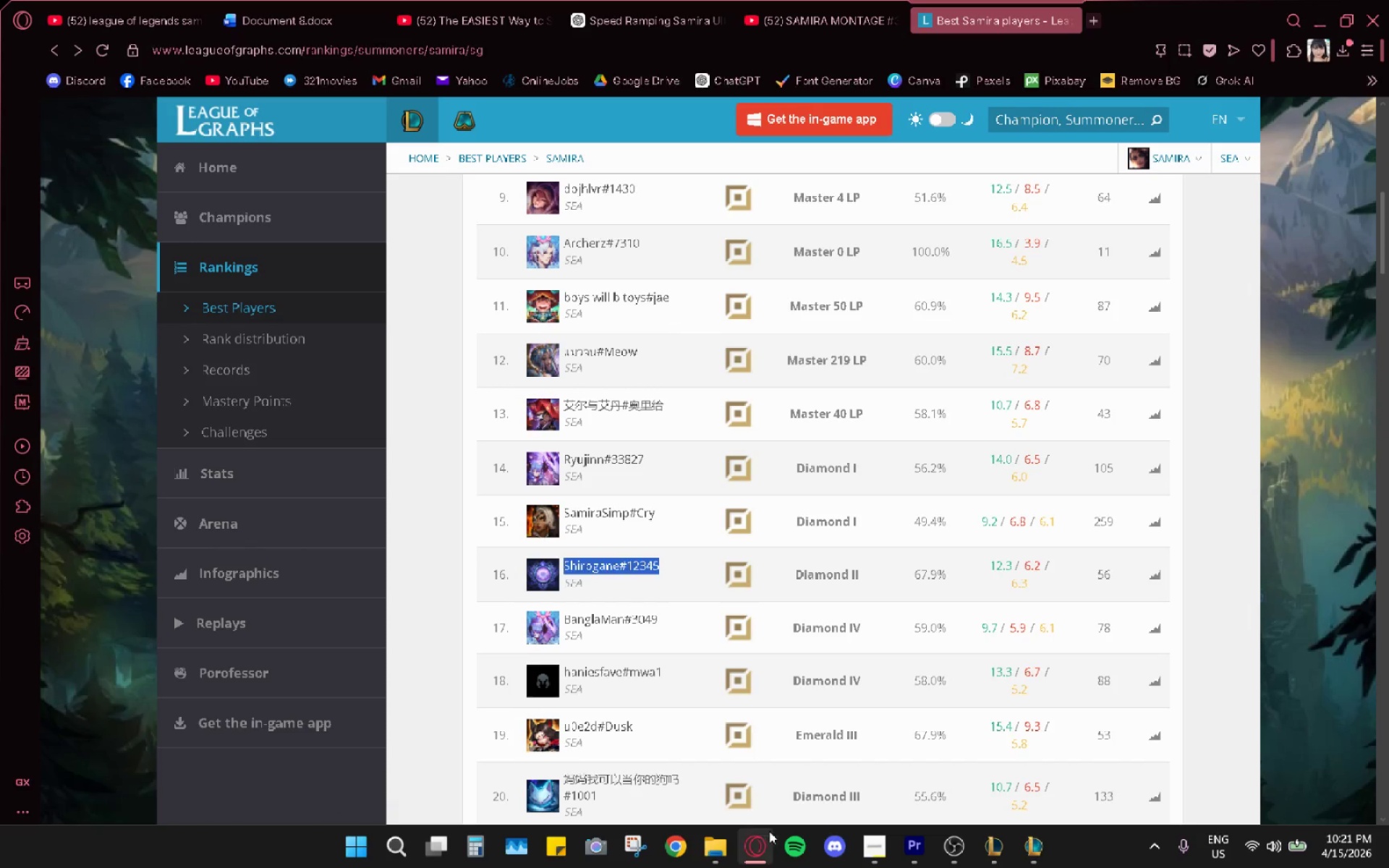 
left_click([727, 843])
 